 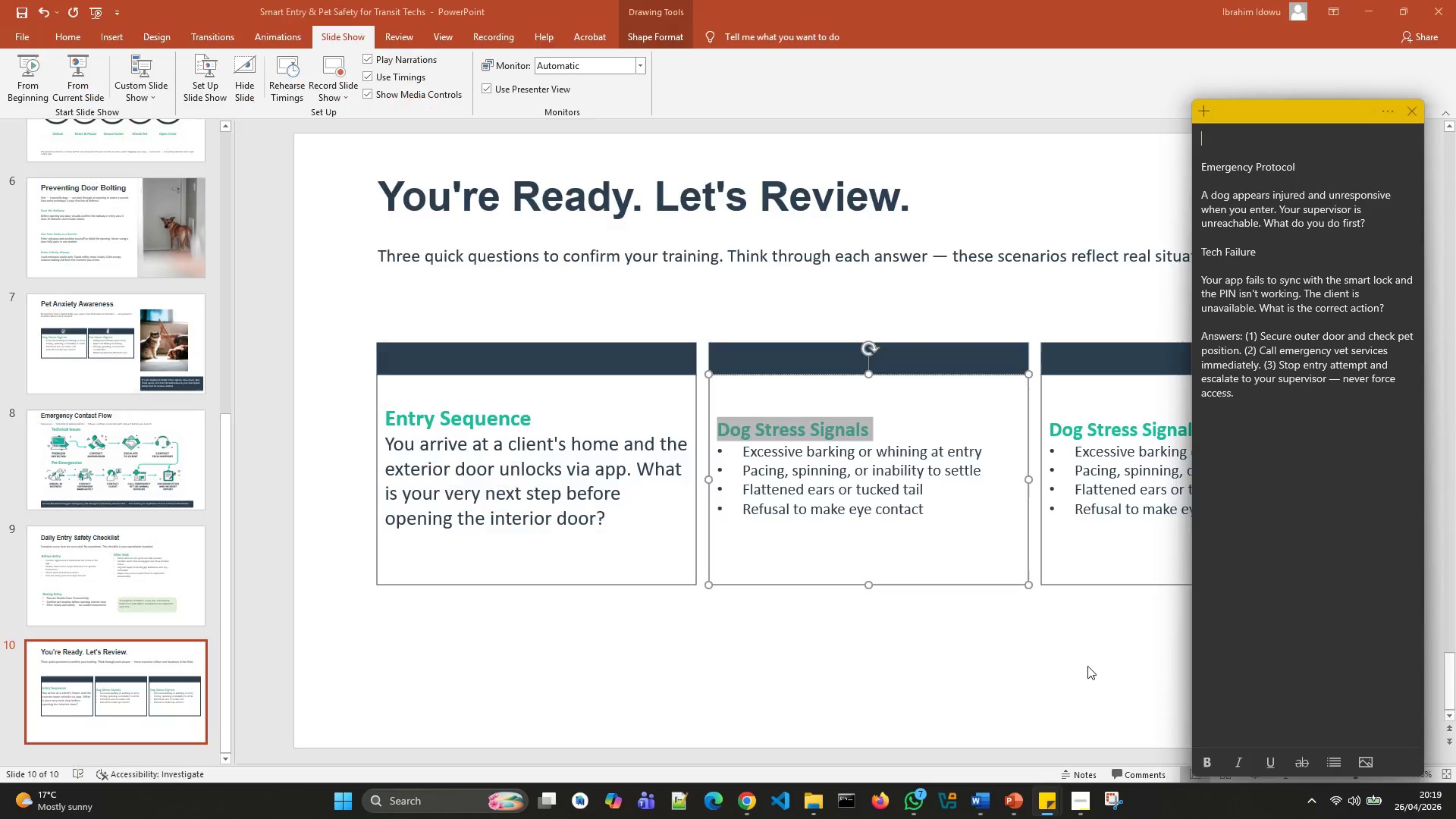 
left_click_drag(start_coordinate=[1306, 165], to_coordinate=[1157, 157])
 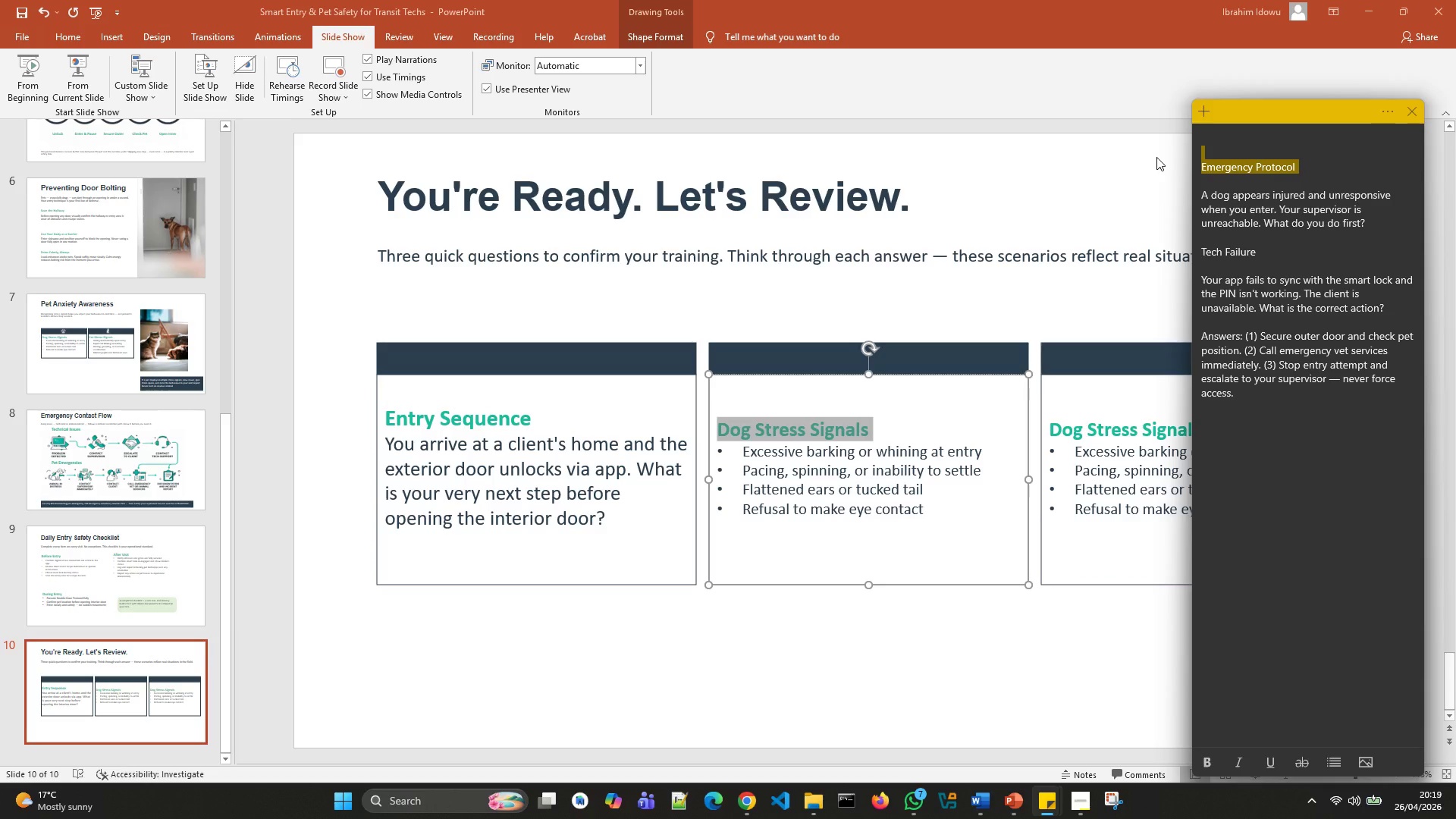 
key(Control+X)
 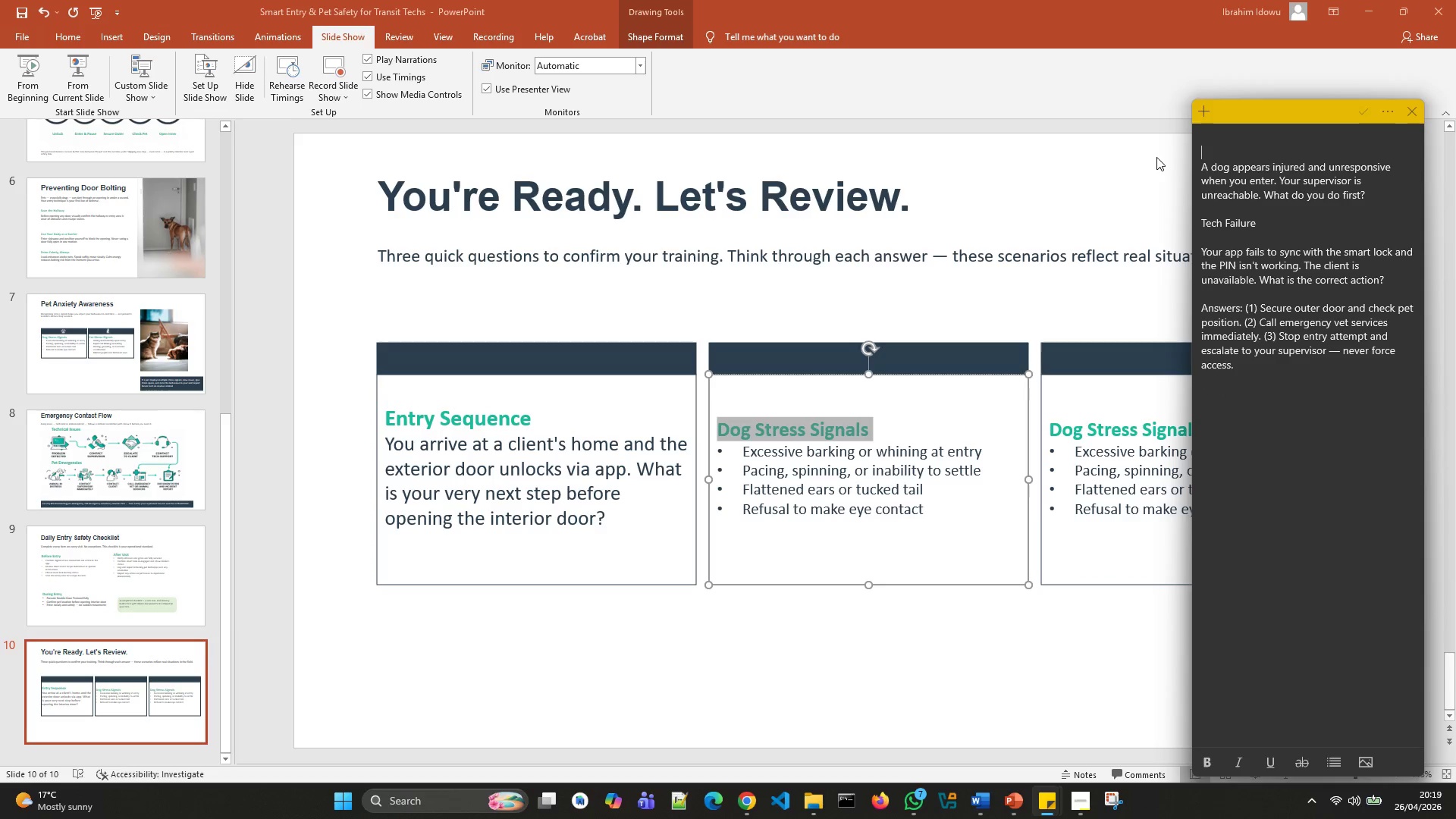 
key(ArrowDown)
 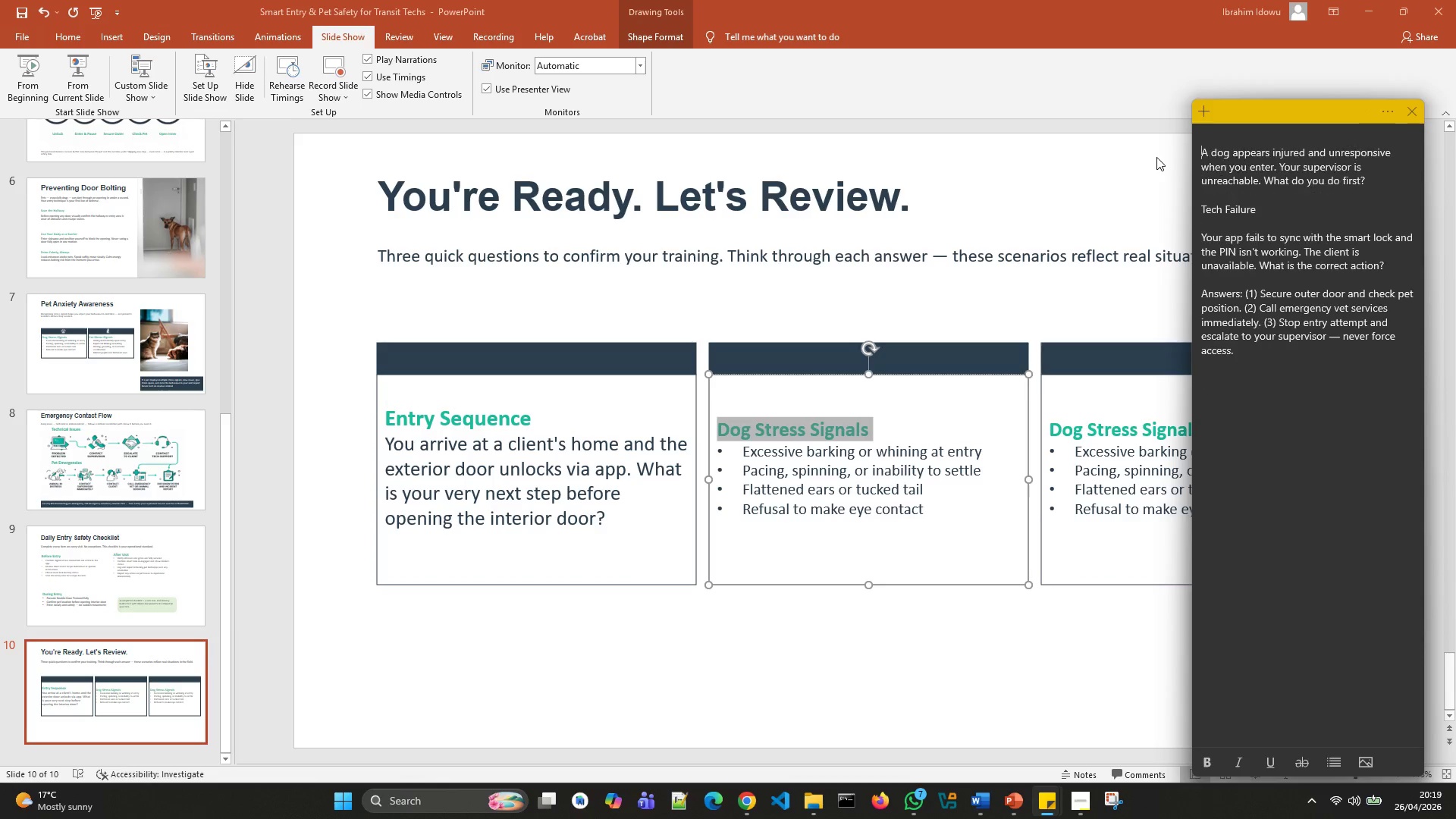 
key(Backspace)
 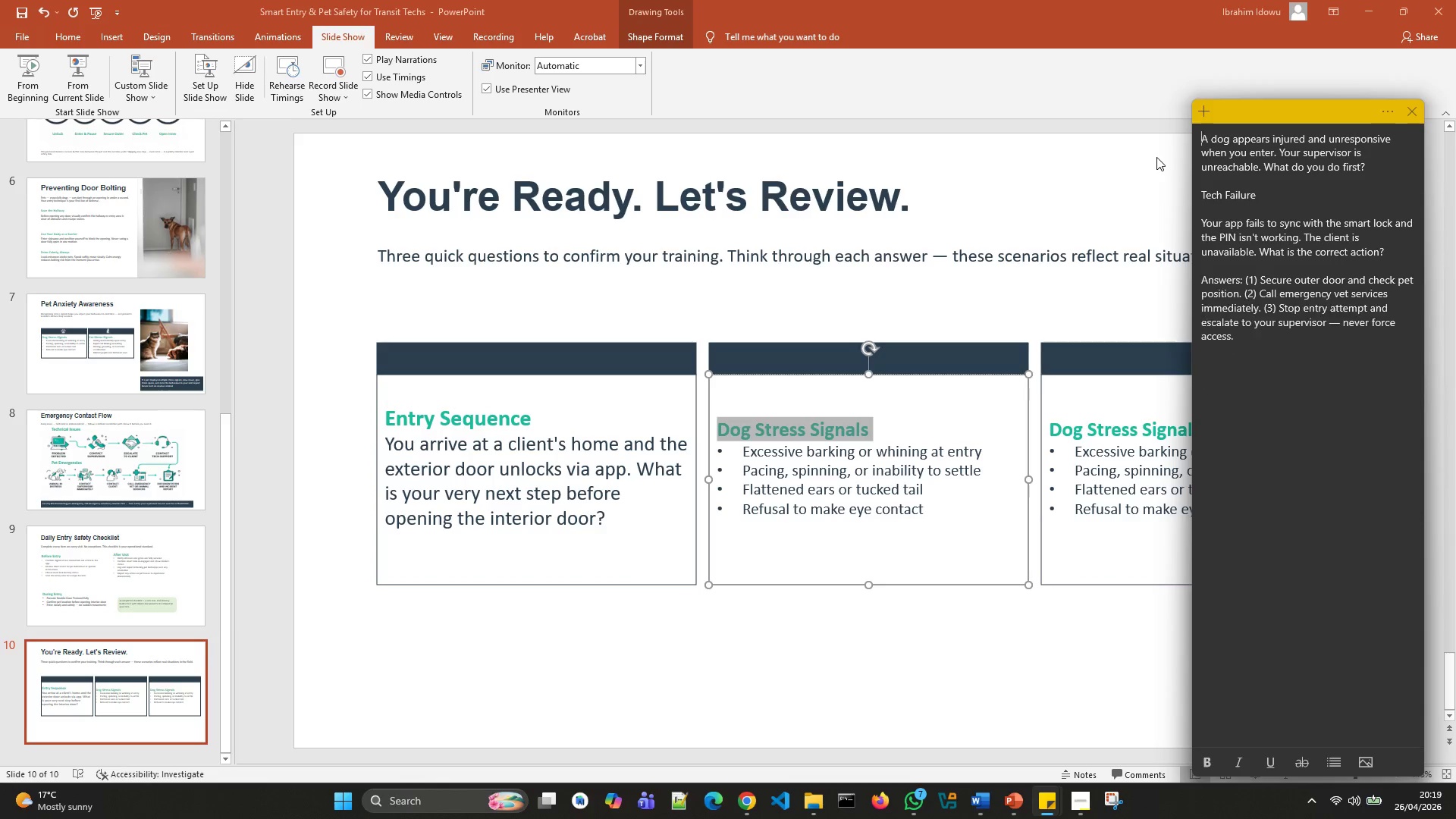 
key(Backspace)
 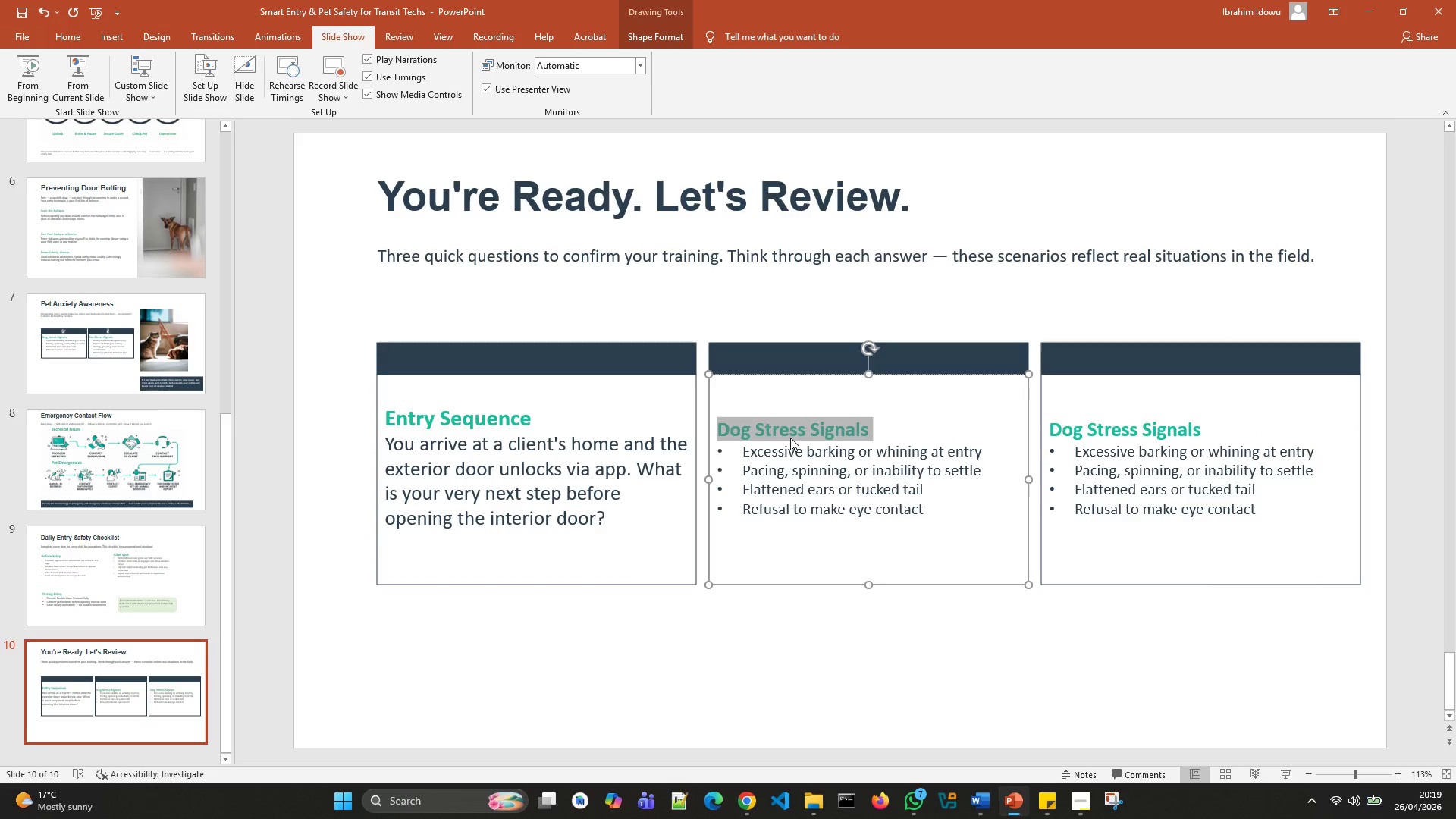 
key(Control+V)
 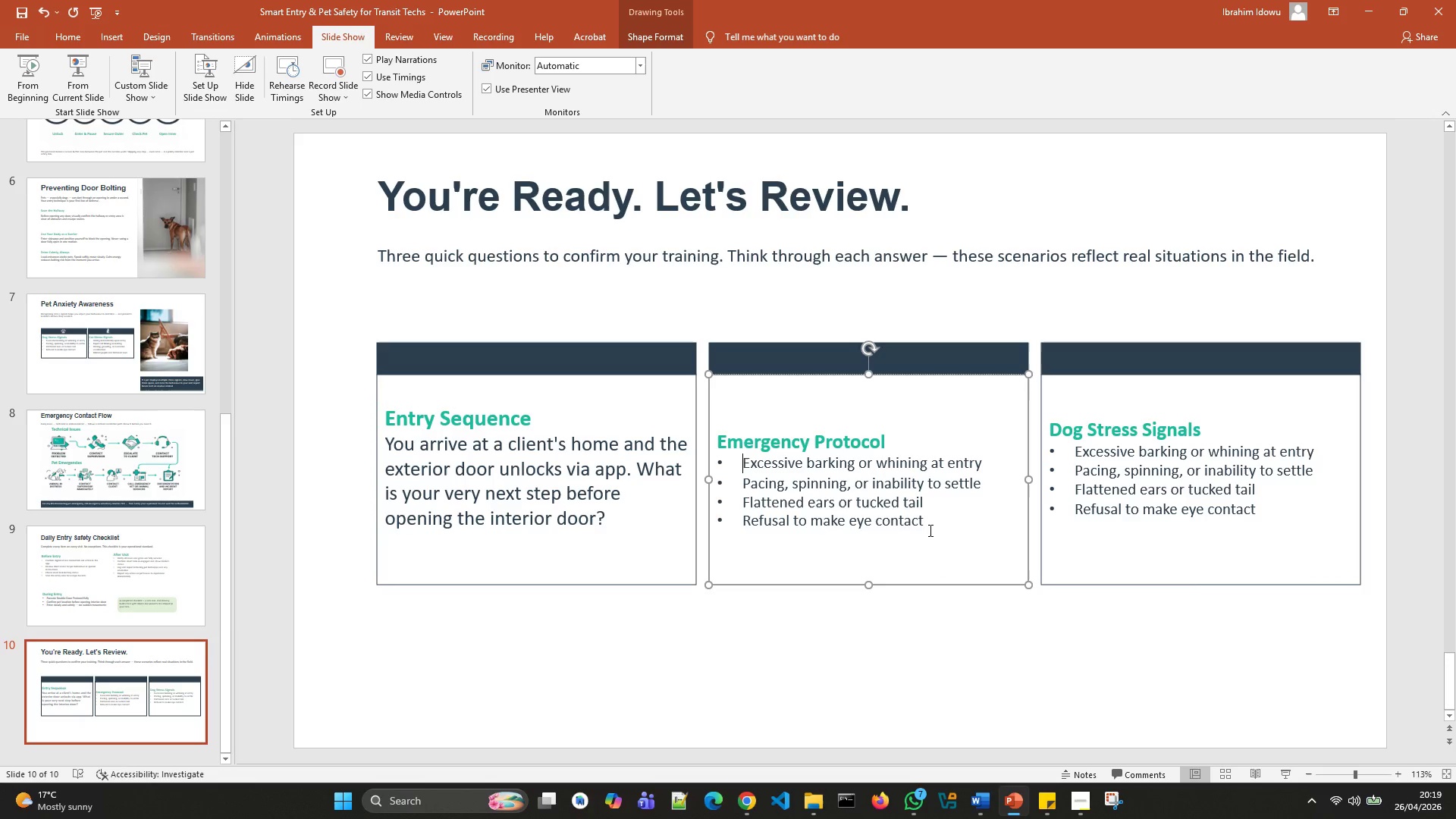 
wait(6.86)
 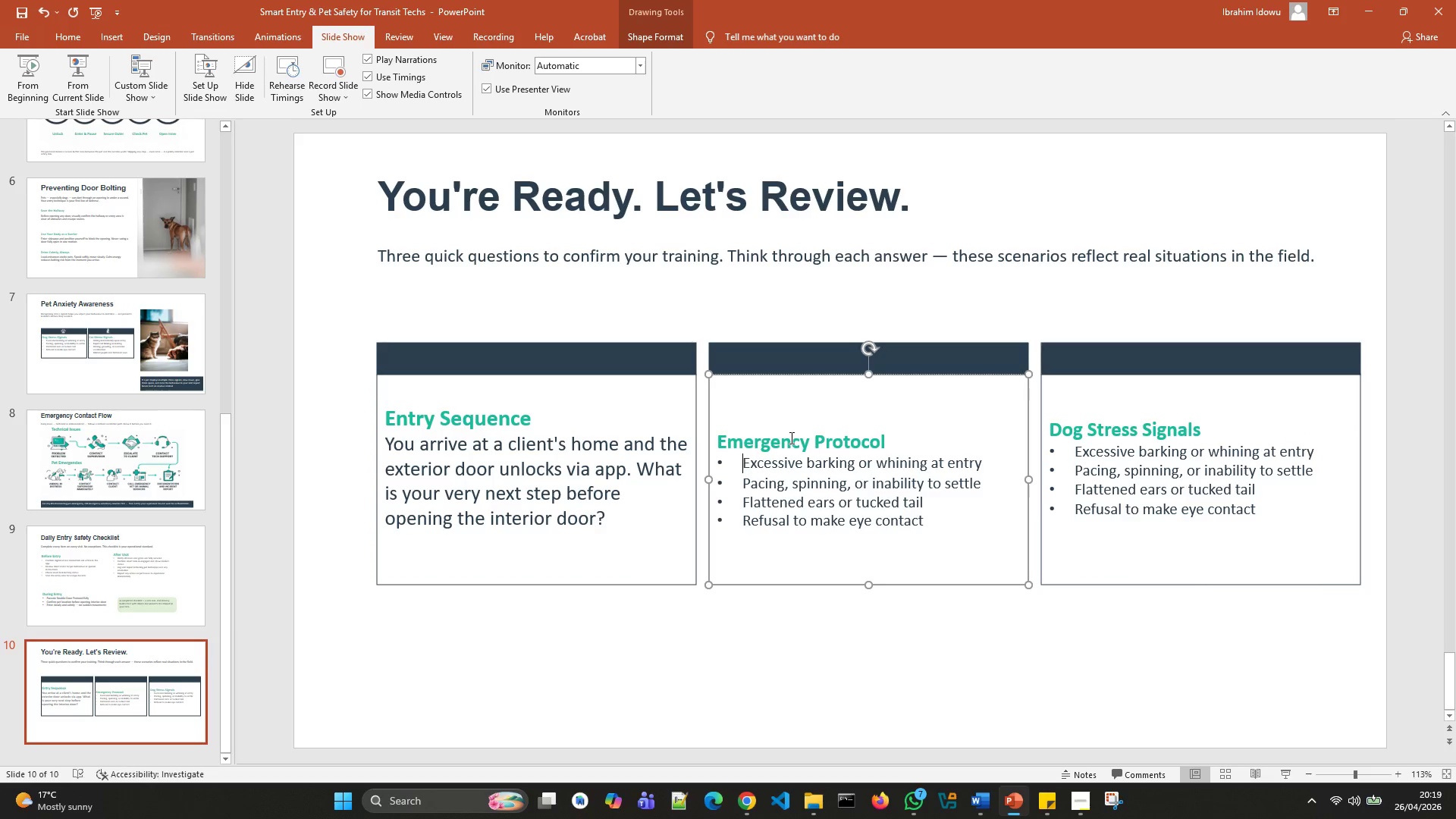 
left_click_drag(start_coordinate=[929, 530], to_coordinate=[756, 472])
 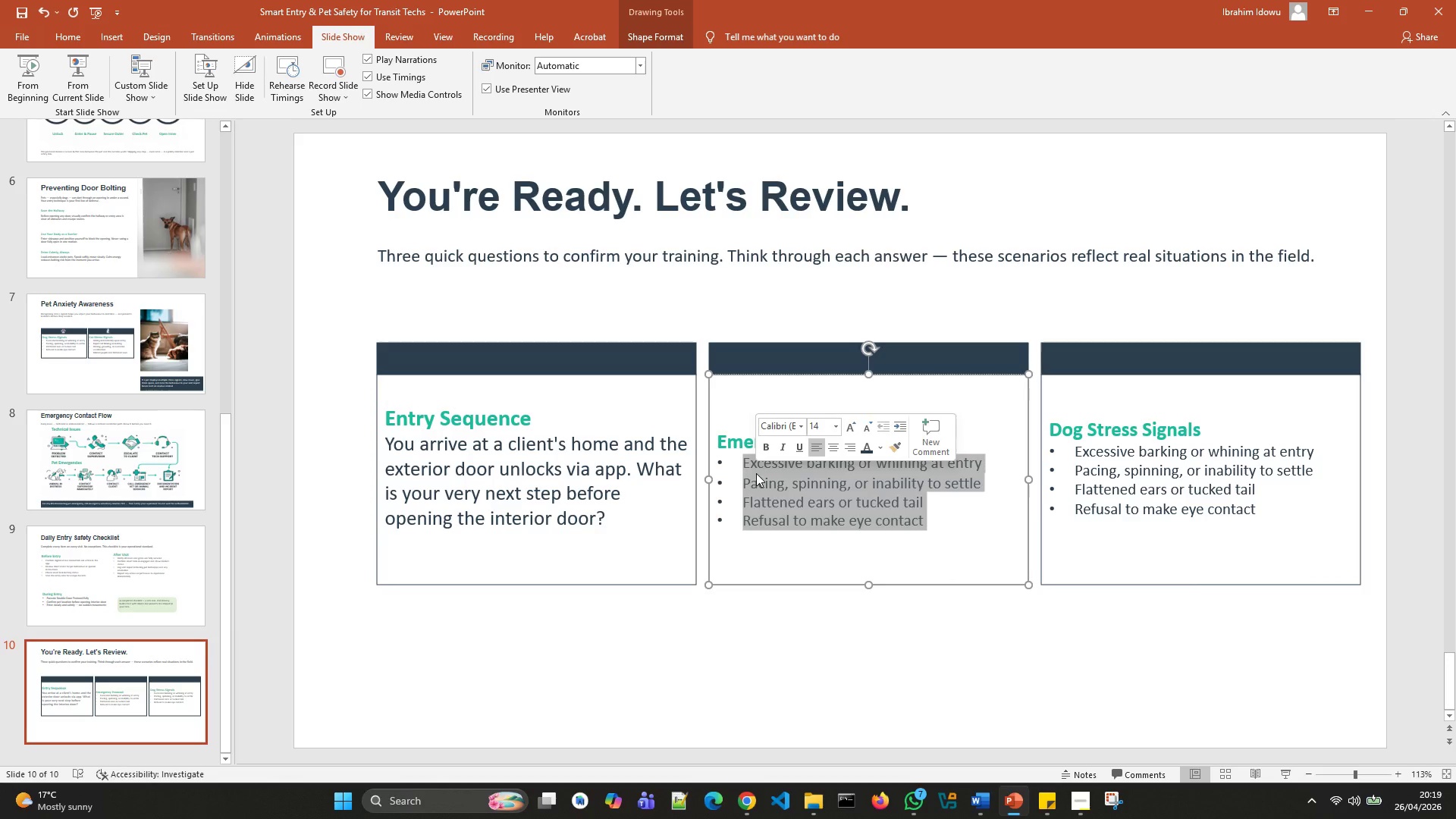 
key(Backspace)
 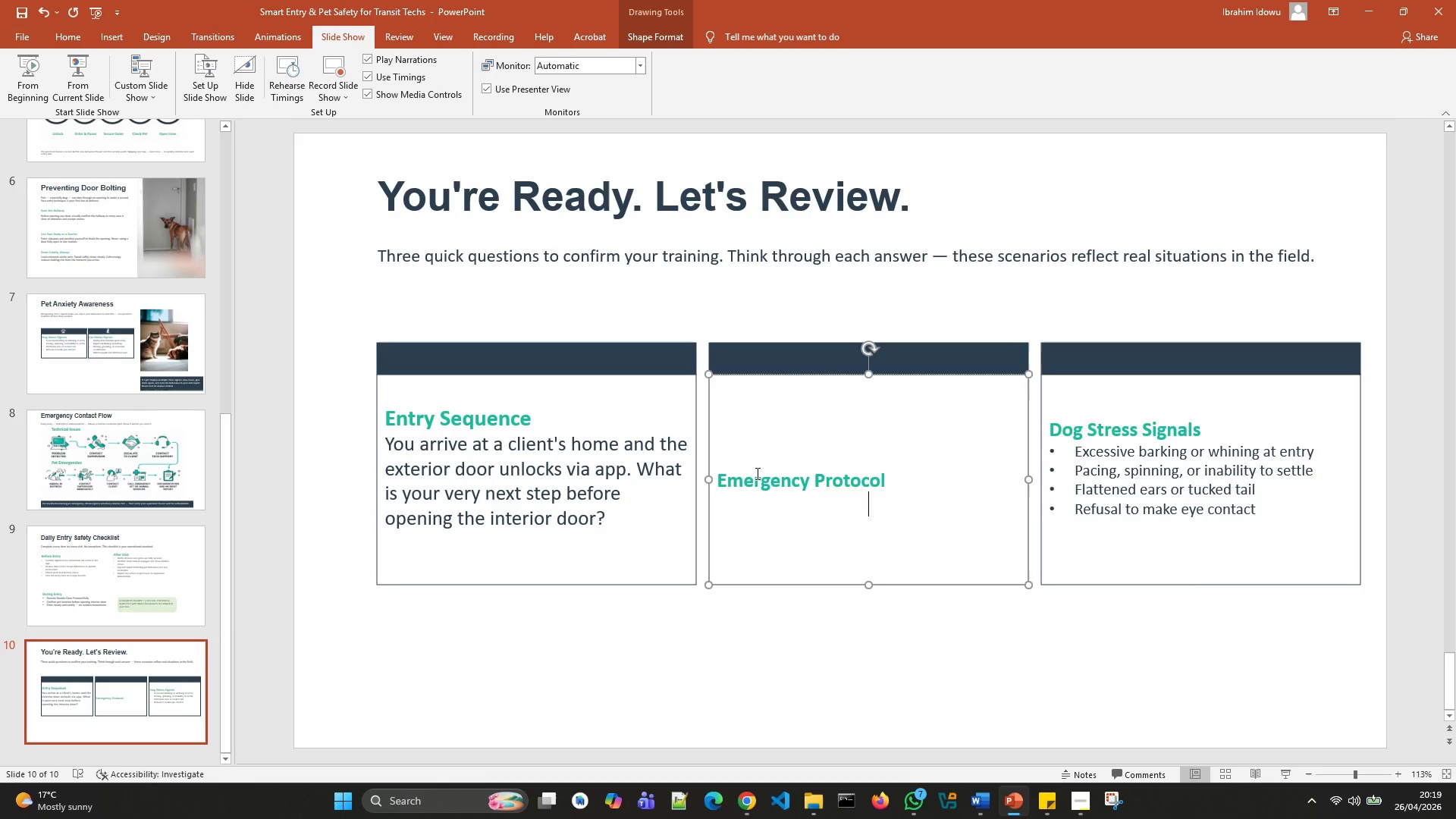 
key(Backspace)
 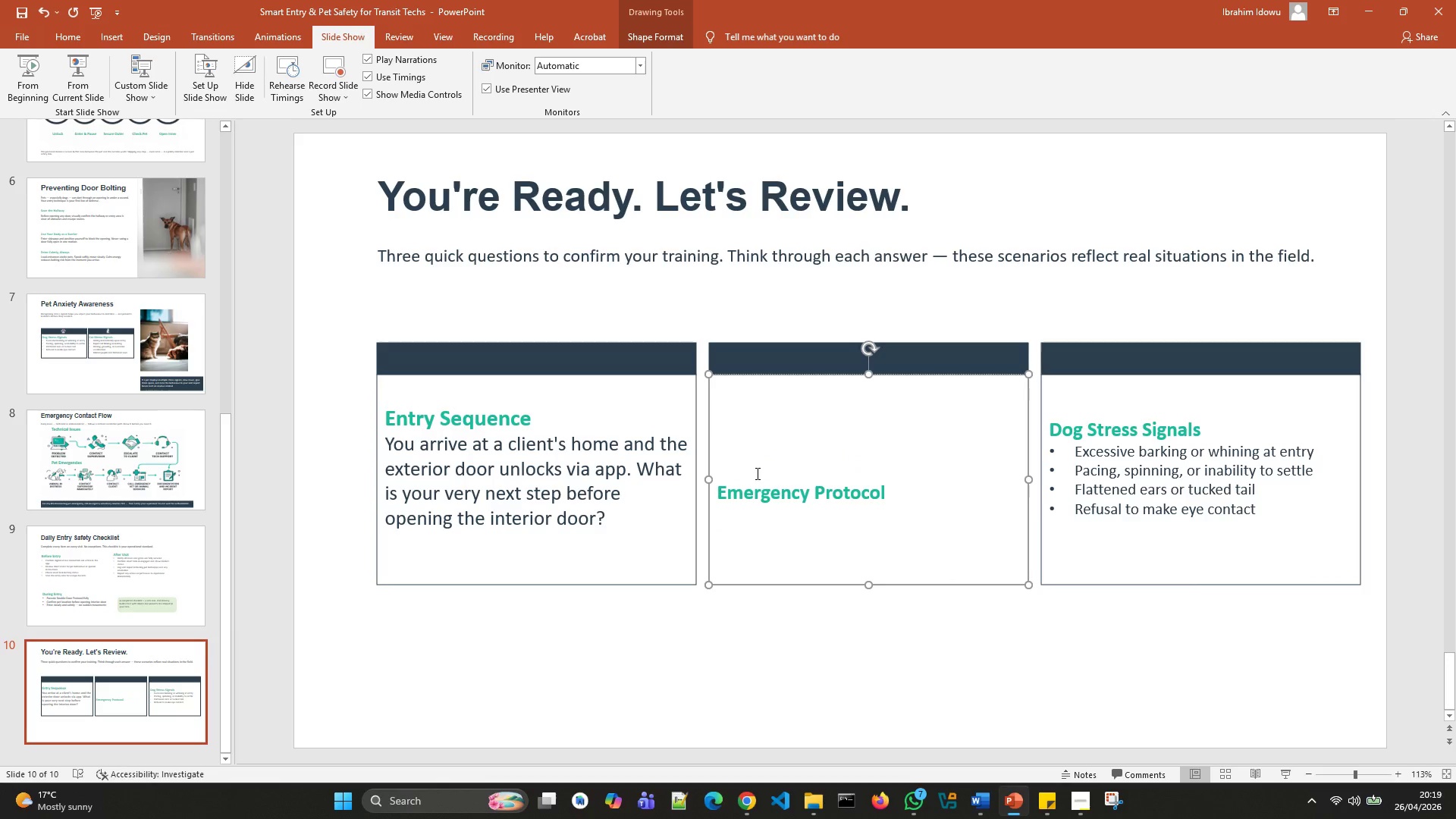 
key(Enter)
 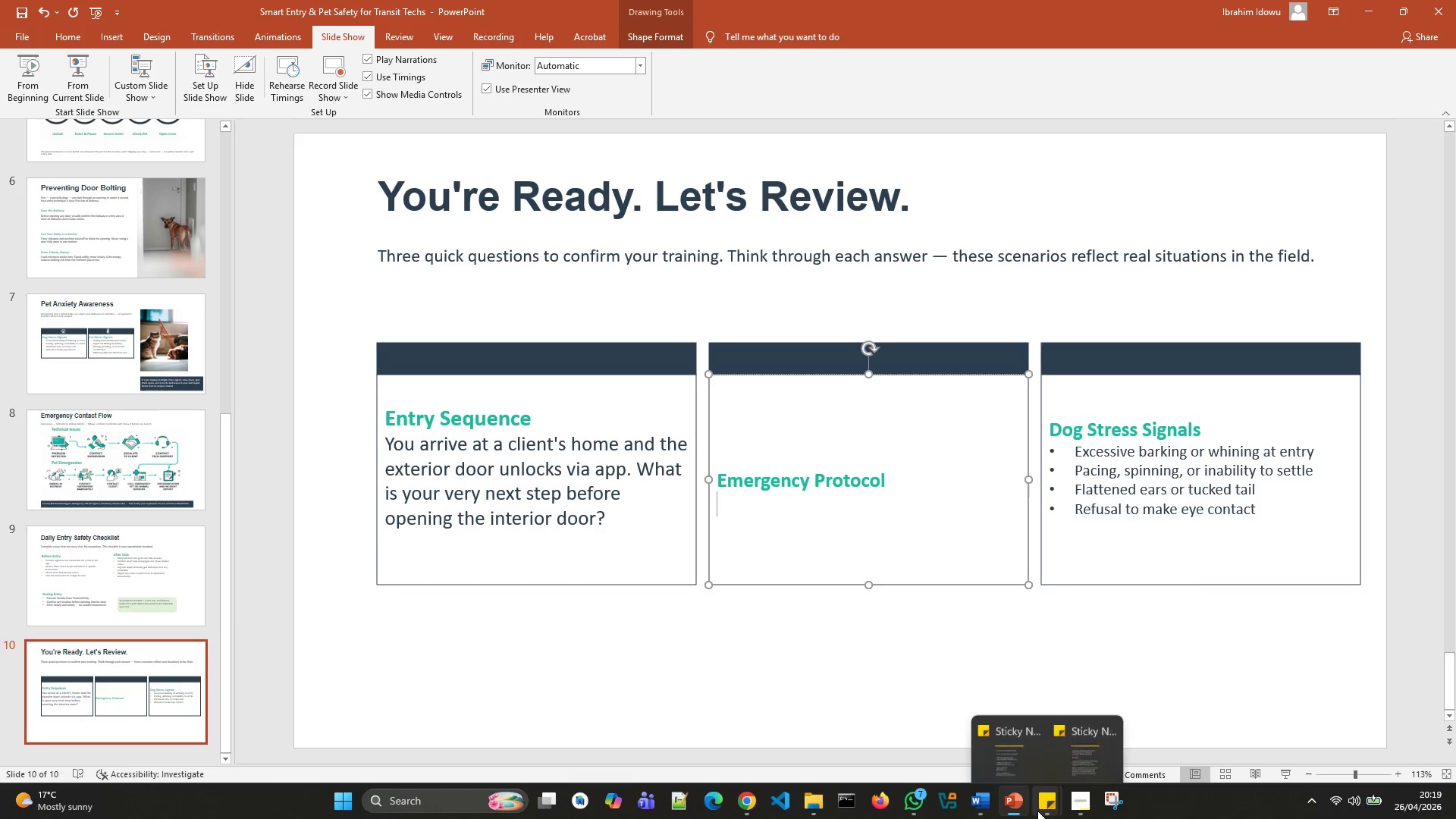 
left_click([1082, 721])
 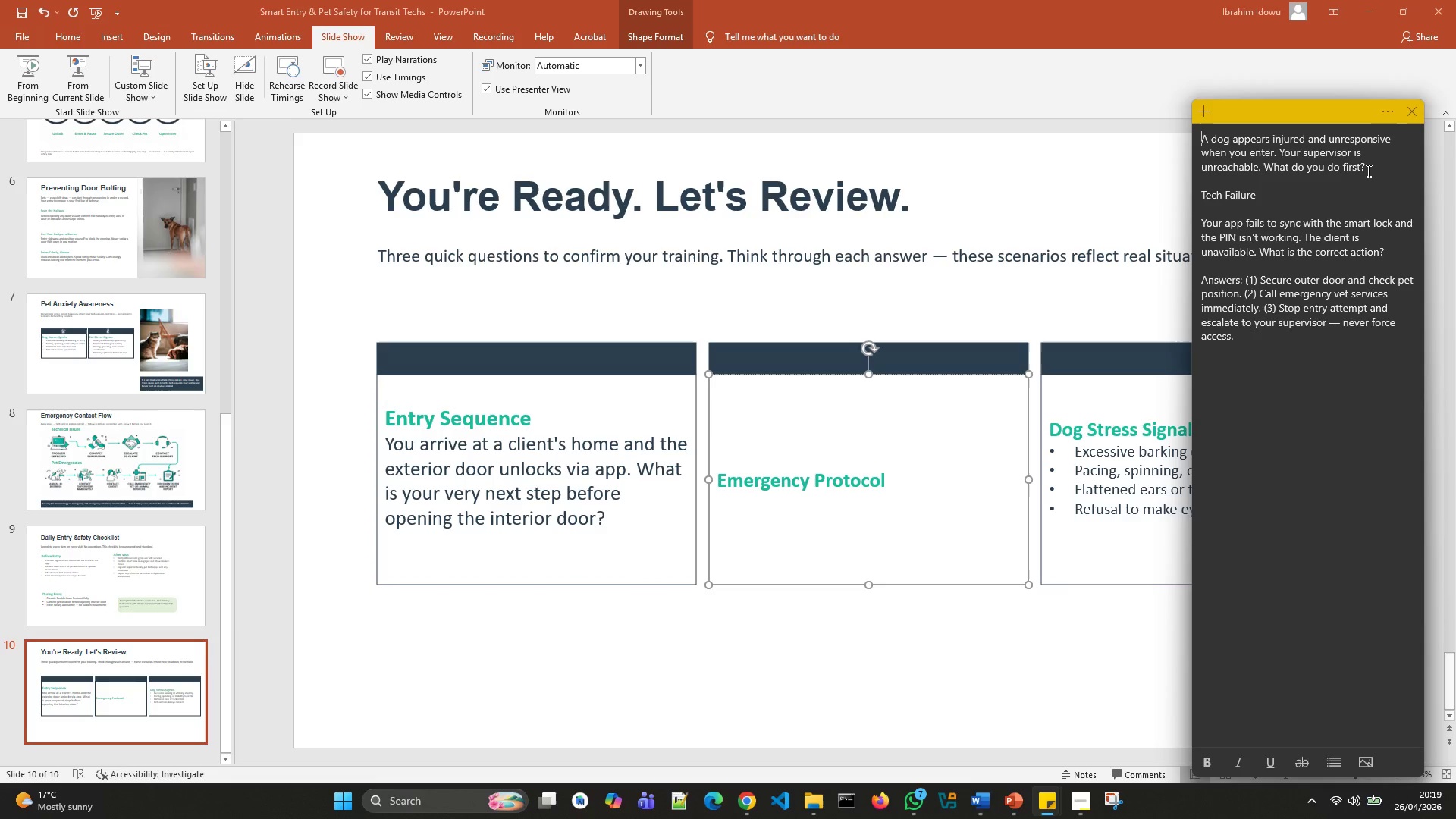 
left_click_drag(start_coordinate=[1370, 165], to_coordinate=[1182, 137])
 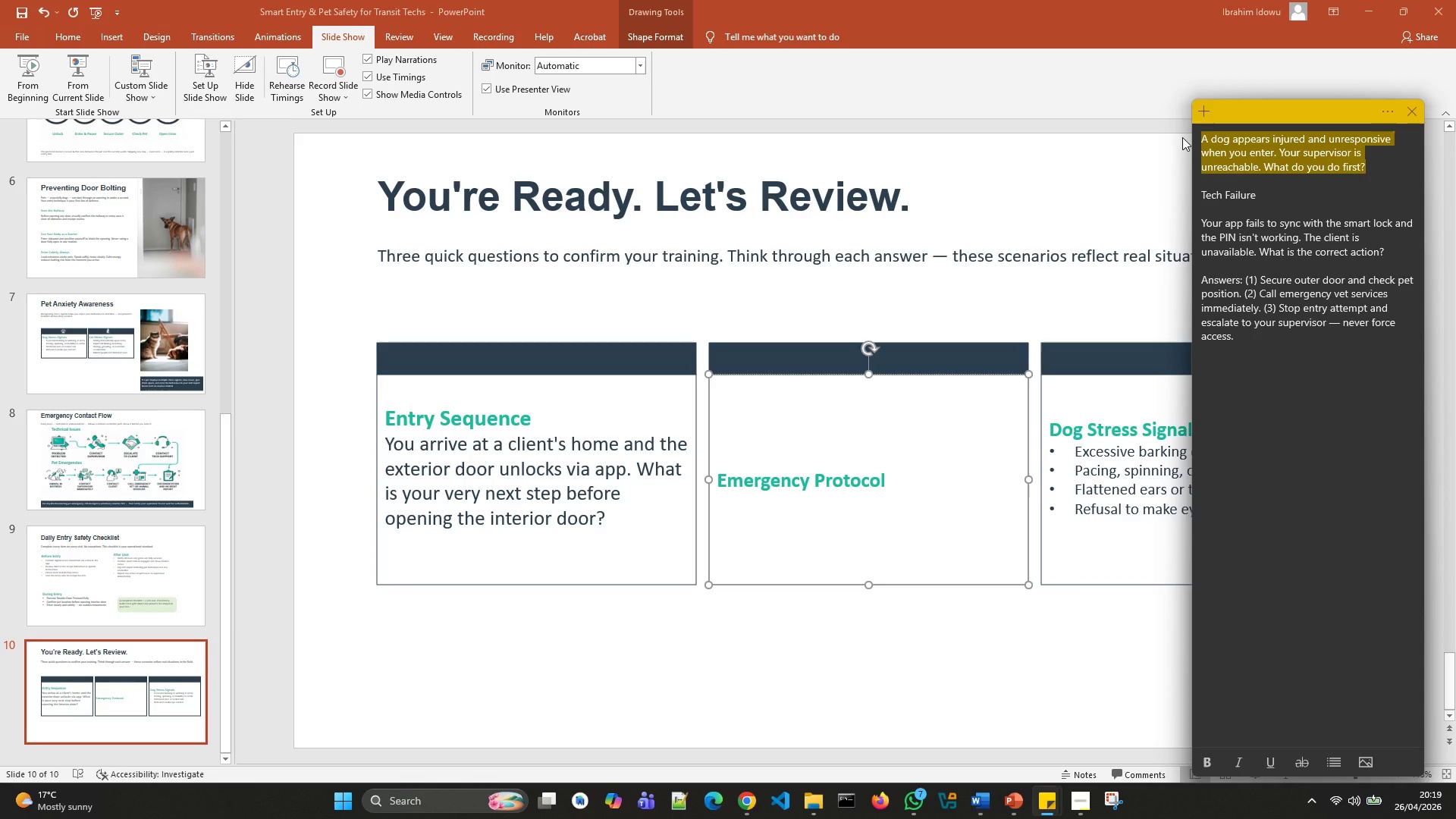 
key(Control+X)
 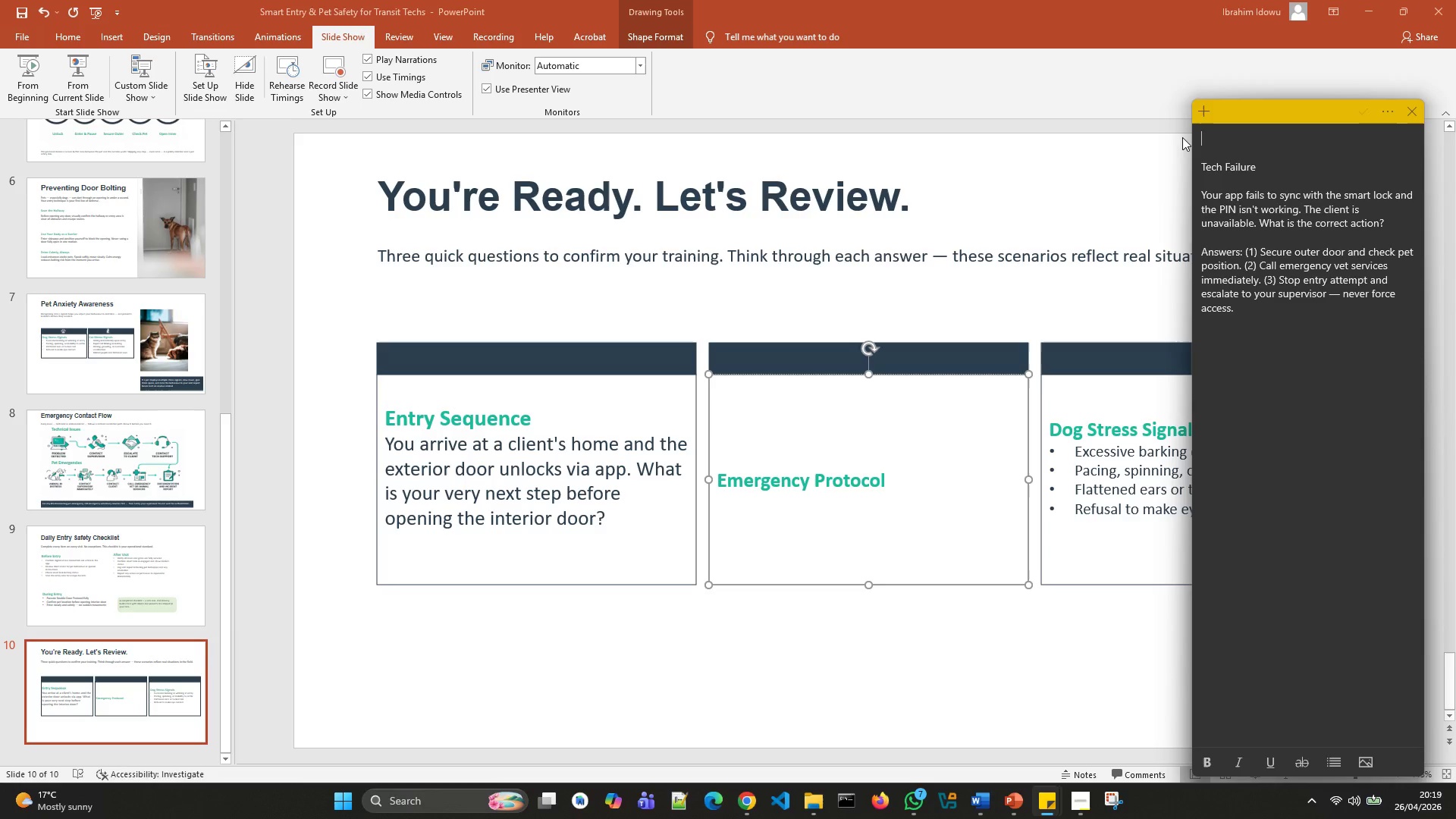 
key(ArrowDown)
 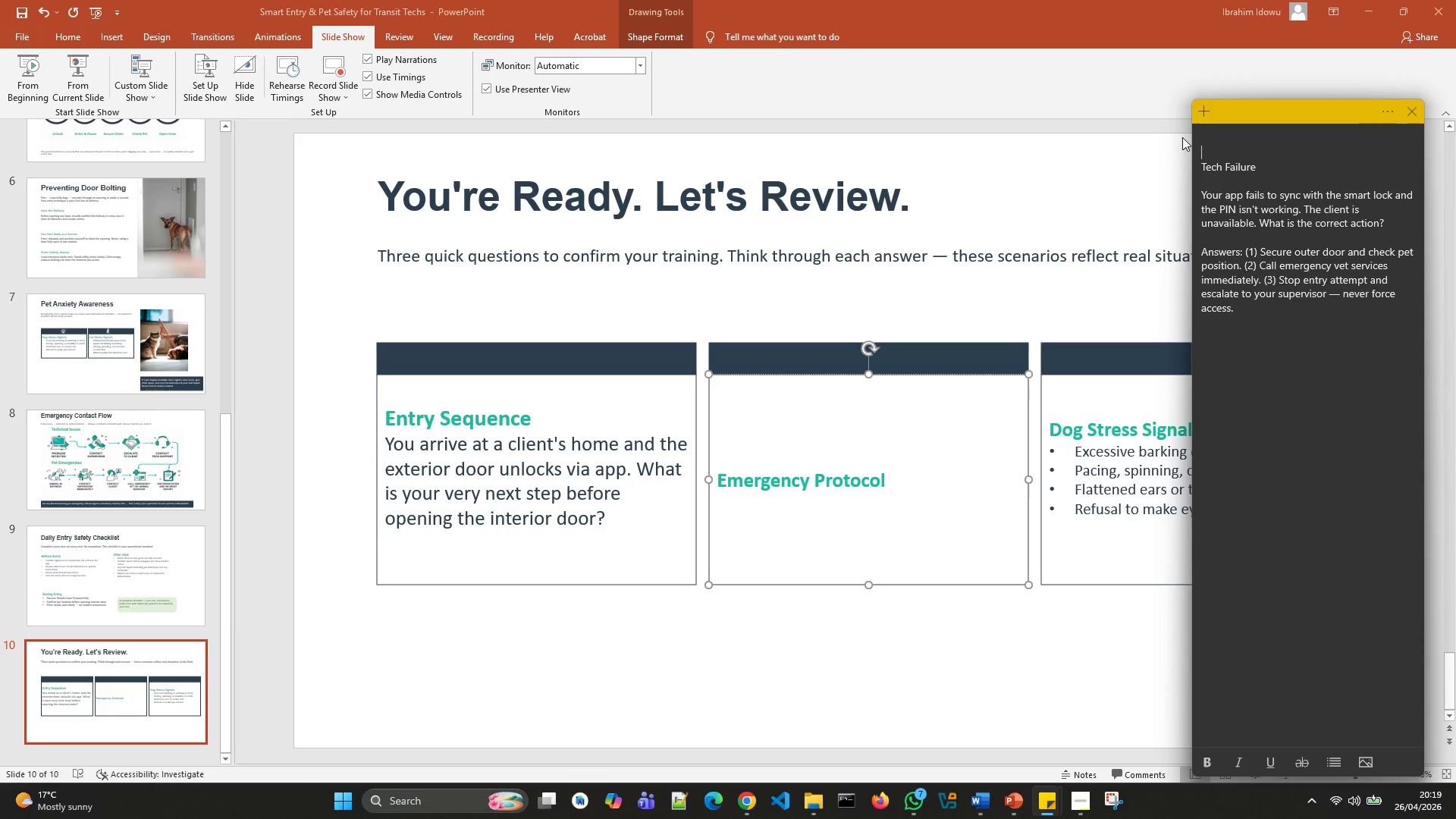 
key(Backspace)
 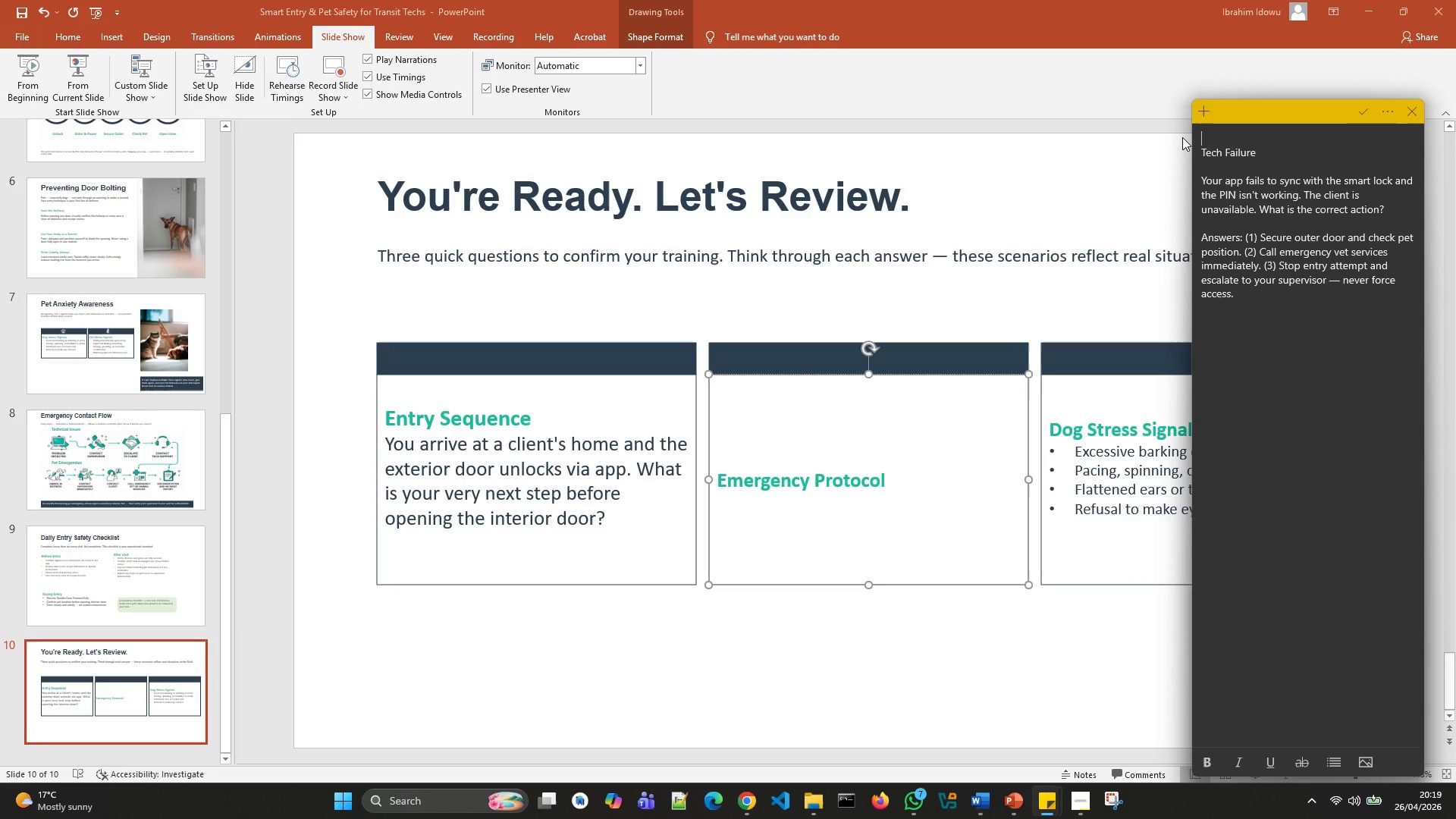 
key(Backspace)
 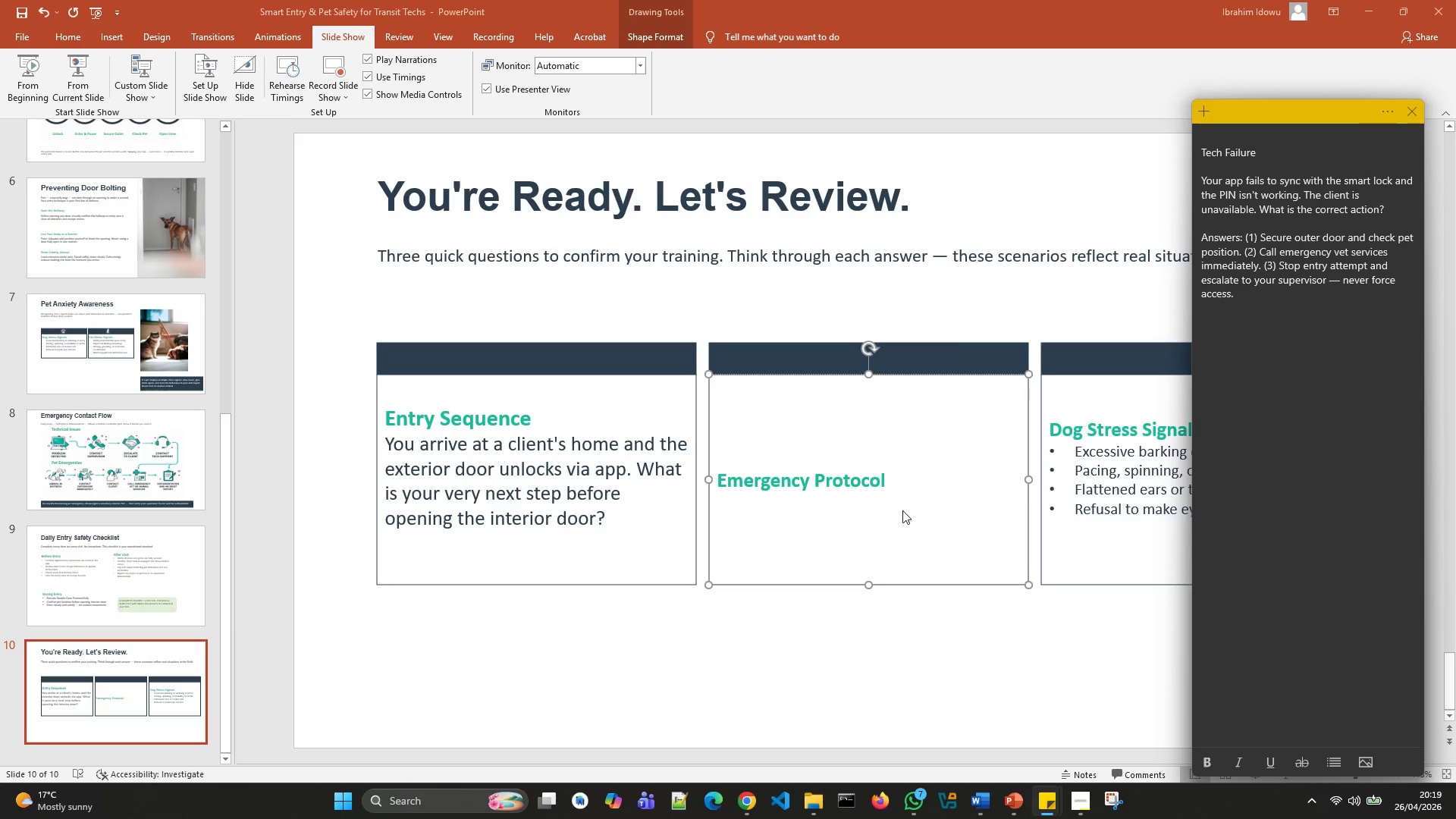 
left_click([846, 510])
 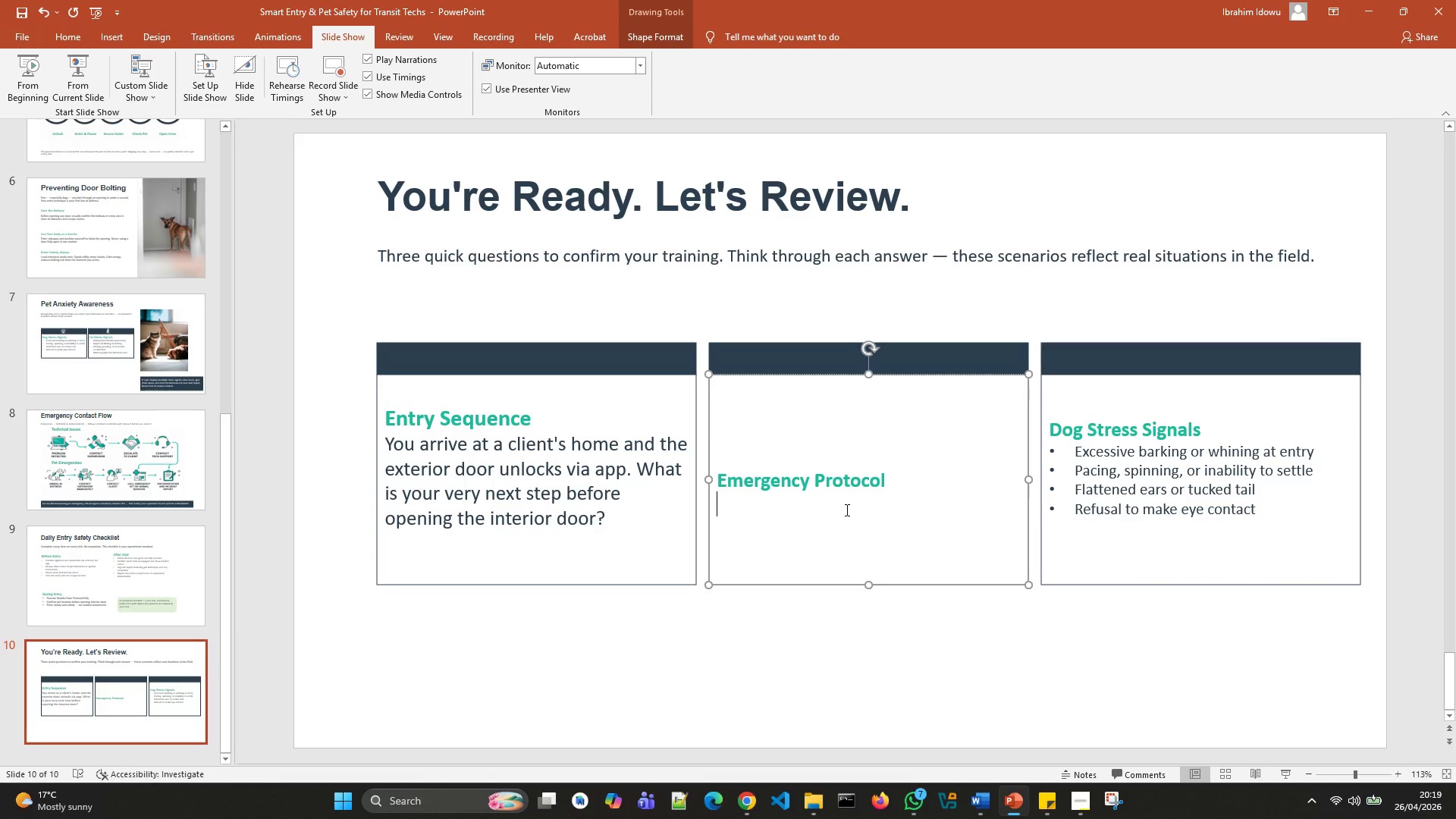 
key(Control+V)
 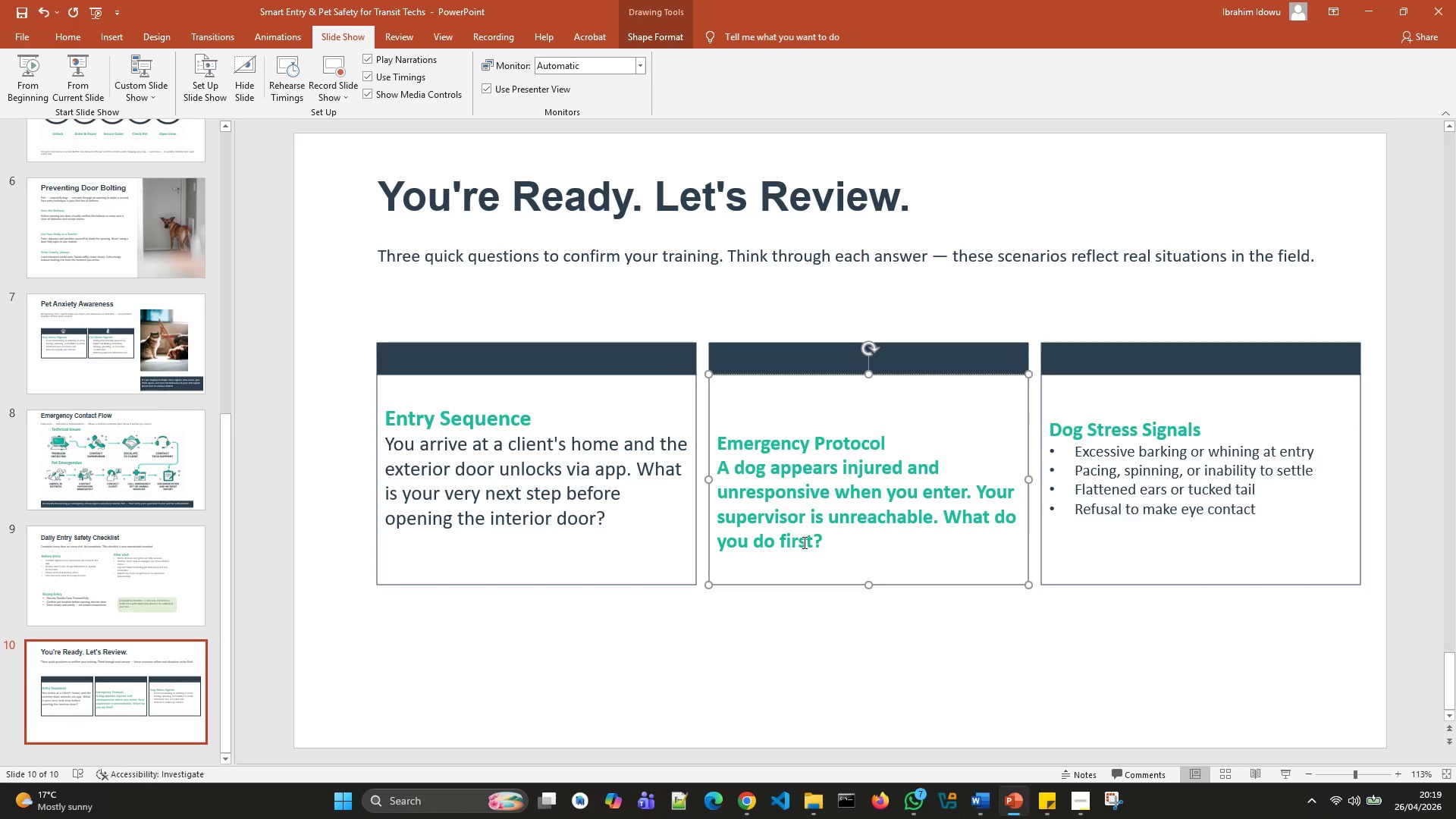 
left_click_drag(start_coordinate=[836, 549], to_coordinate=[723, 469])
 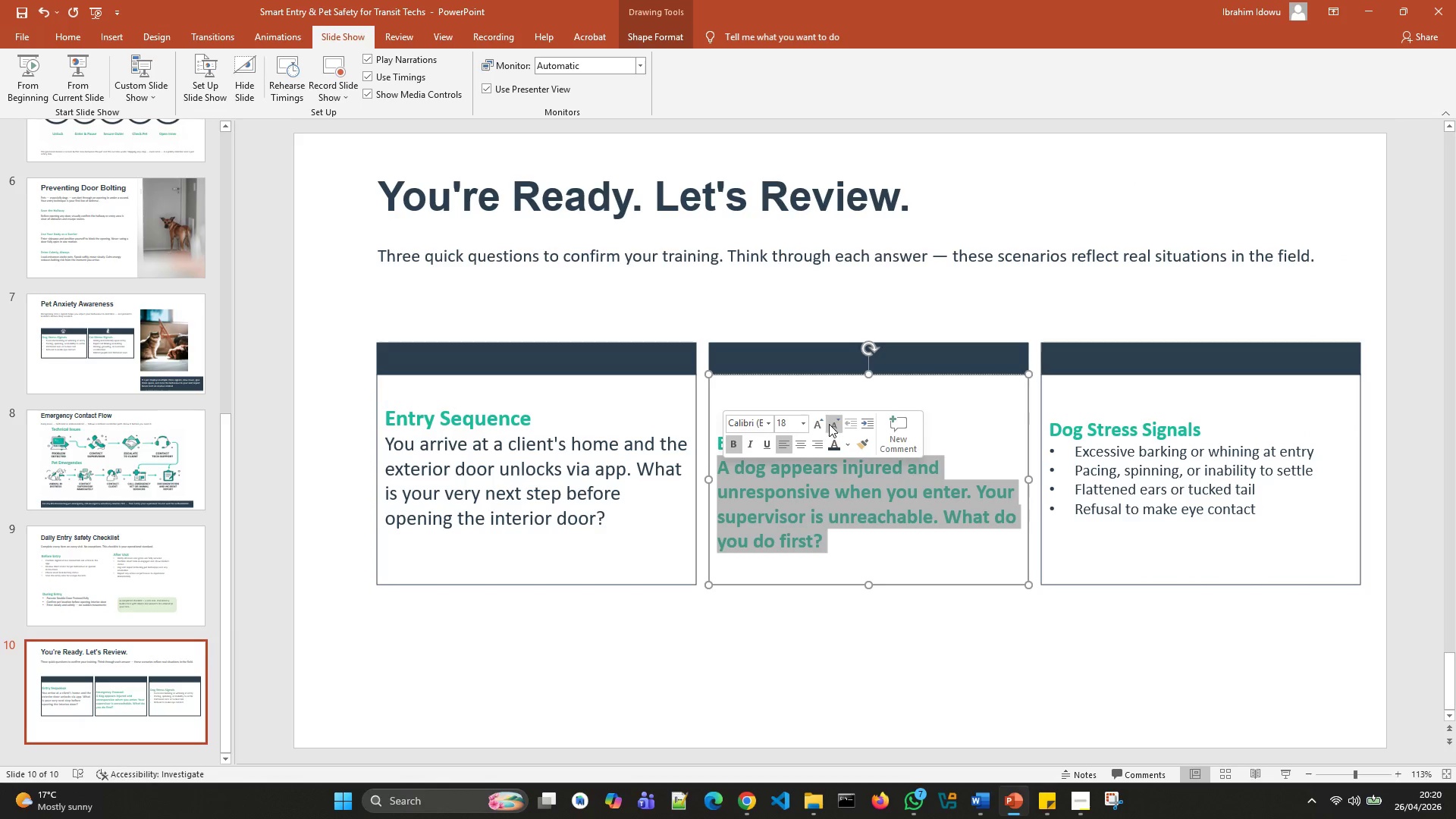 
left_click([830, 422])
 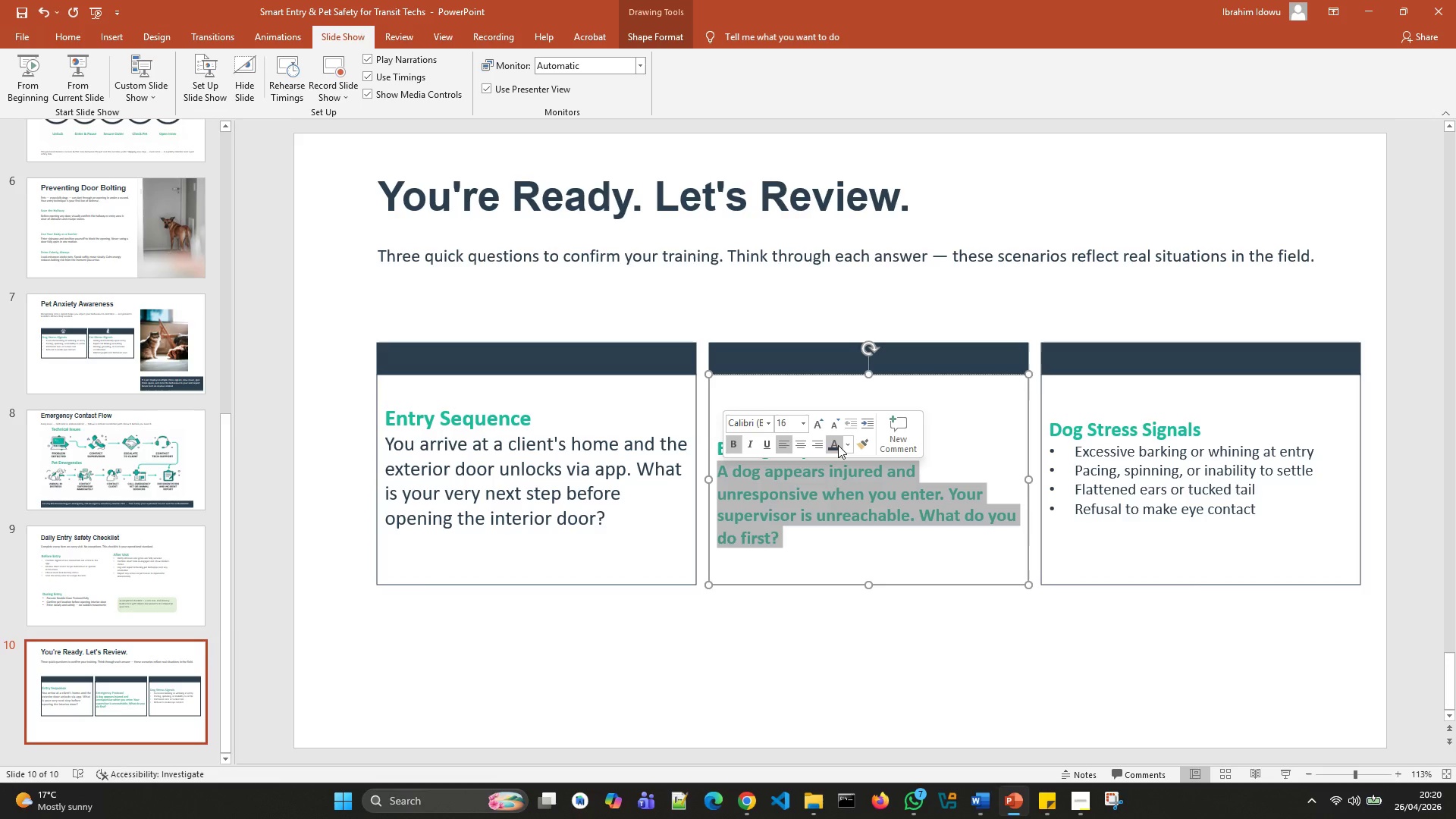 
left_click([838, 445])
 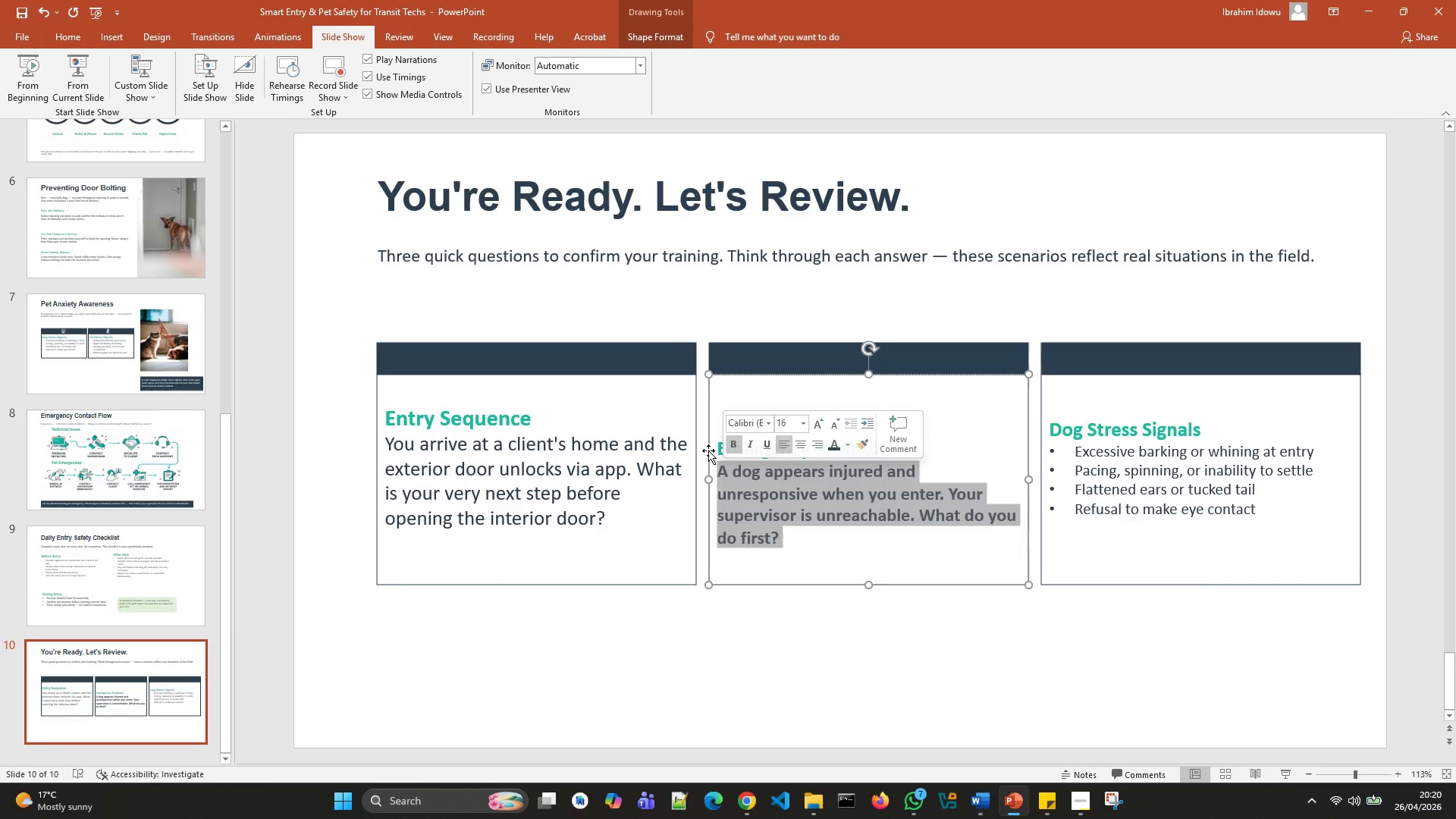 
left_click([732, 450])
 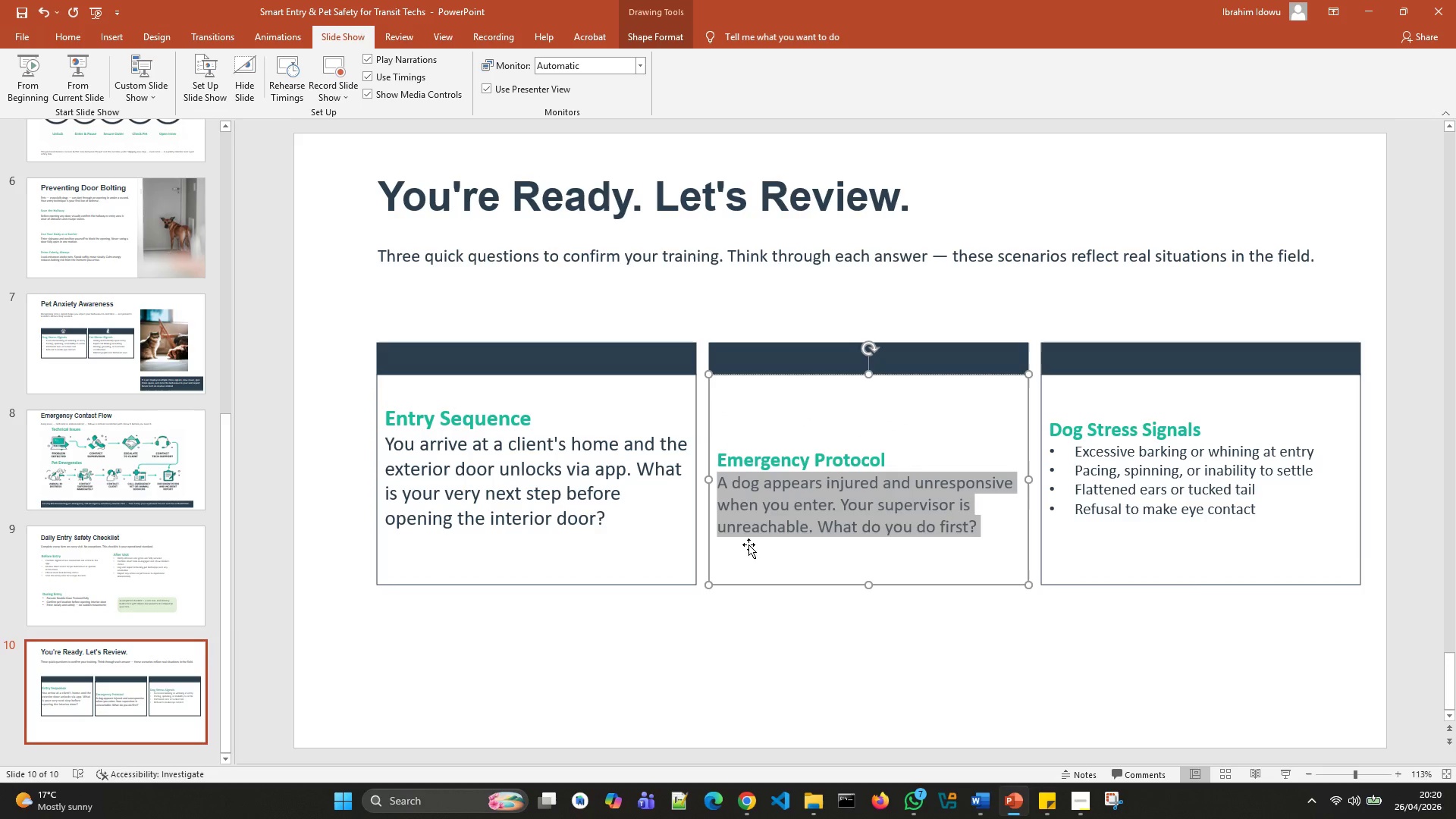 
wait(8.86)
 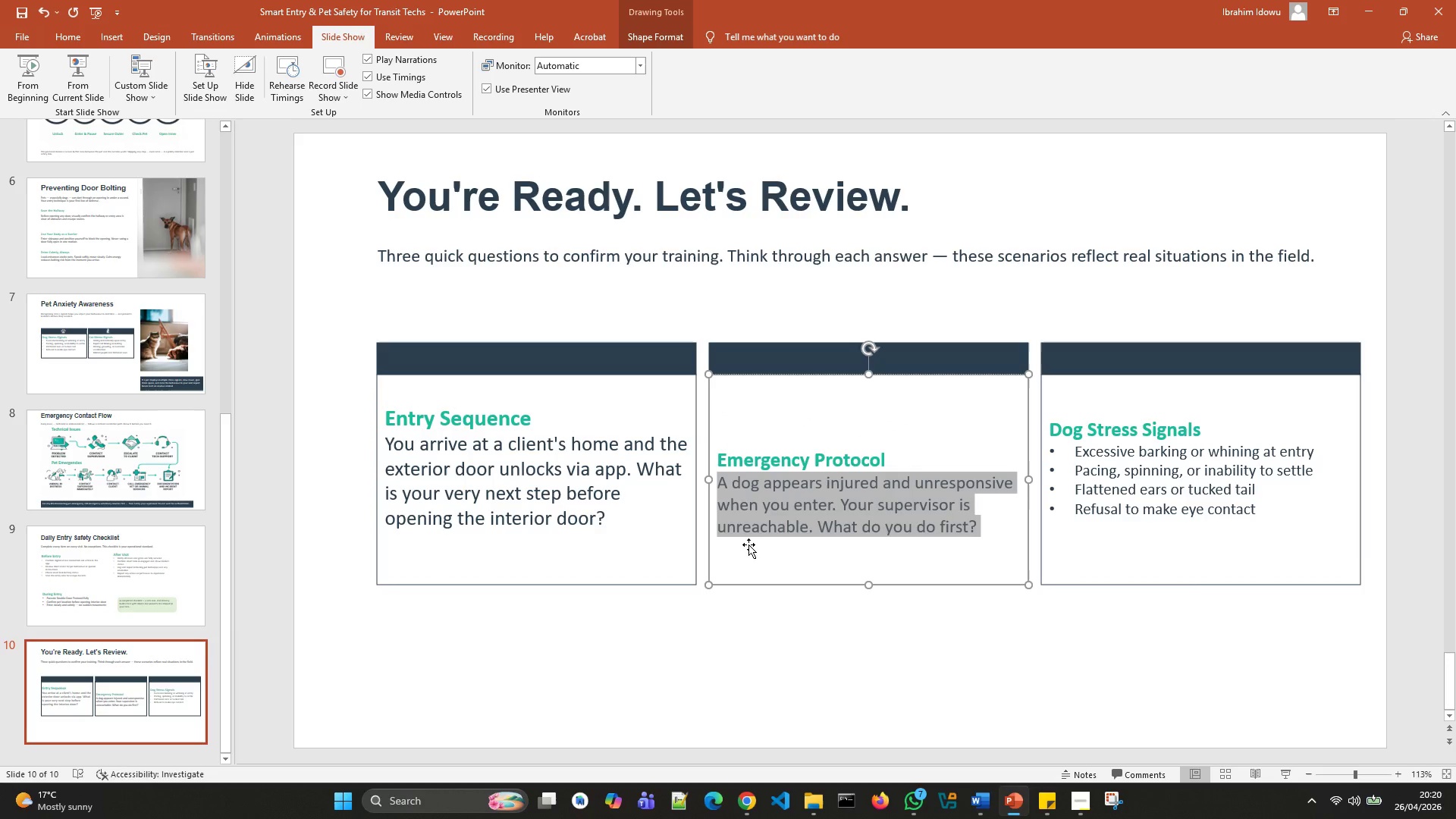 
right_click([774, 515])
 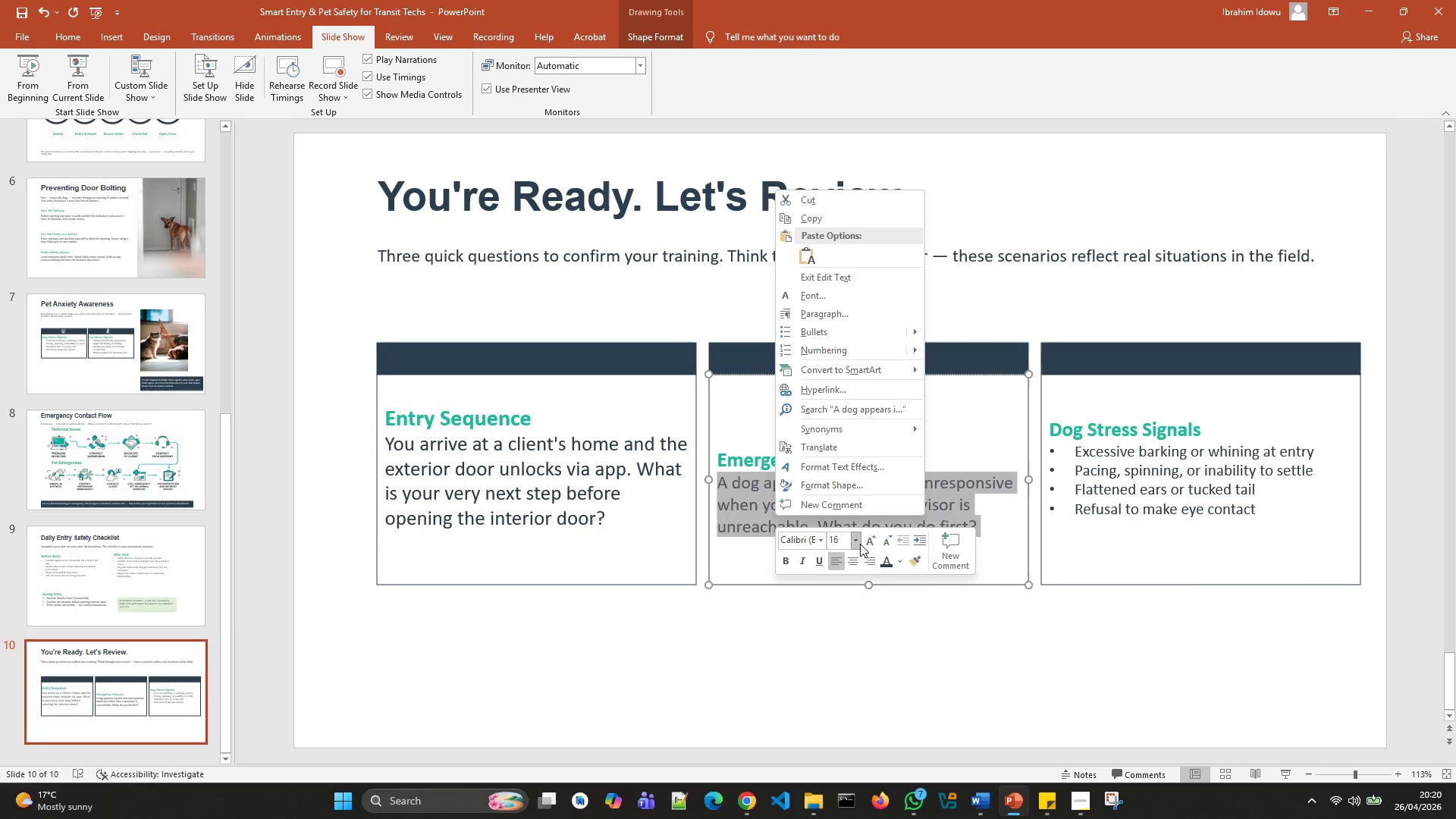 
left_click([864, 542])
 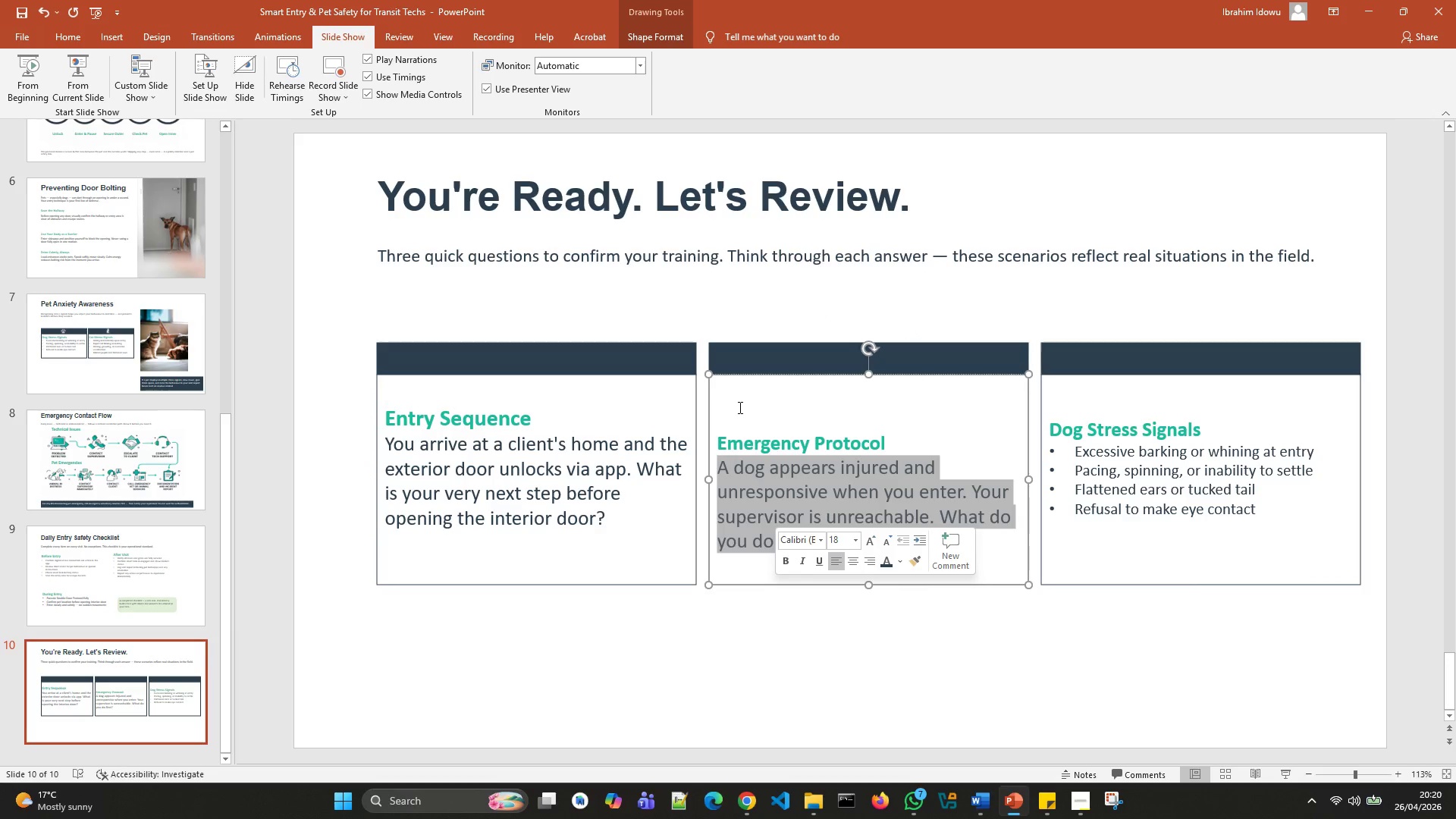 
left_click([740, 406])
 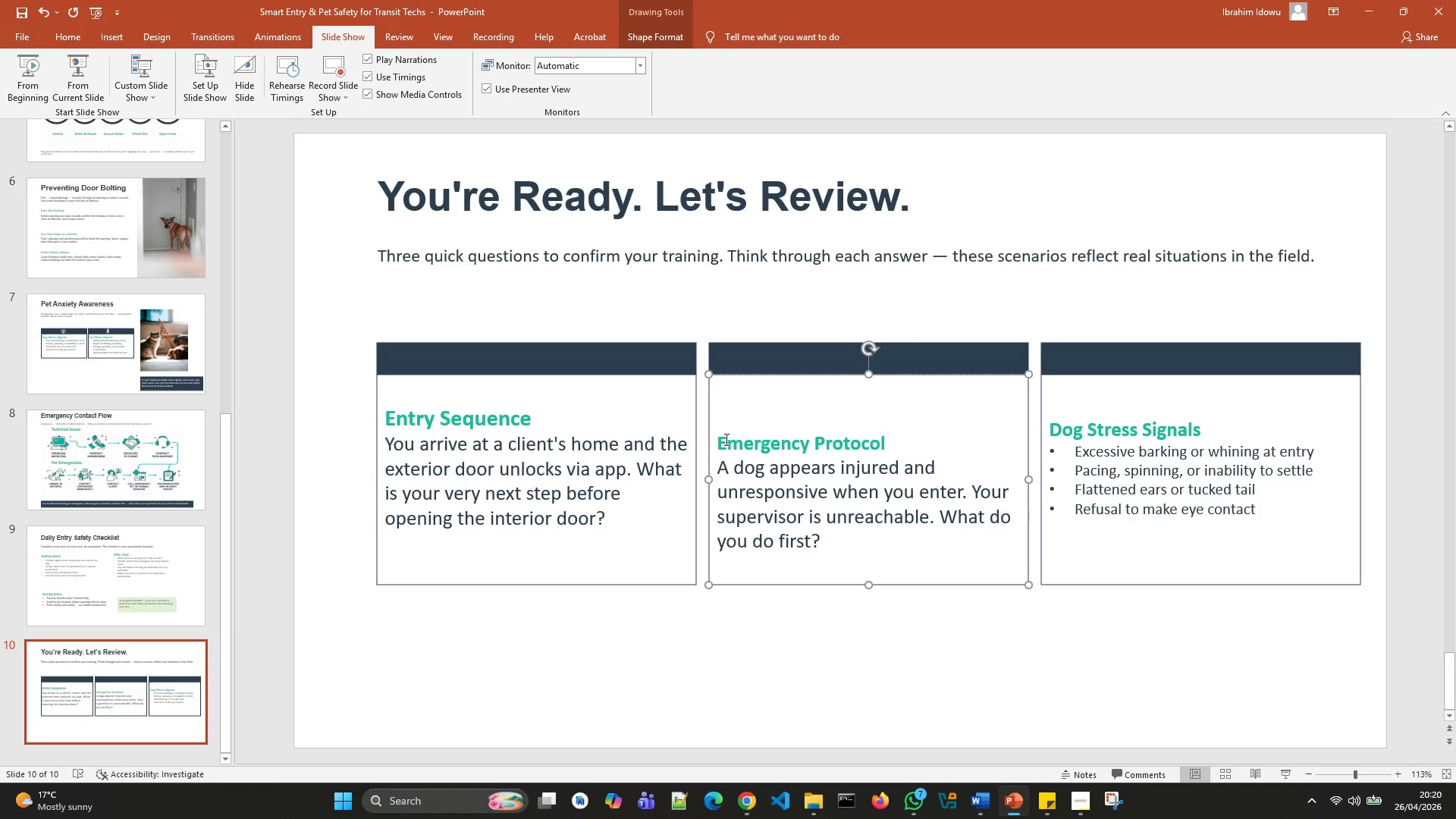 
key(Backspace)
 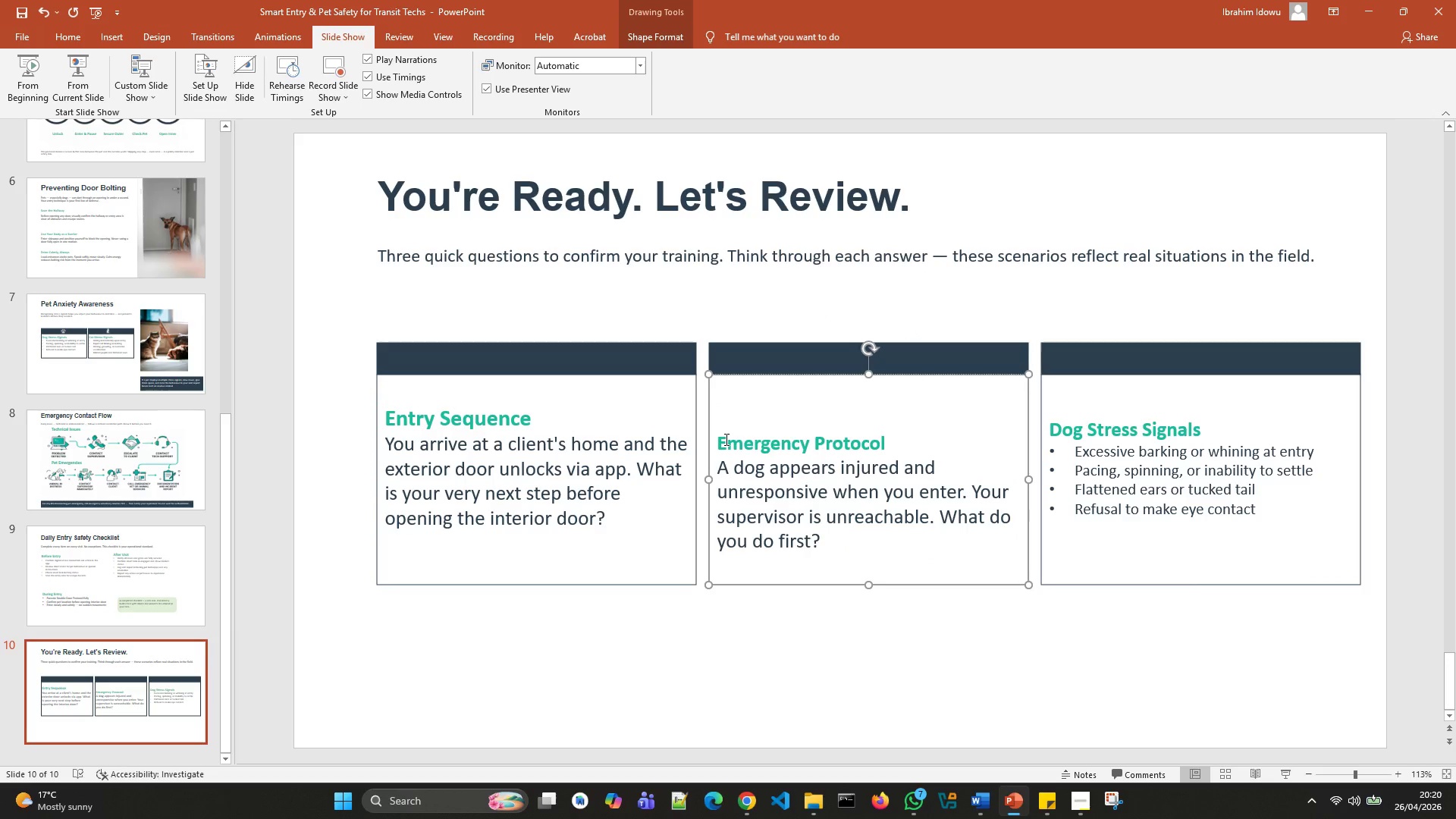 
key(Backspace)
 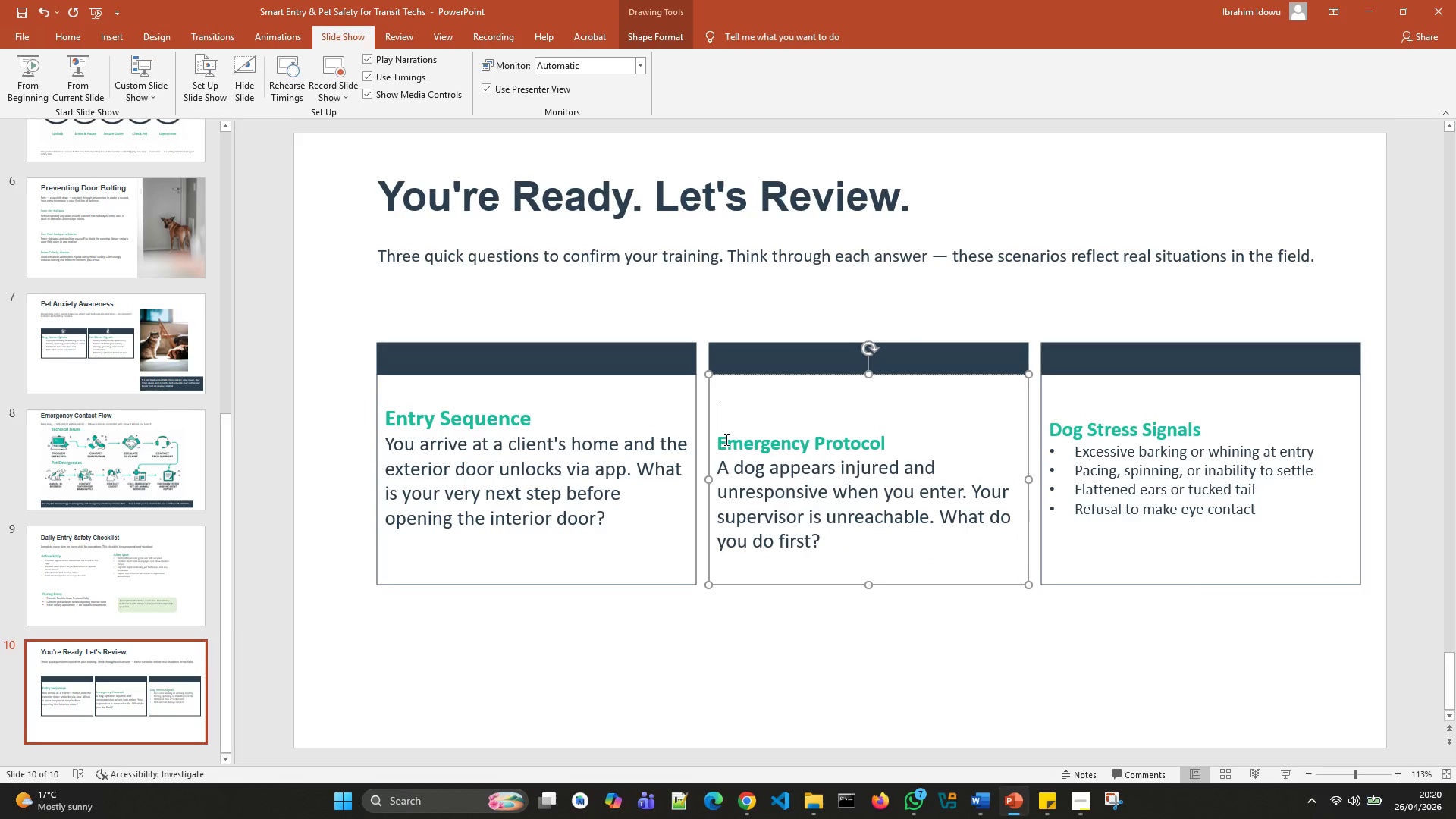 
key(ArrowDown)
 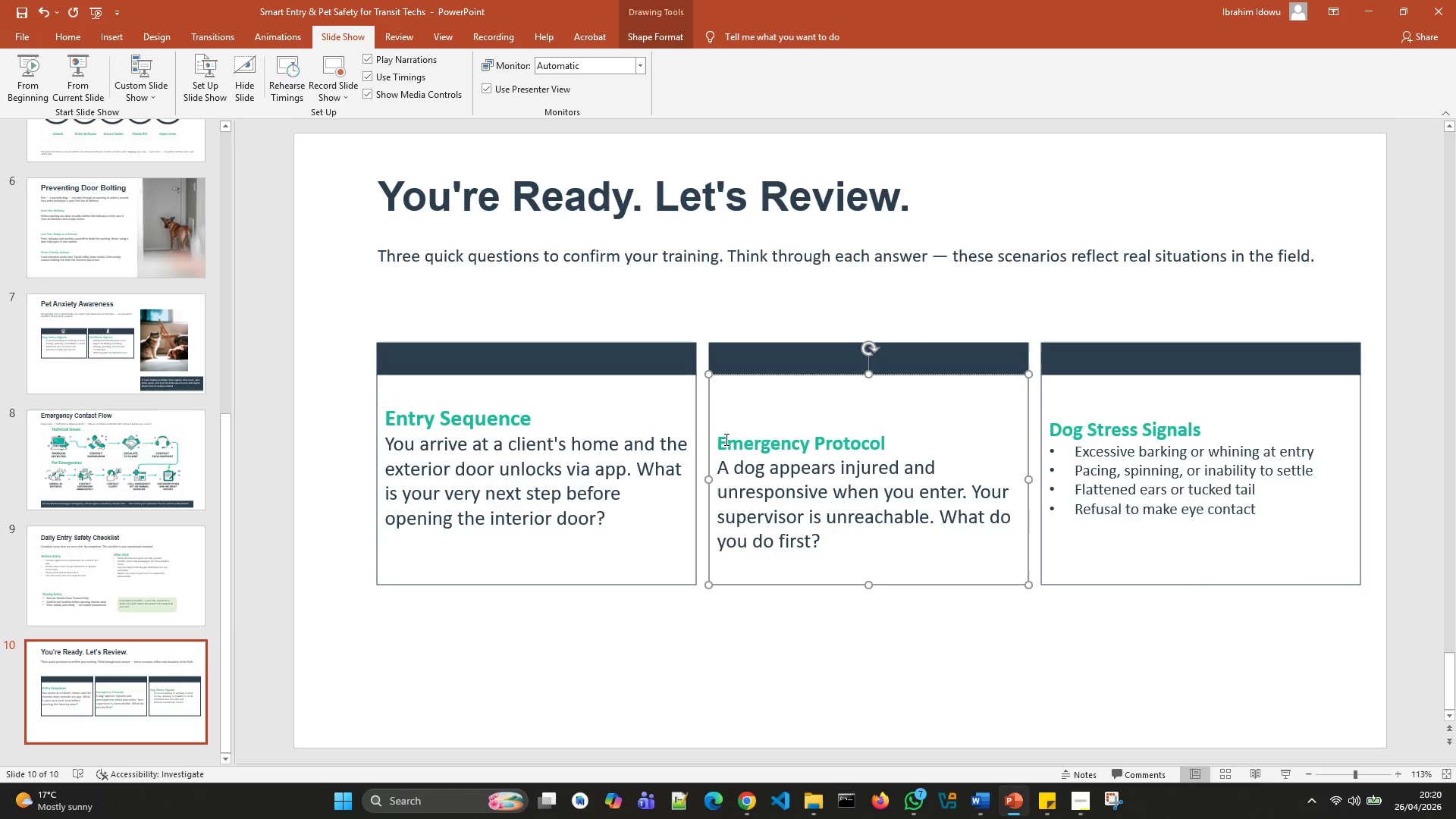 
key(Backspace)
 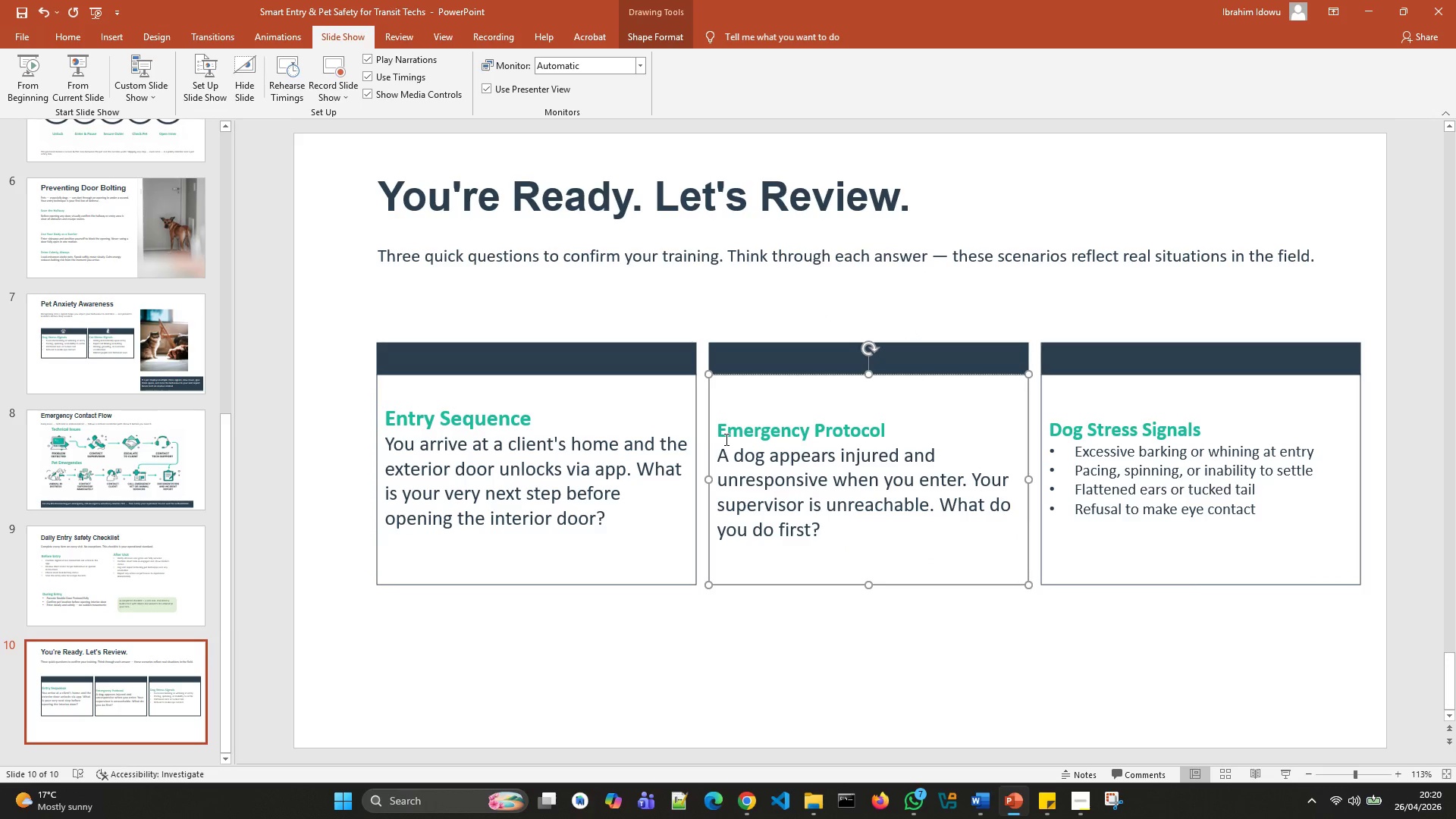 
key(Backspace)
 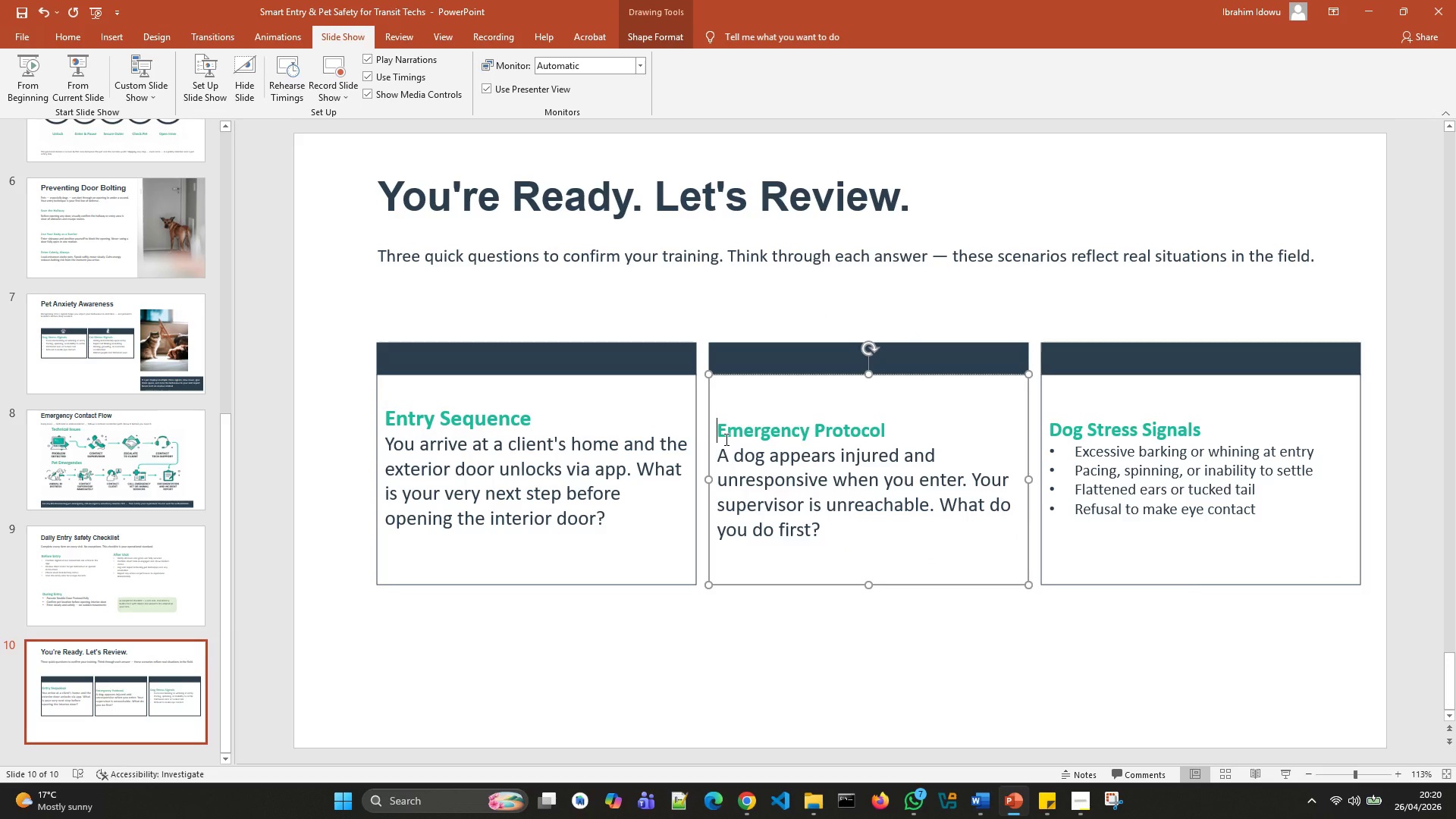 
key(Backspace)
 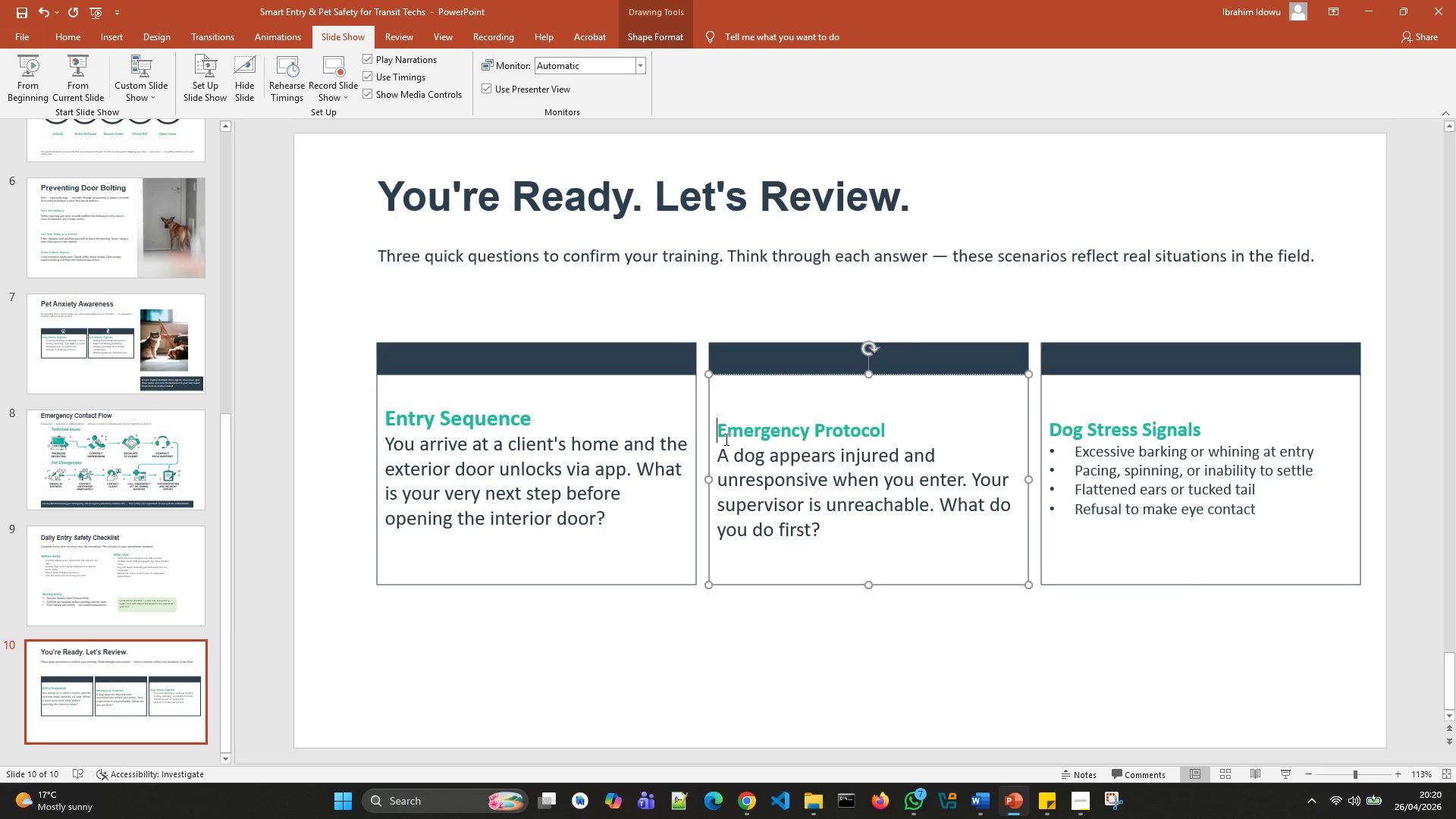 
key(ArrowDown)
 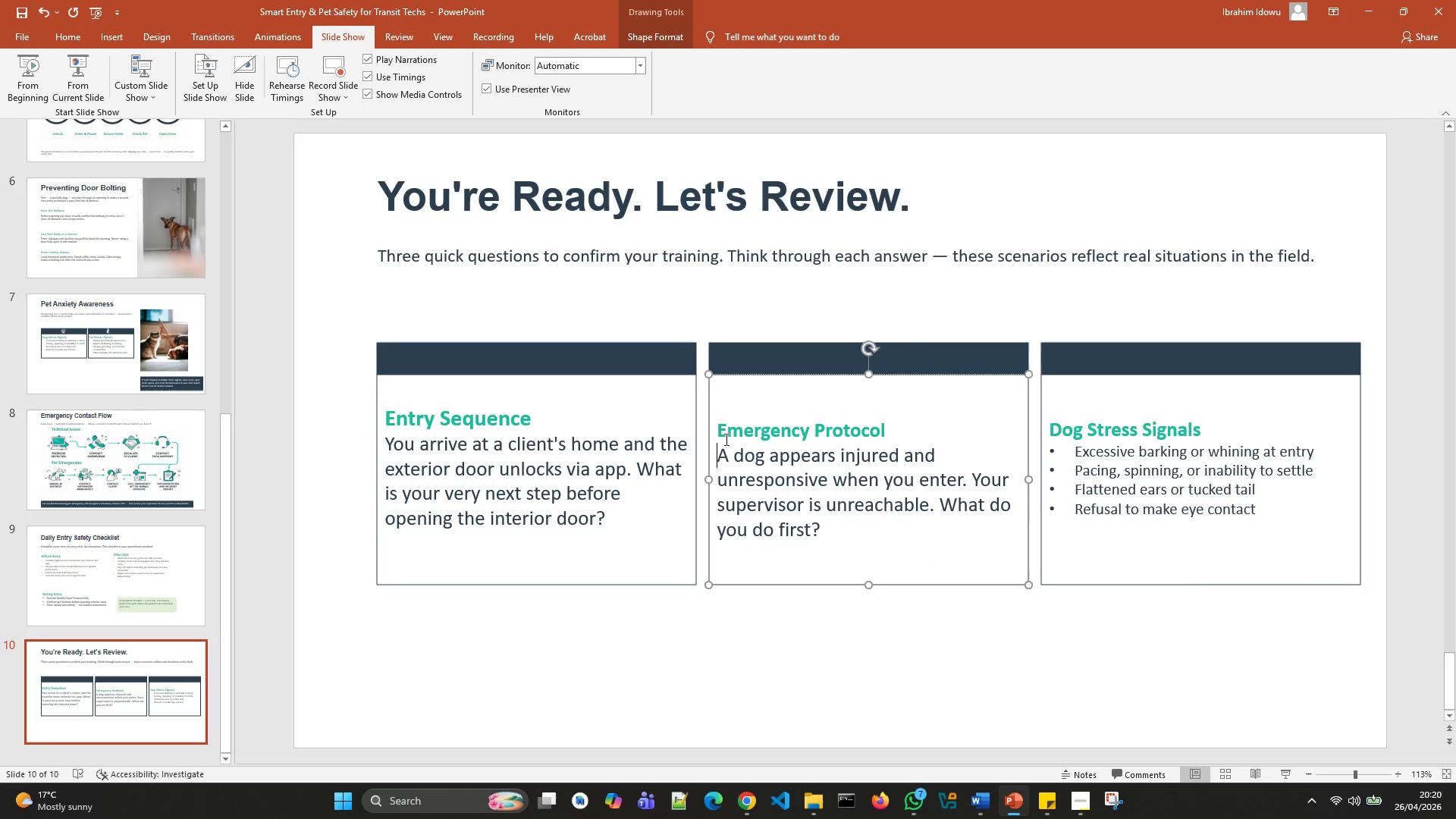 
key(ArrowDown)
 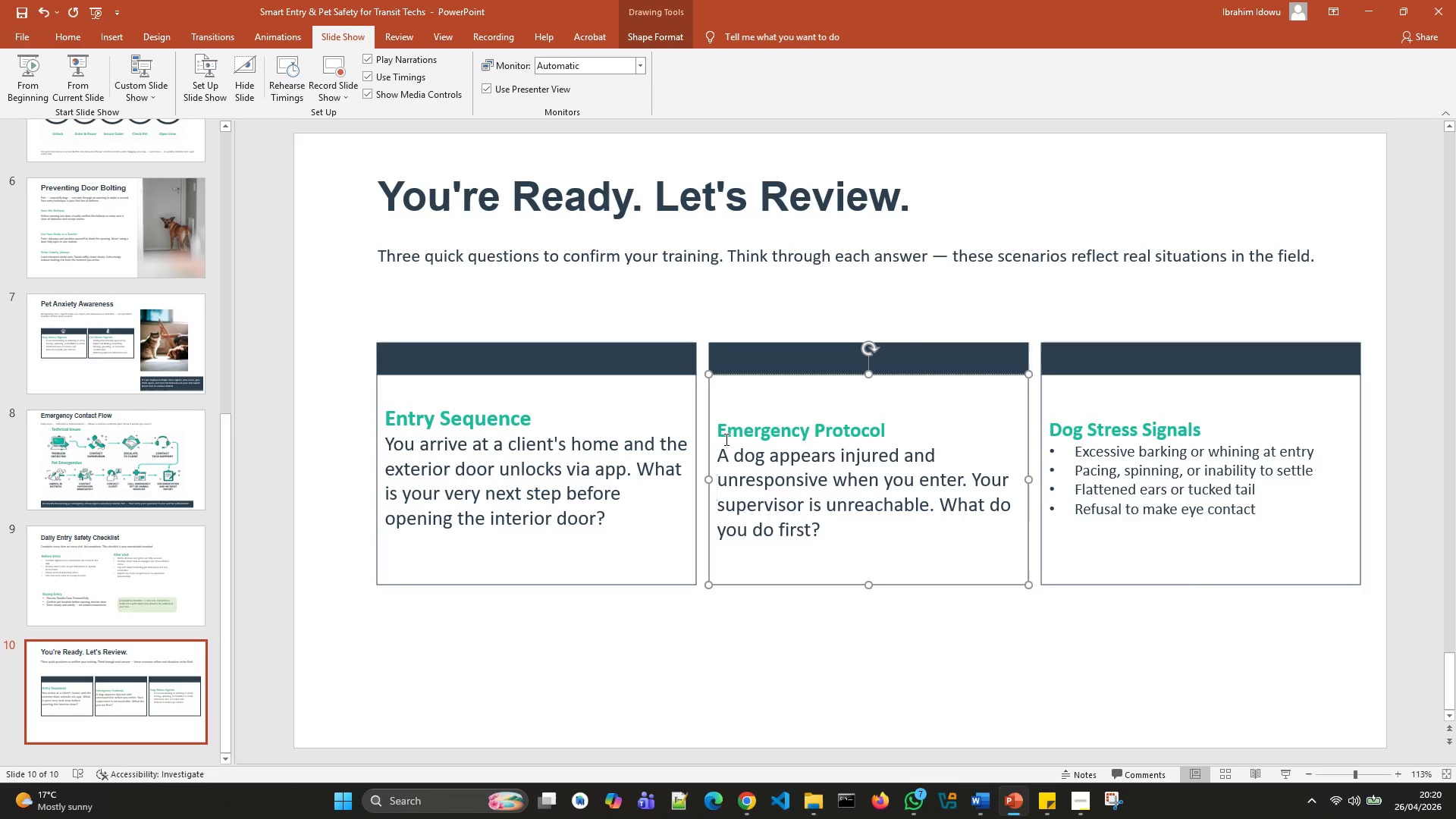 
key(ArrowDown)
 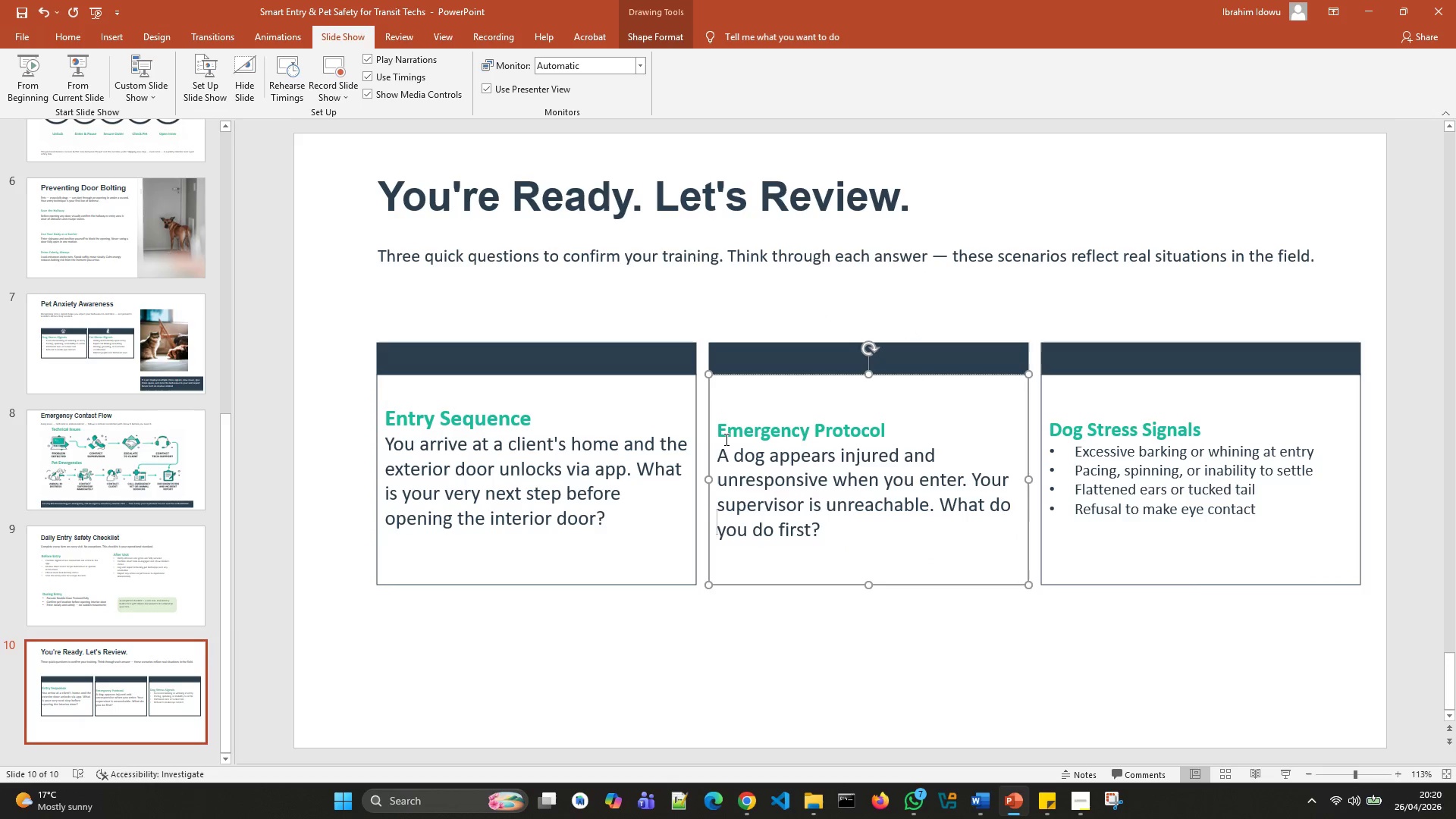 
key(ArrowDown)
 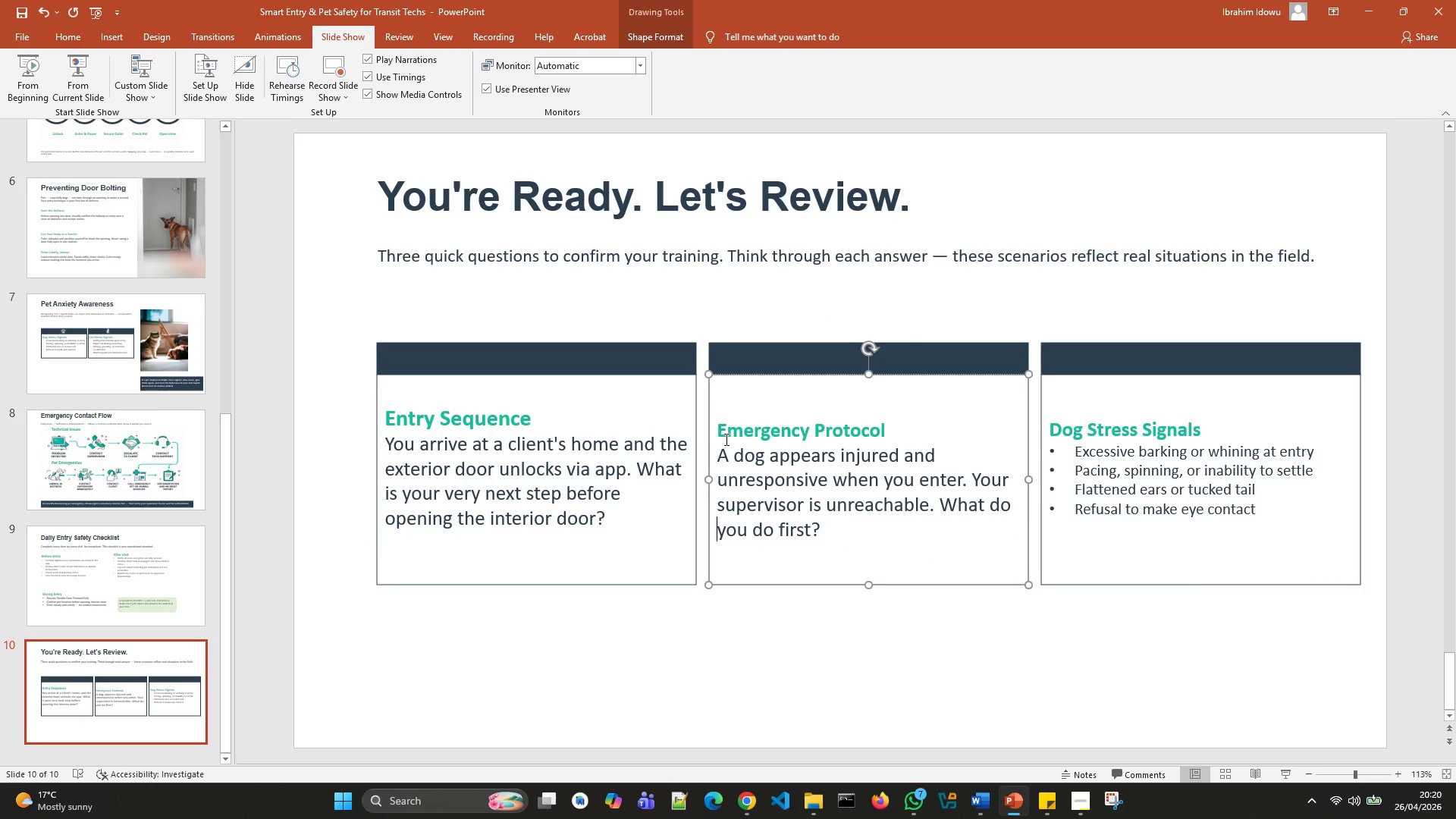 
key(ArrowDown)
 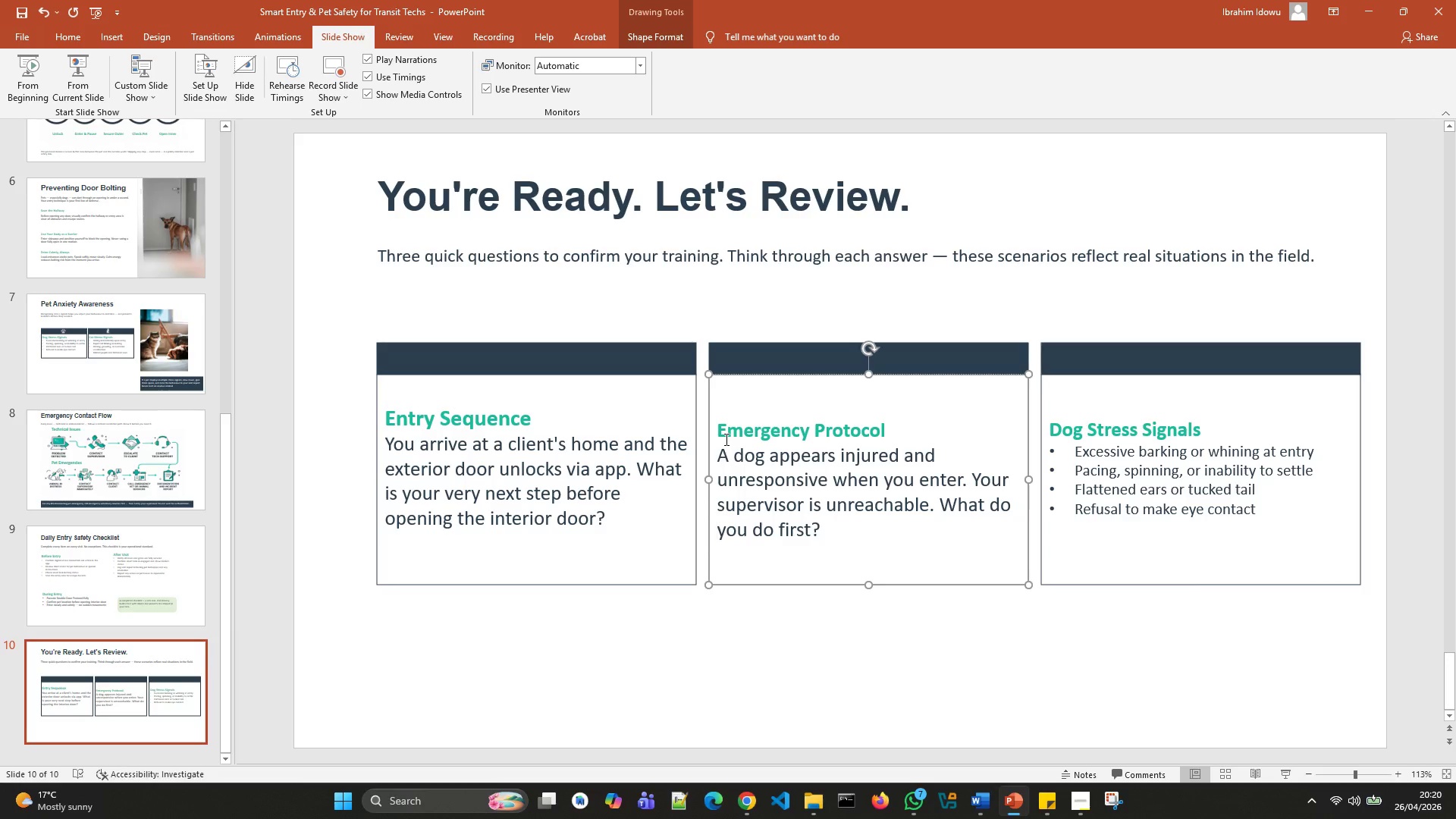 
key(ArrowRight)
 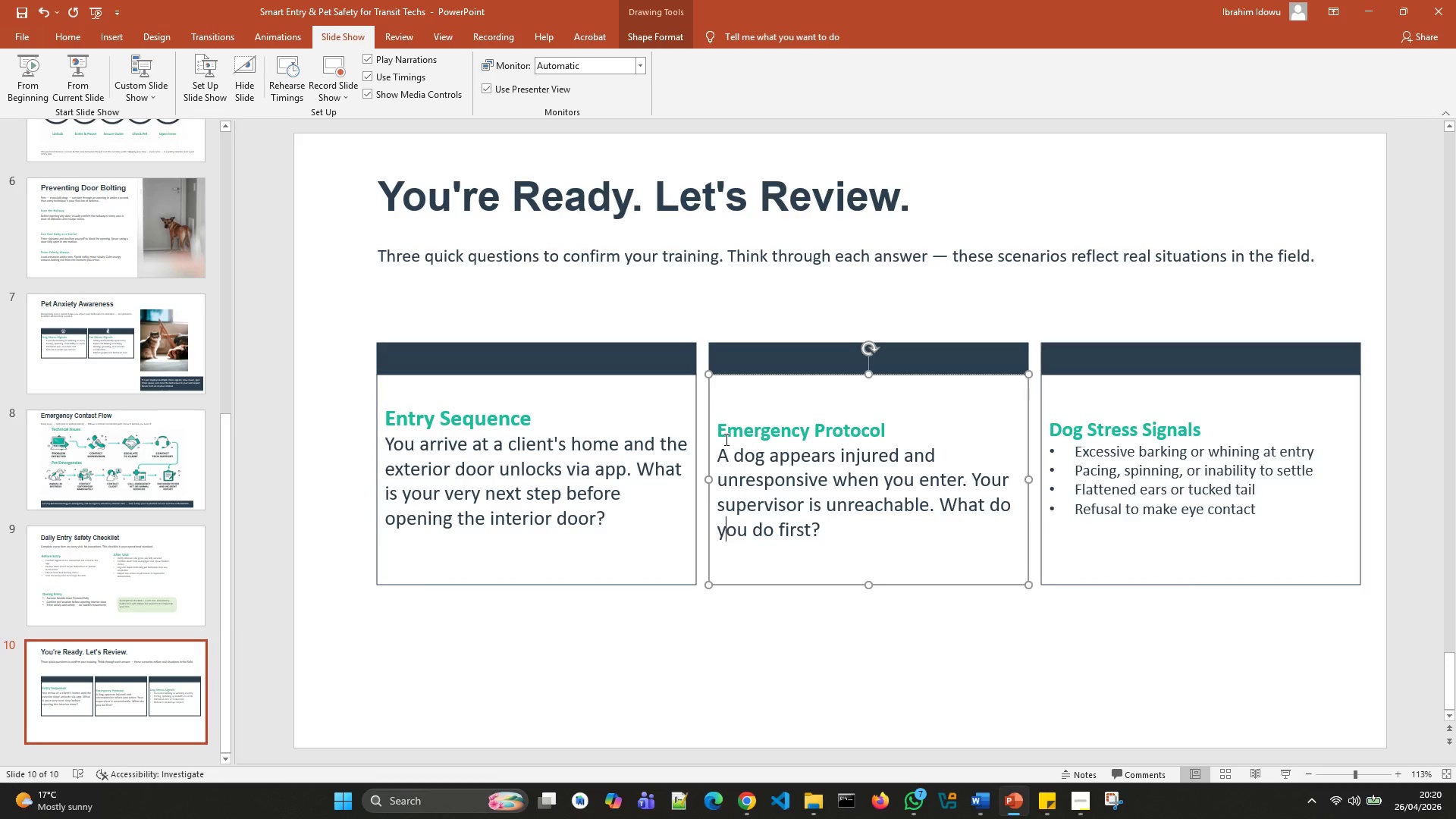 
key(ArrowRight)
 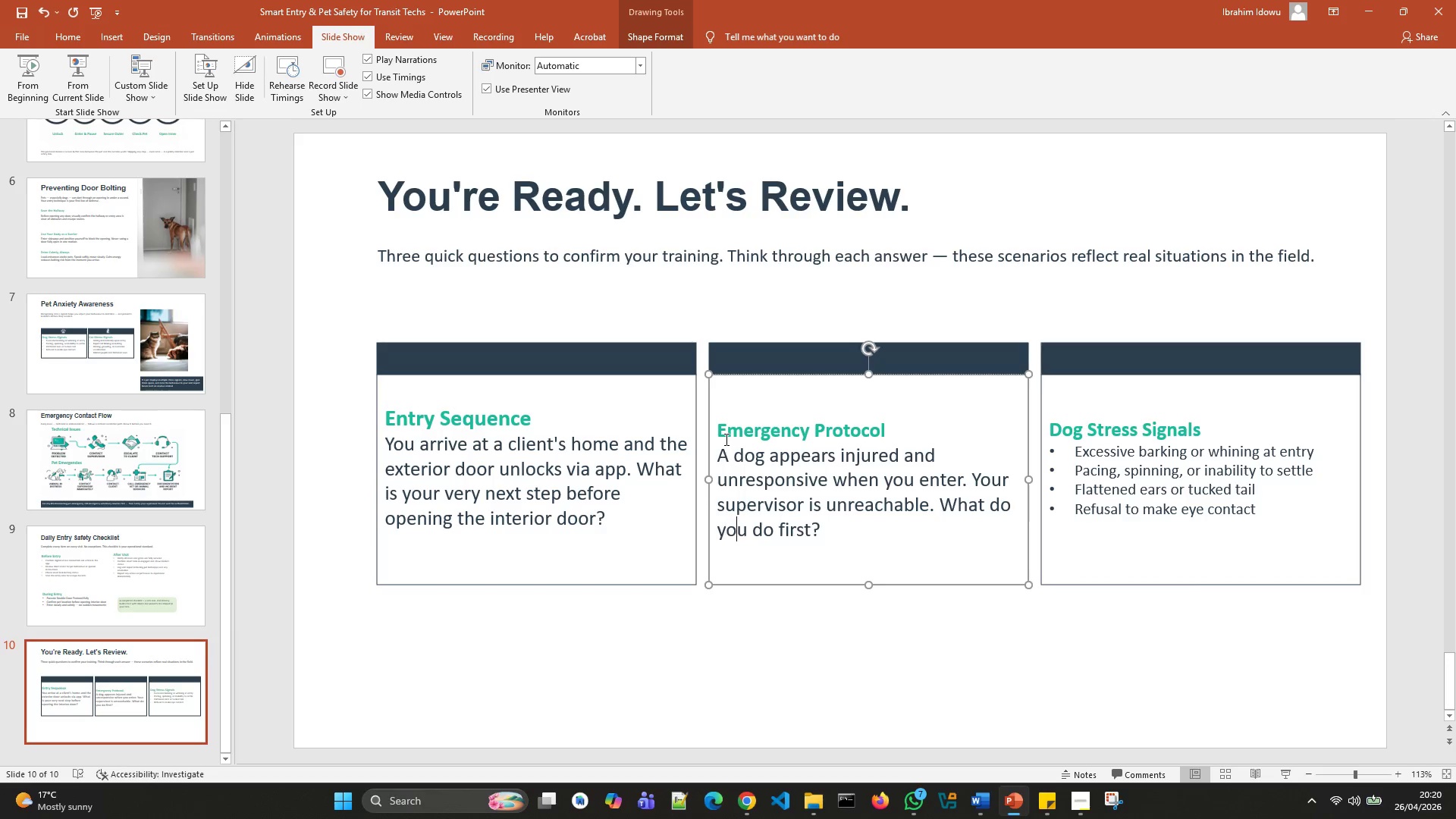 
key(ArrowRight)
 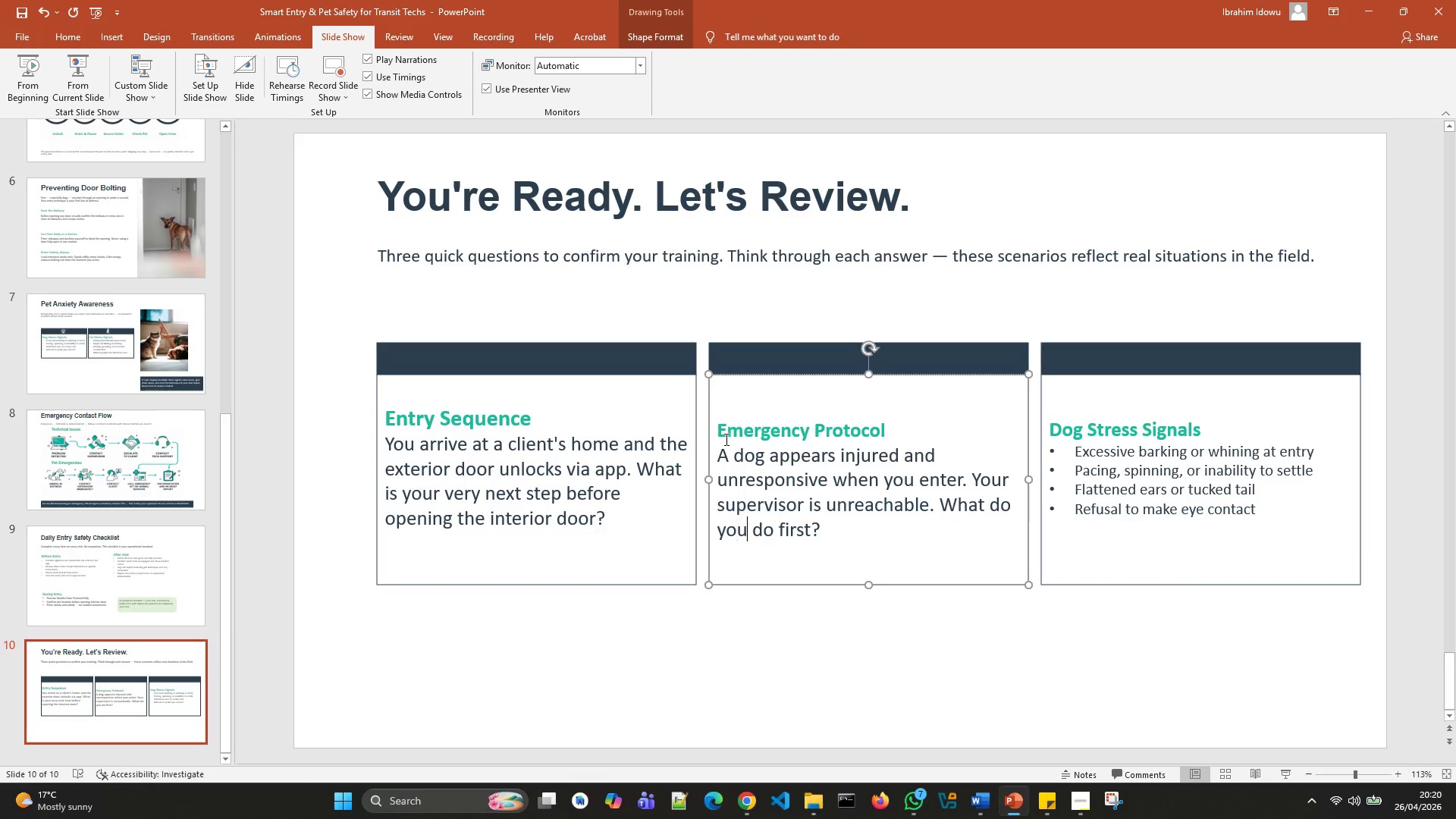 
key(ArrowRight)
 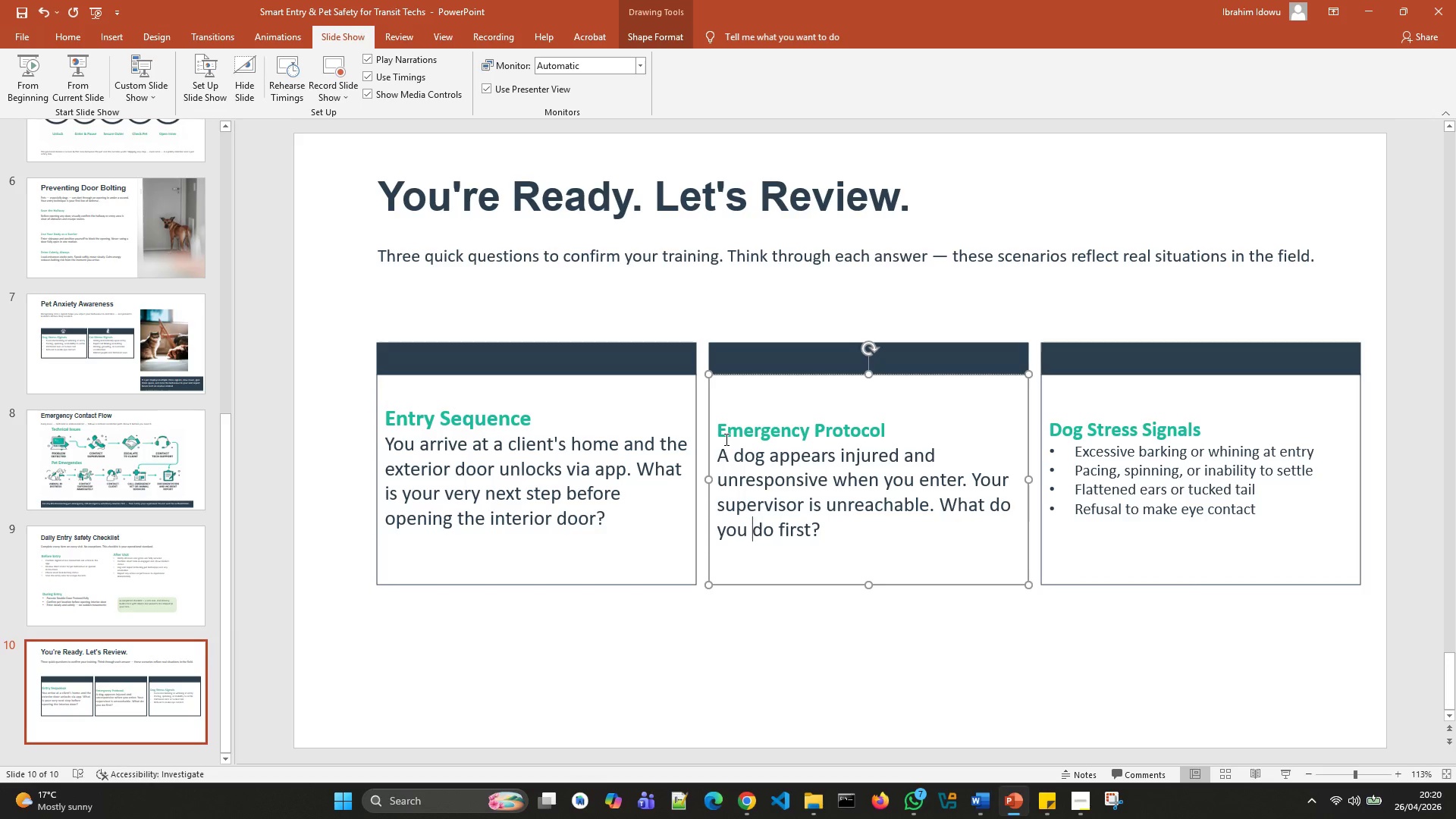 
key(ArrowRight)
 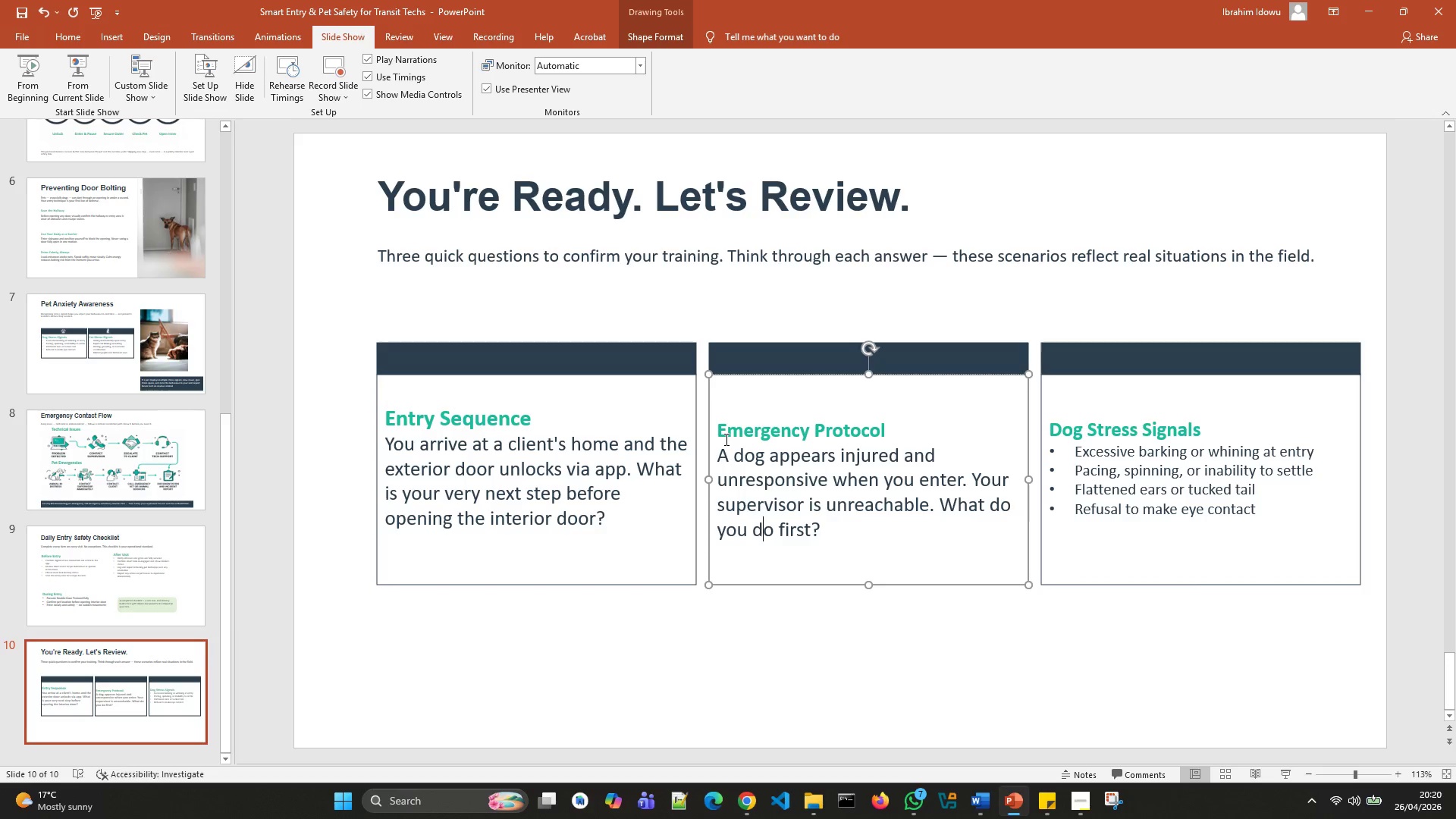 
key(ArrowRight)
 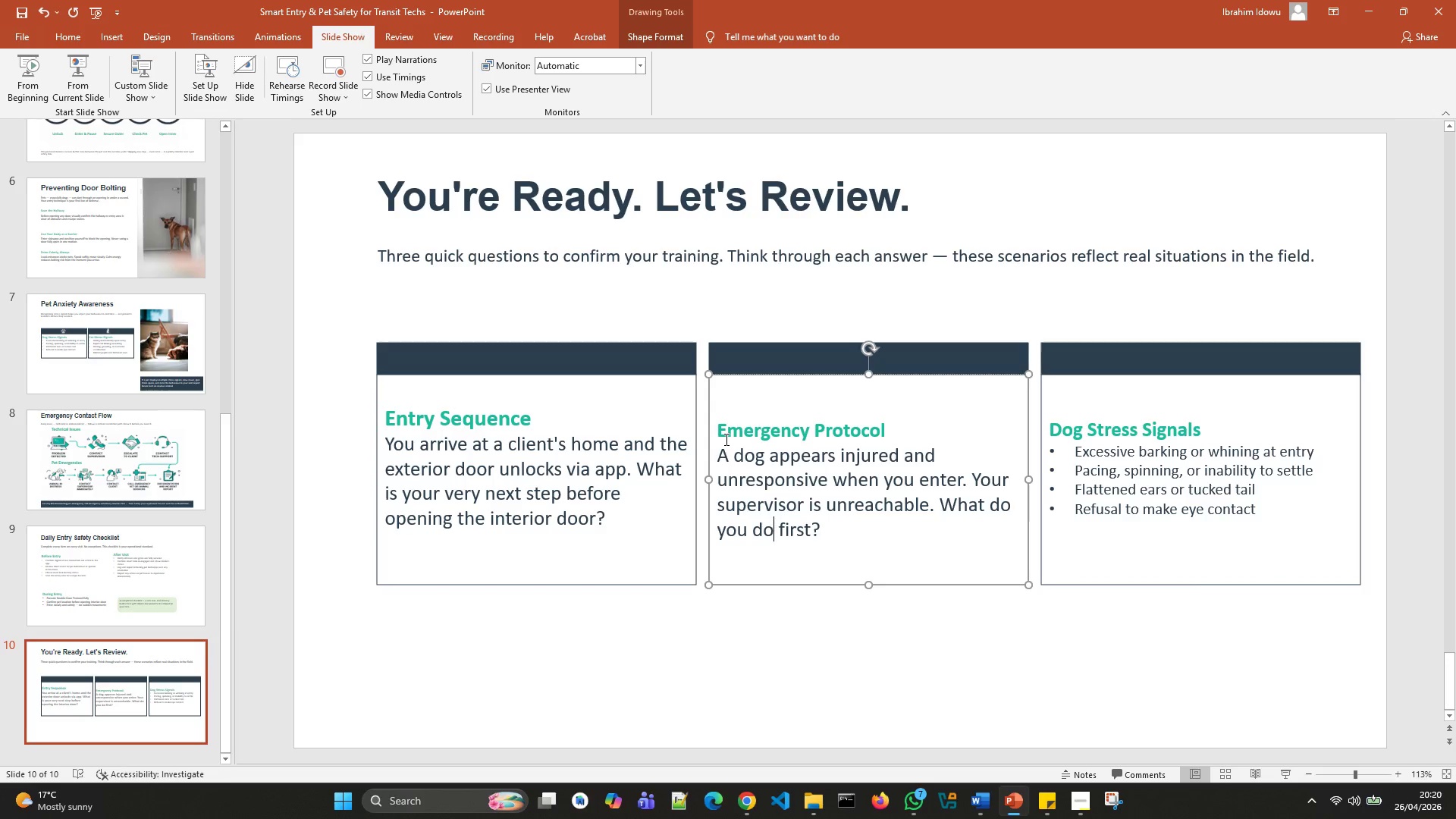 
key(ArrowRight)
 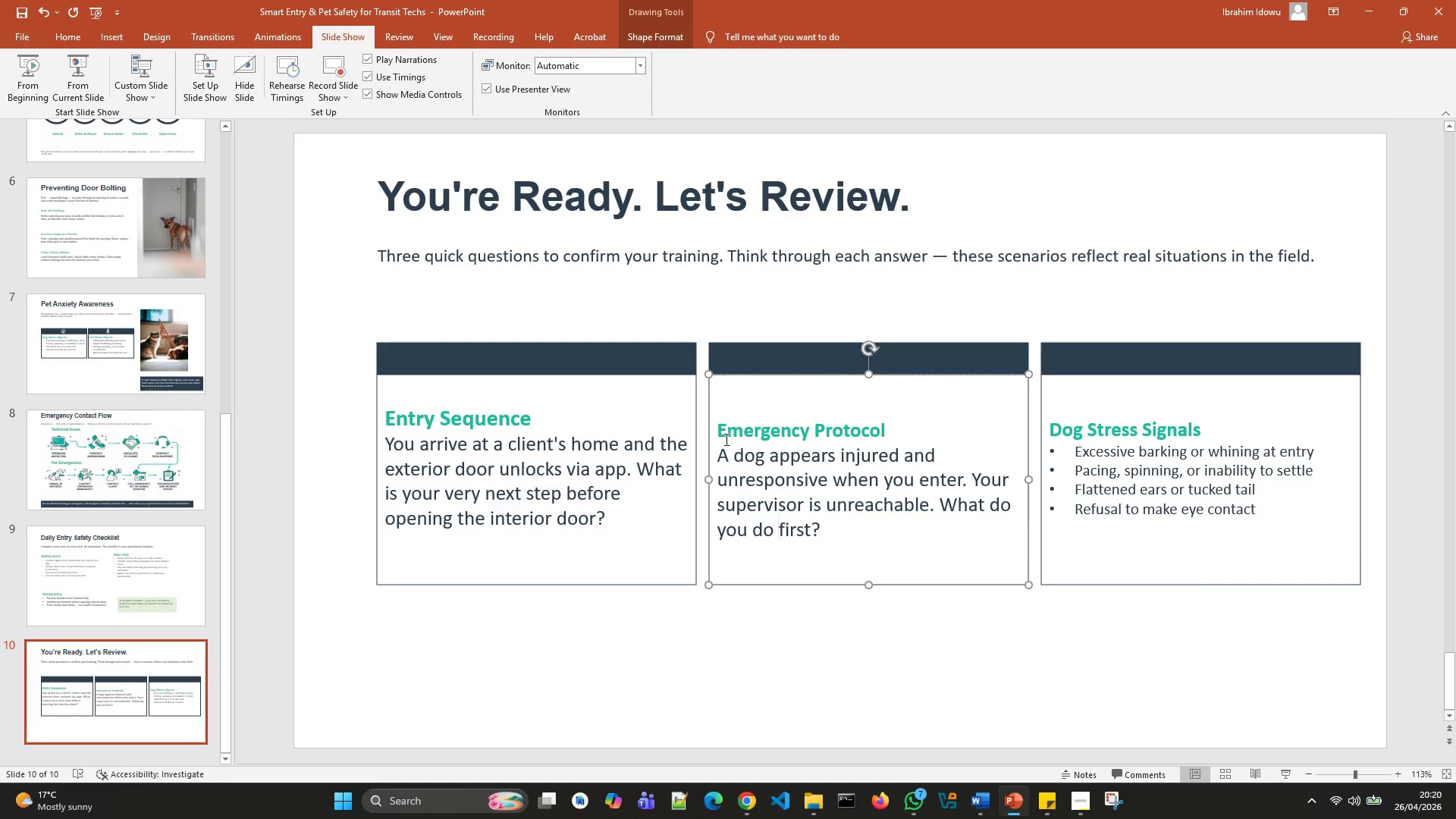 
key(ArrowRight)
 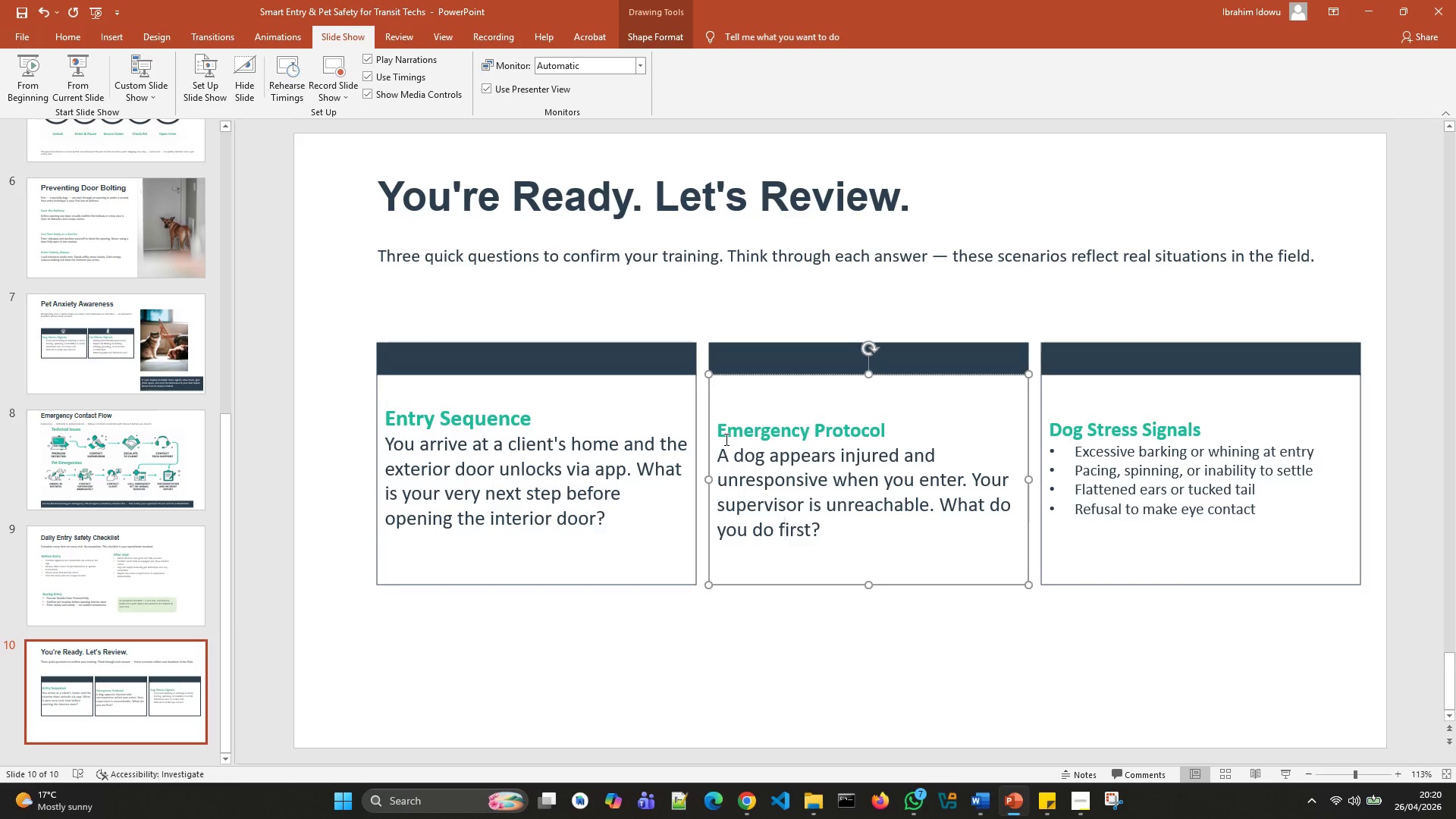 
key(ArrowRight)
 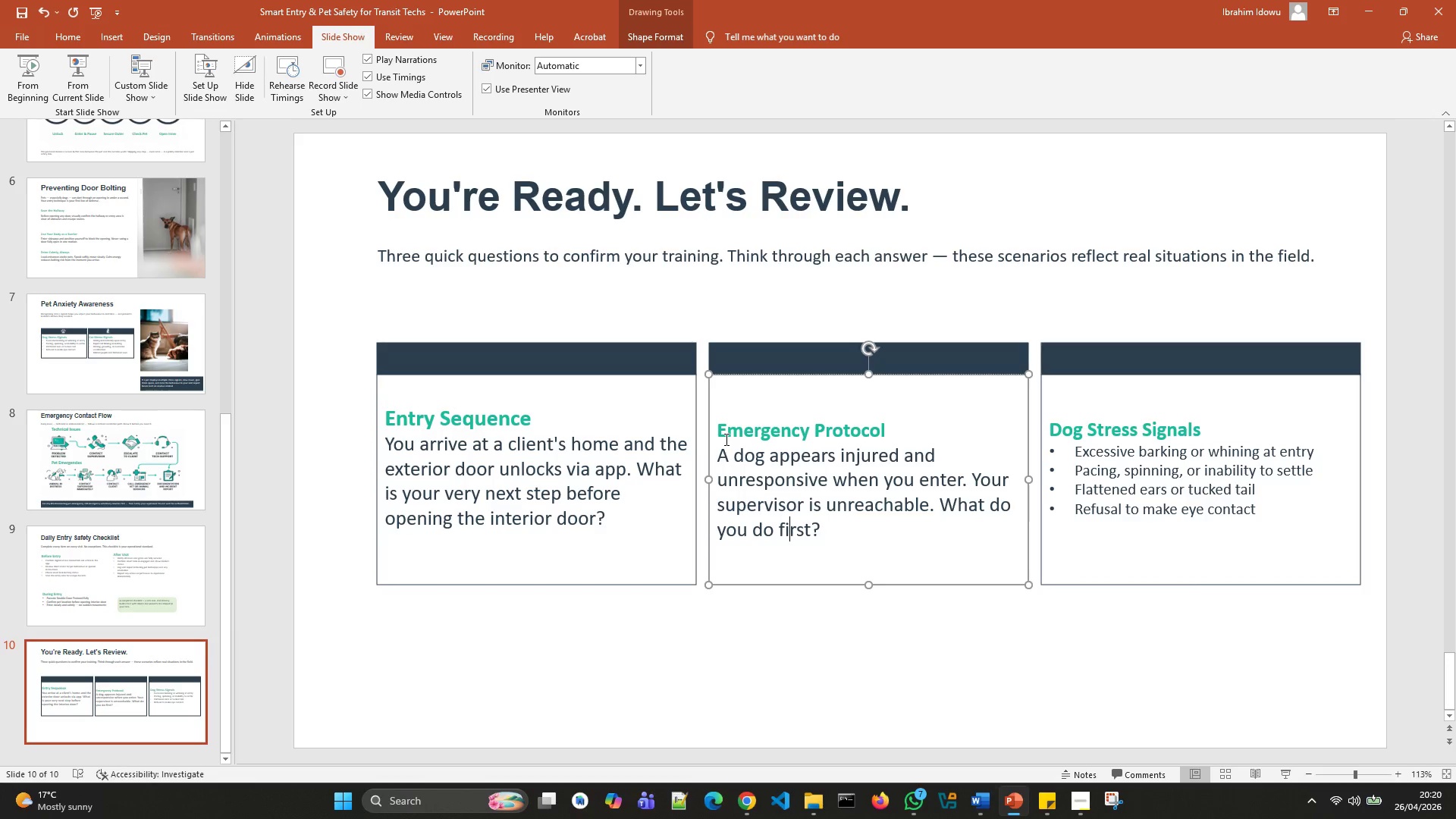 
key(ArrowRight)
 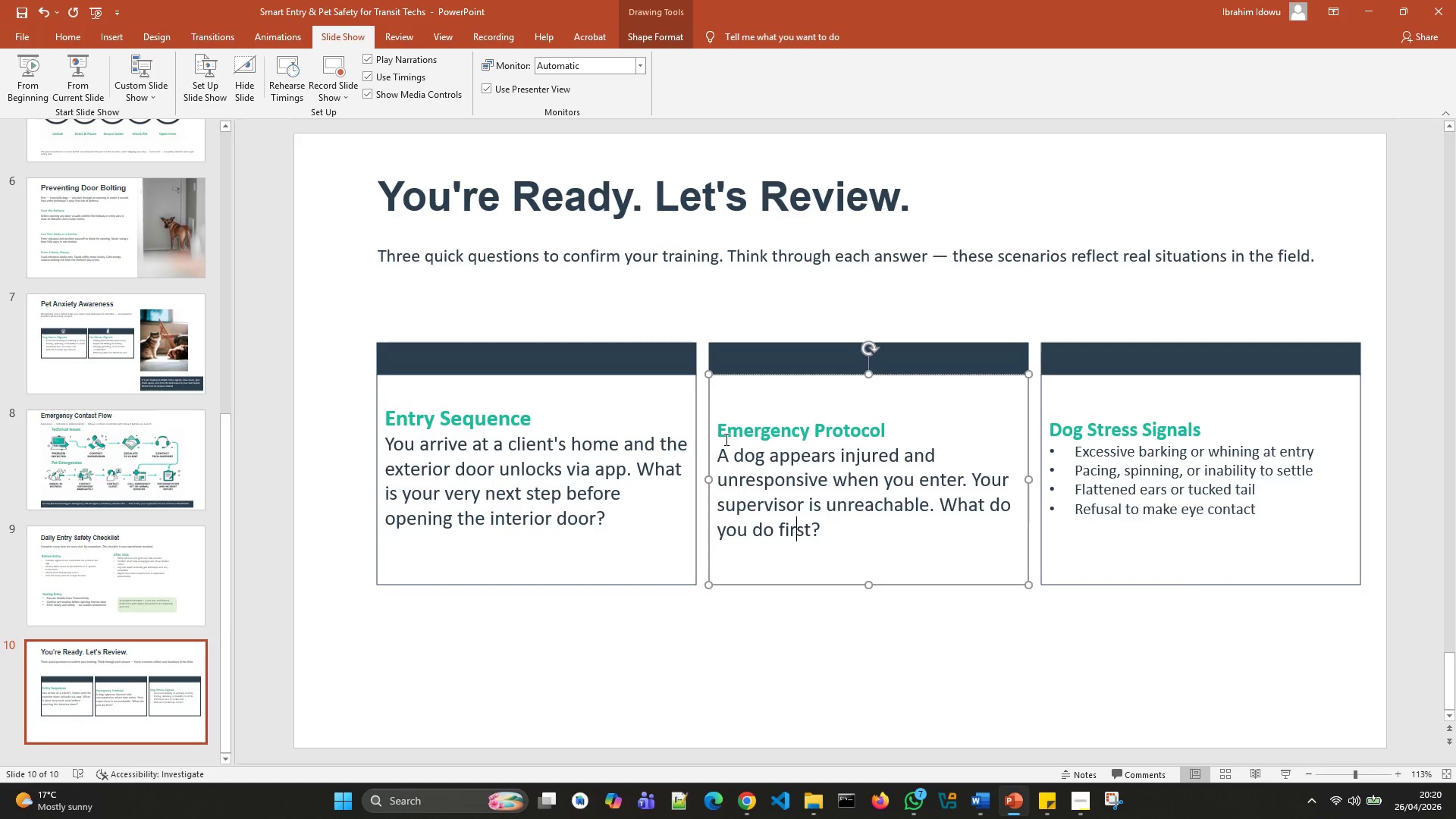 
key(ArrowRight)
 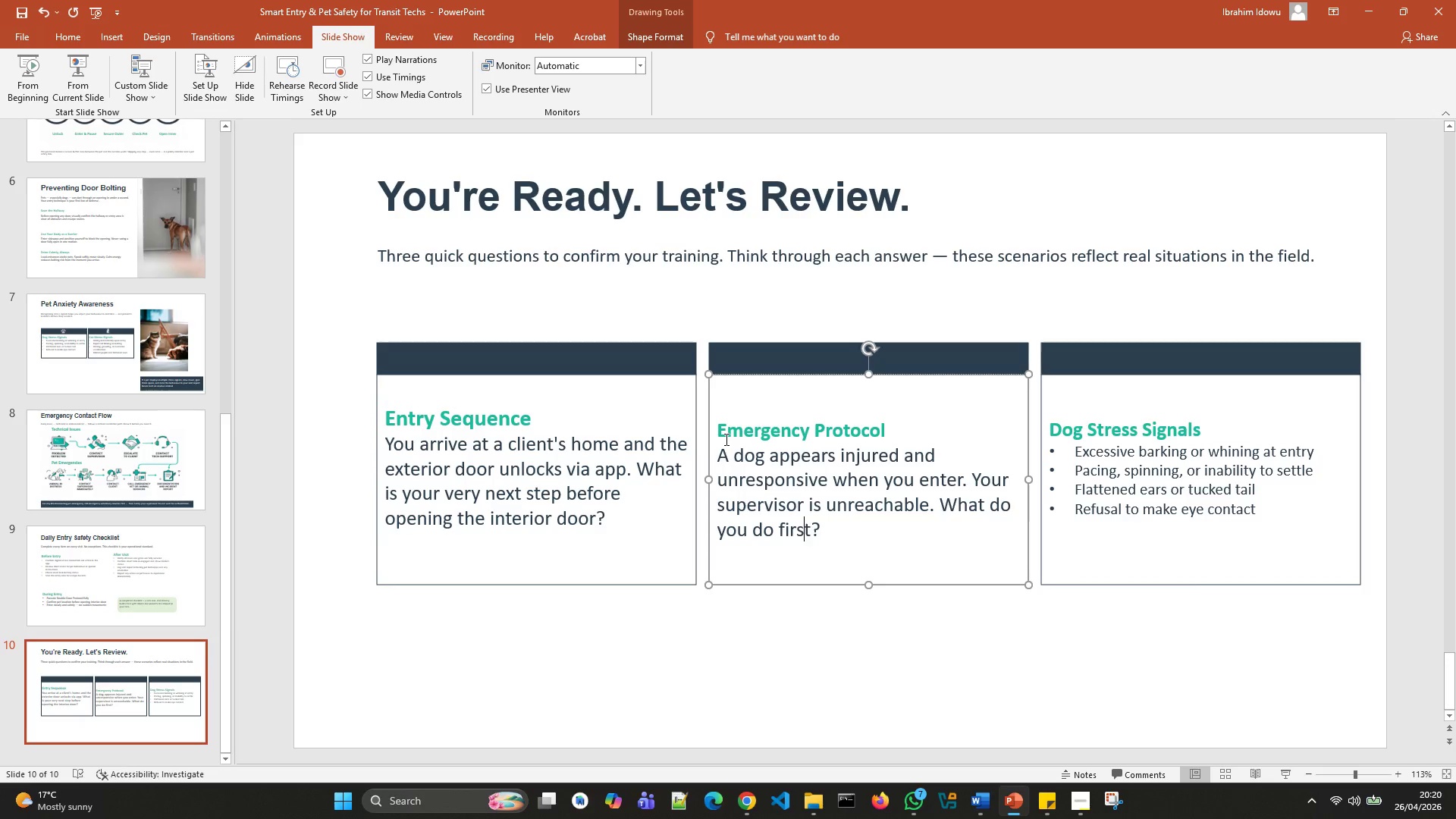 
key(ArrowRight)
 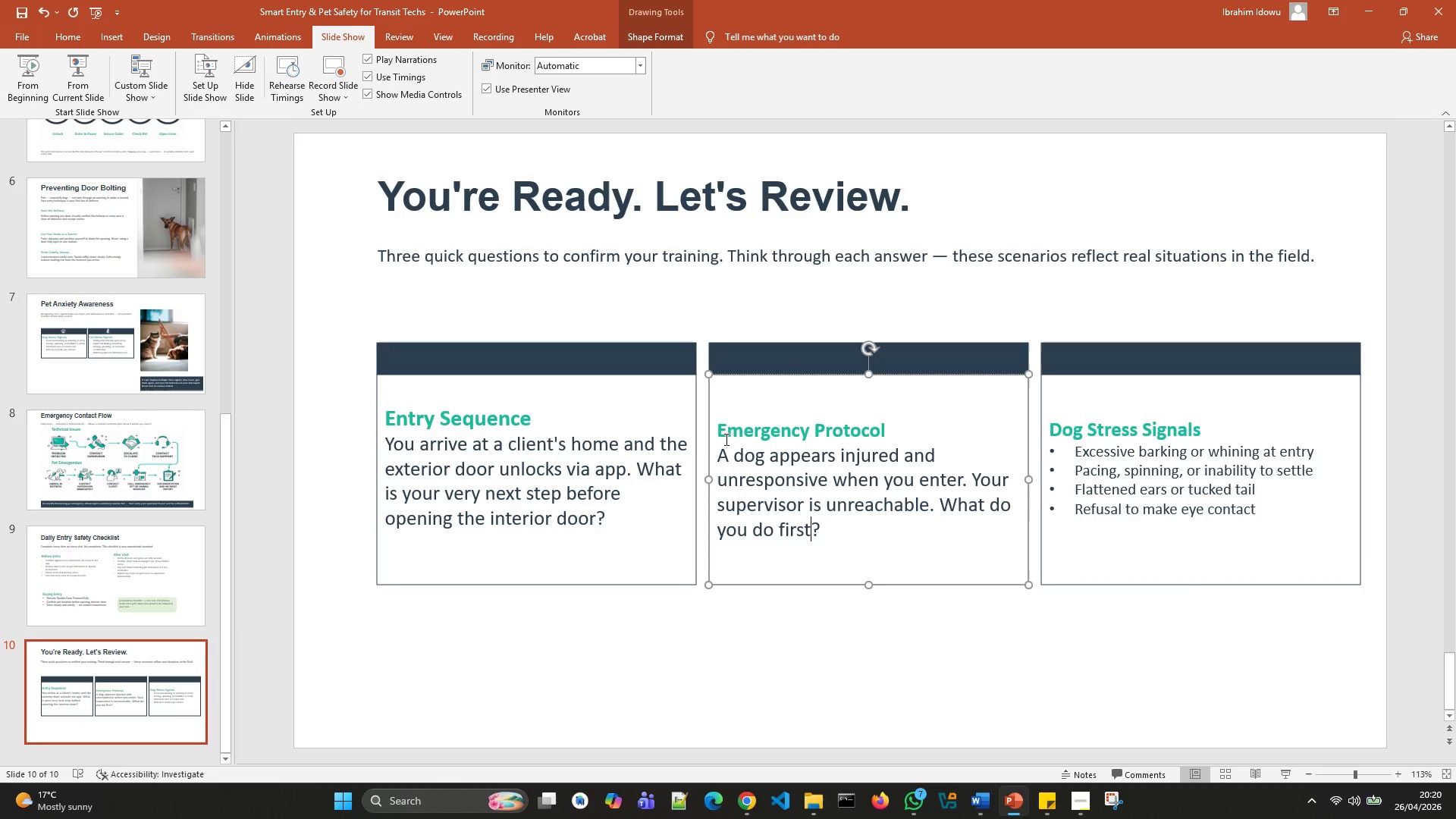 
key(ArrowRight)
 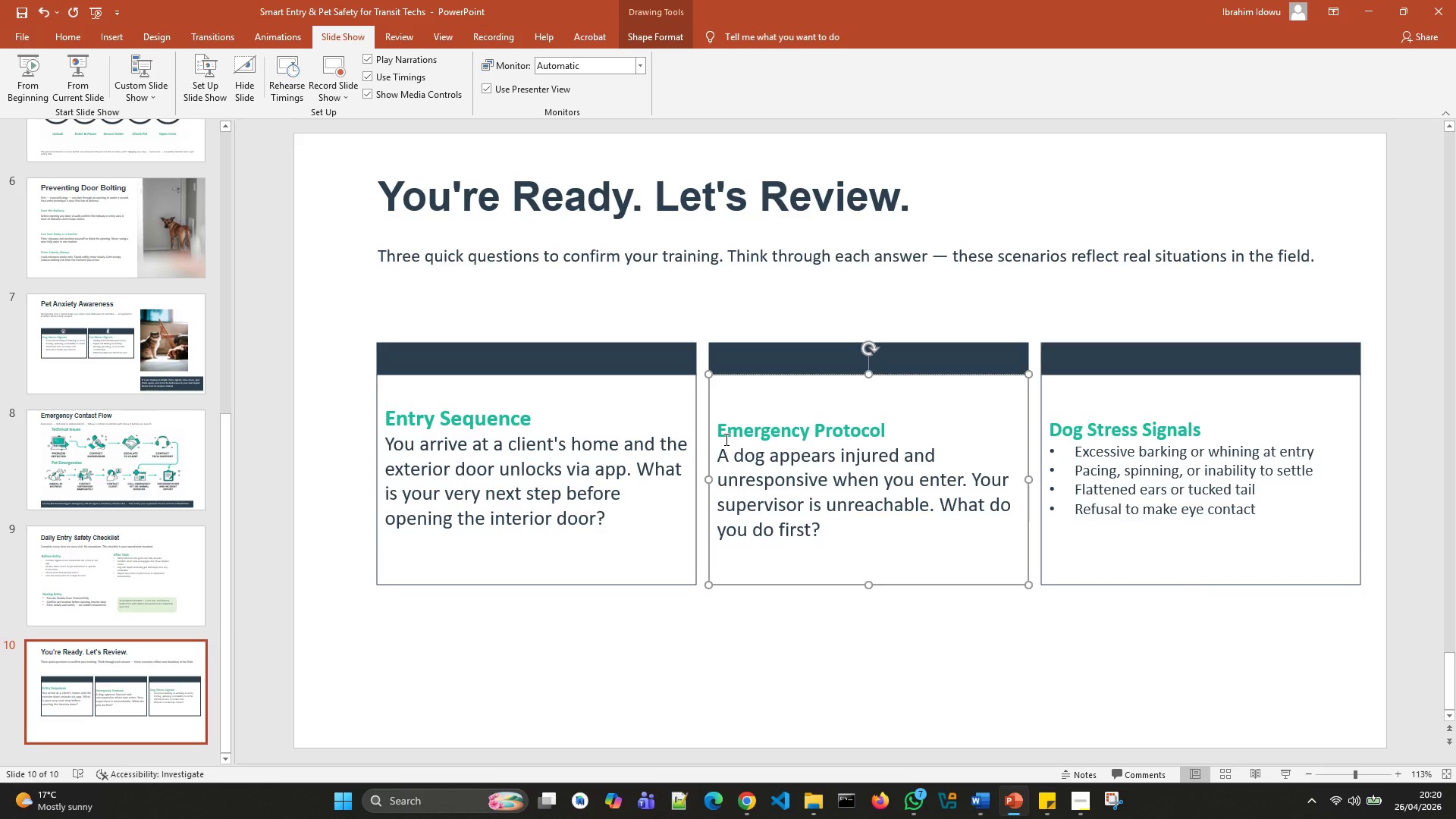 
key(Enter)
 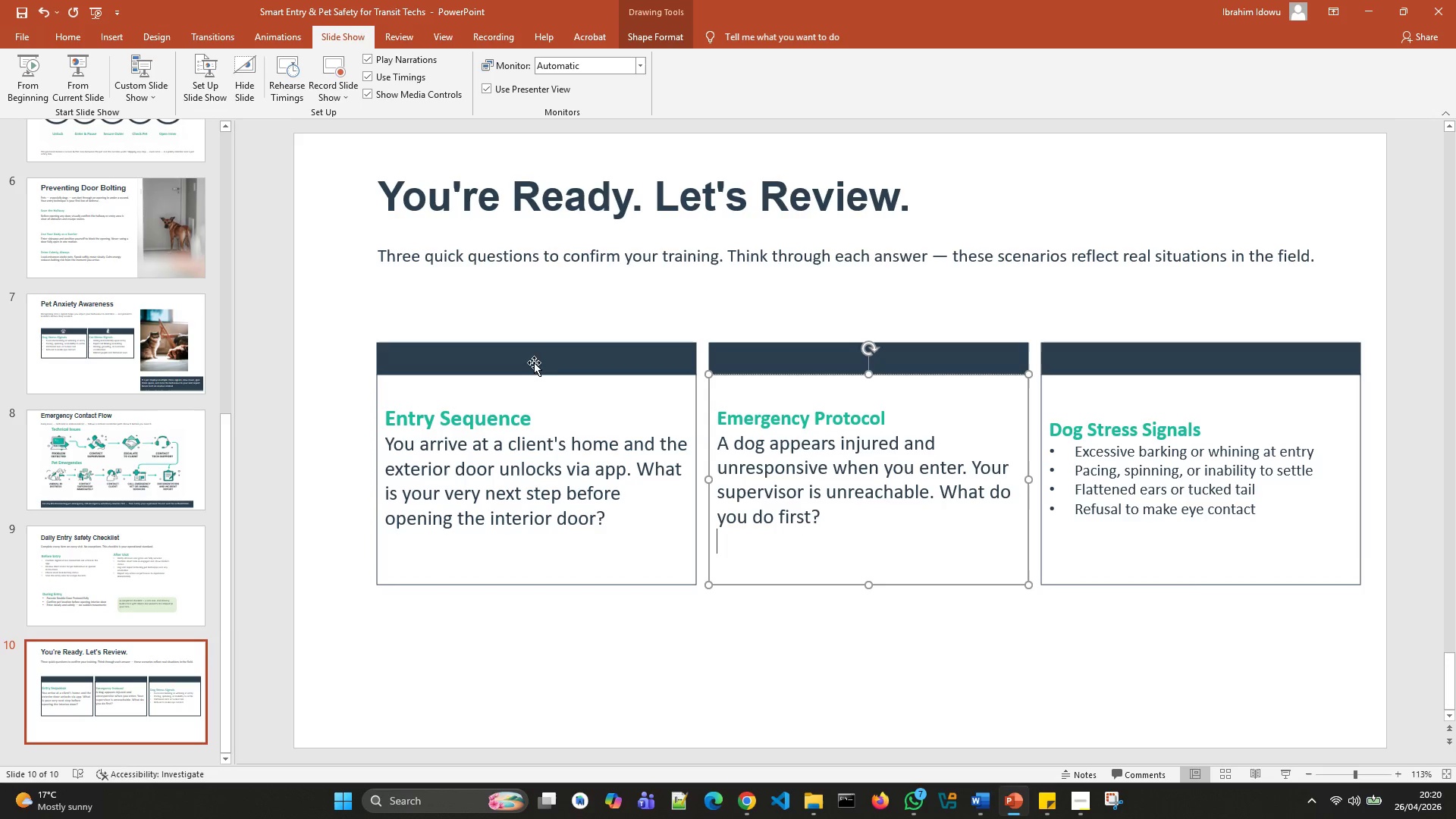 
left_click([535, 412])
 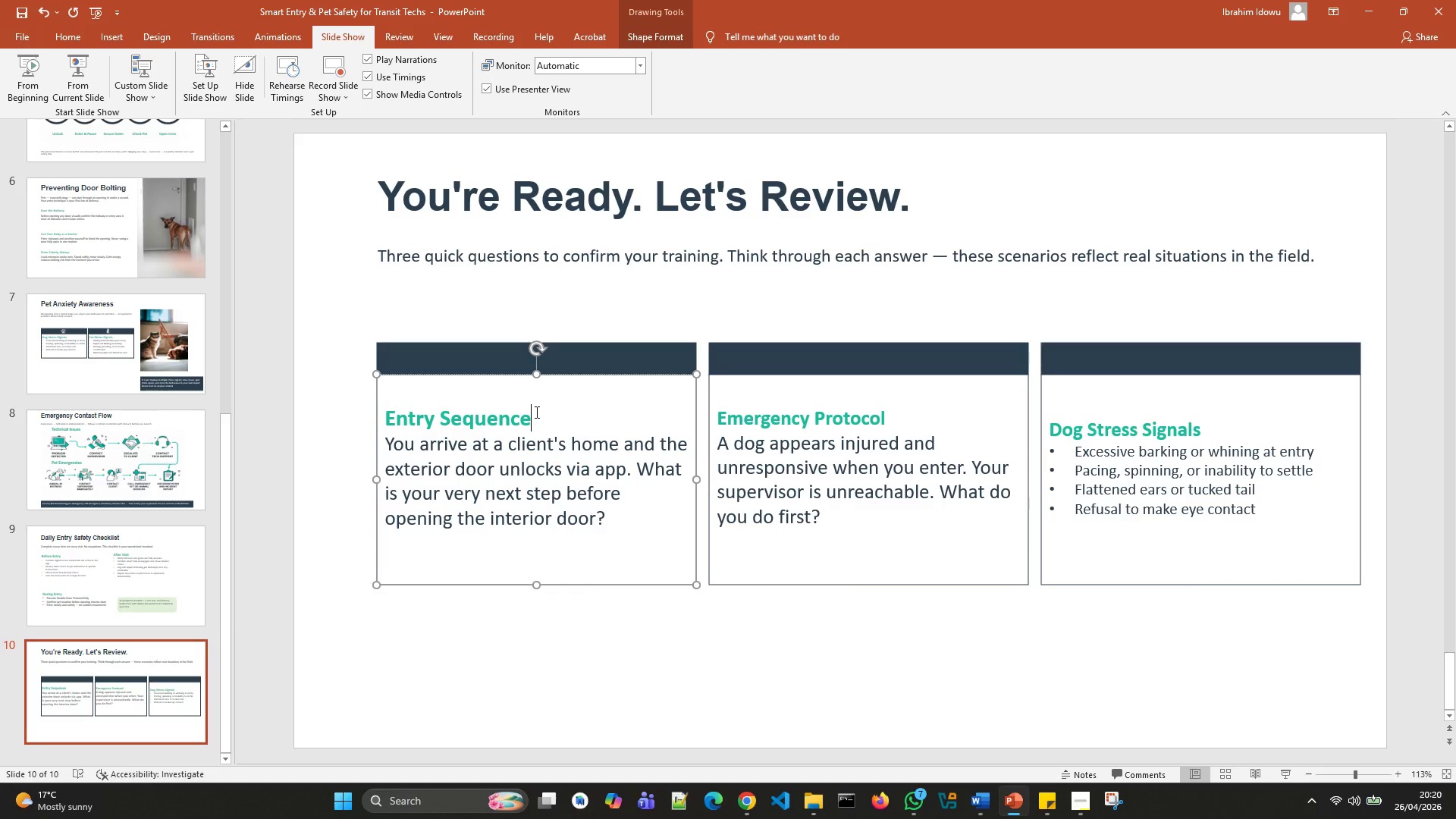 
left_click_drag(start_coordinate=[535, 412], to_coordinate=[460, 416])
 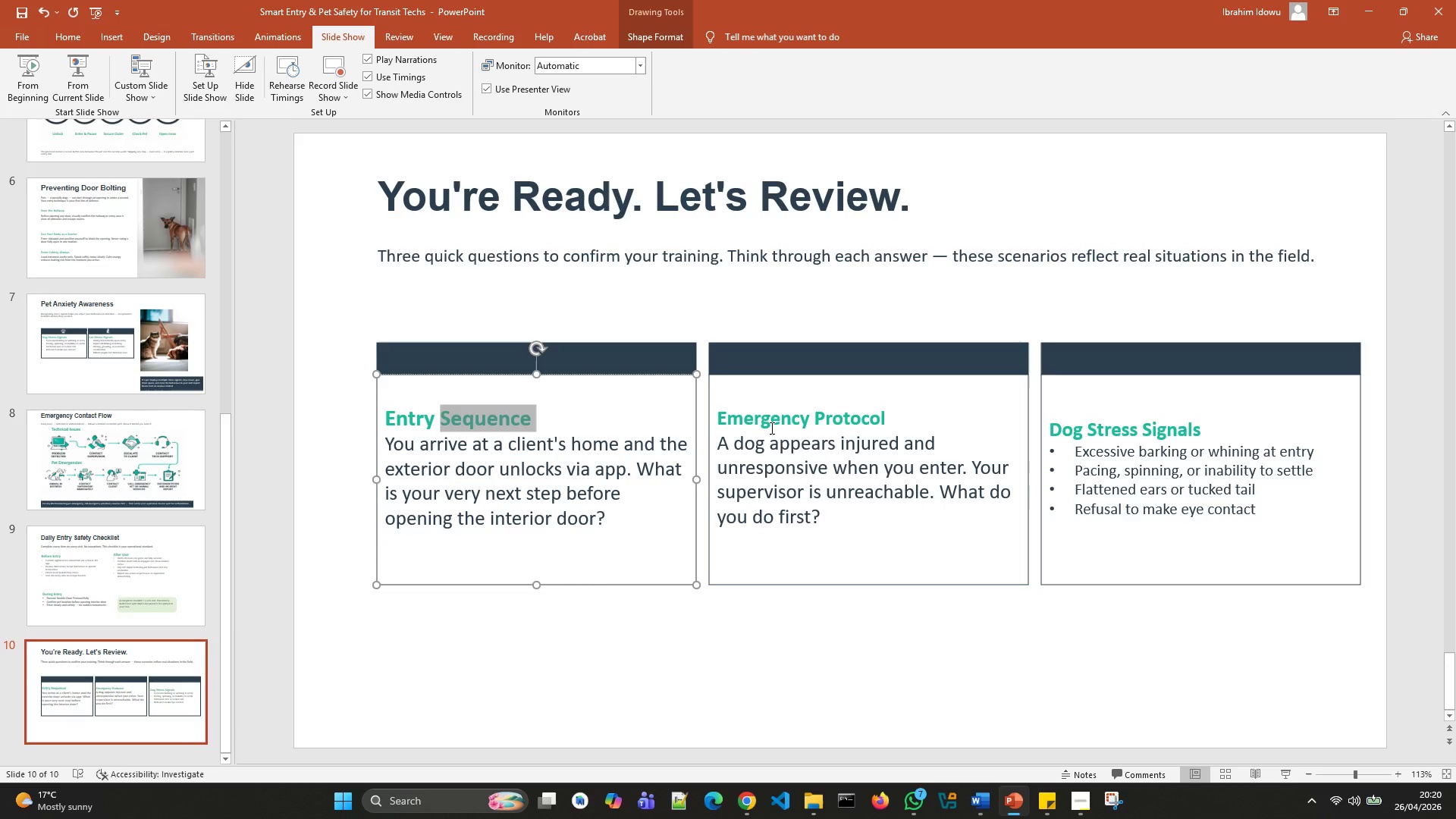 
left_click([770, 428])
 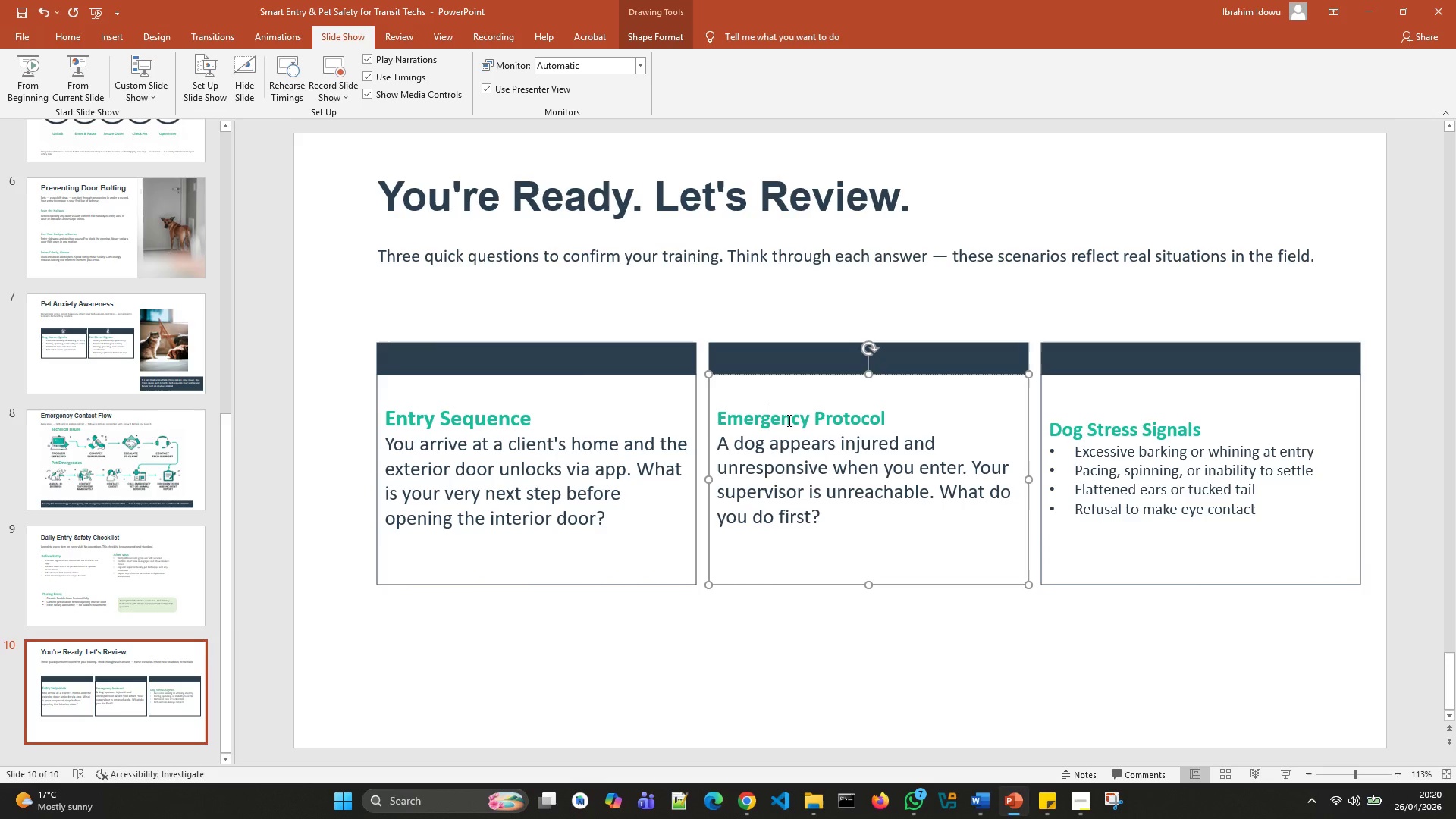 
left_click_drag(start_coordinate=[788, 420], to_coordinate=[723, 418])
 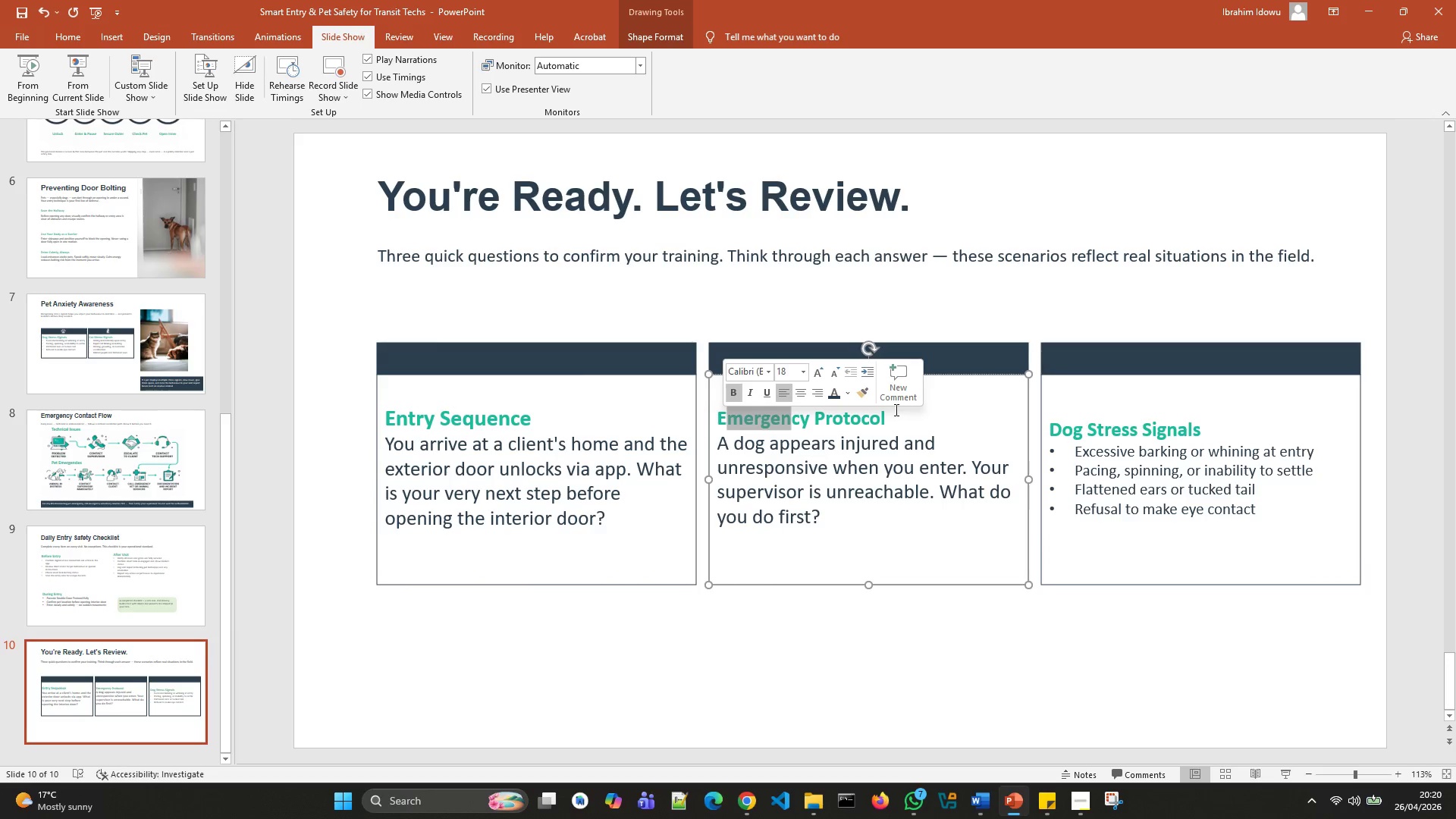 
left_click([895, 410])
 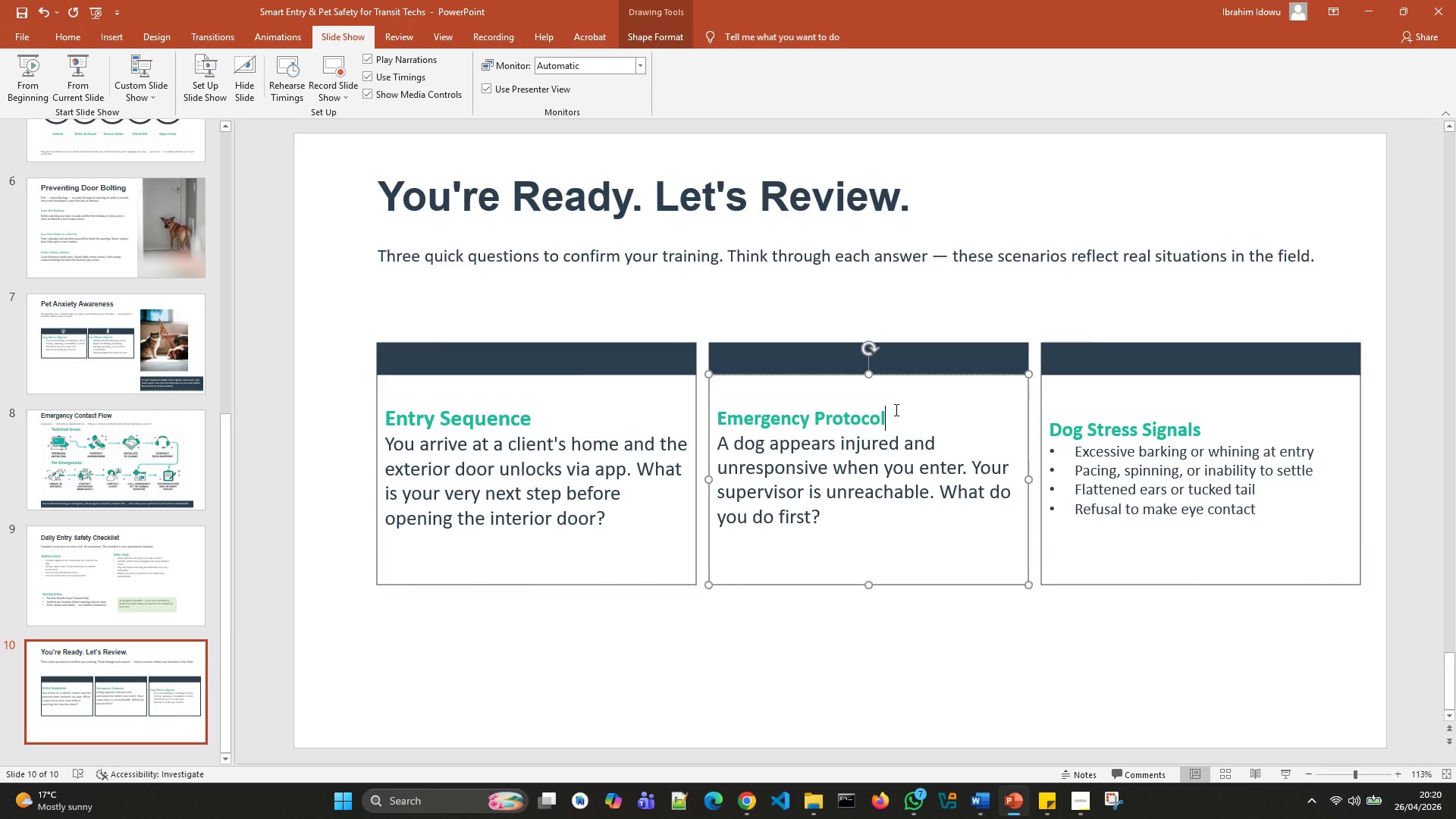 
left_click_drag(start_coordinate=[895, 410], to_coordinate=[740, 426])
 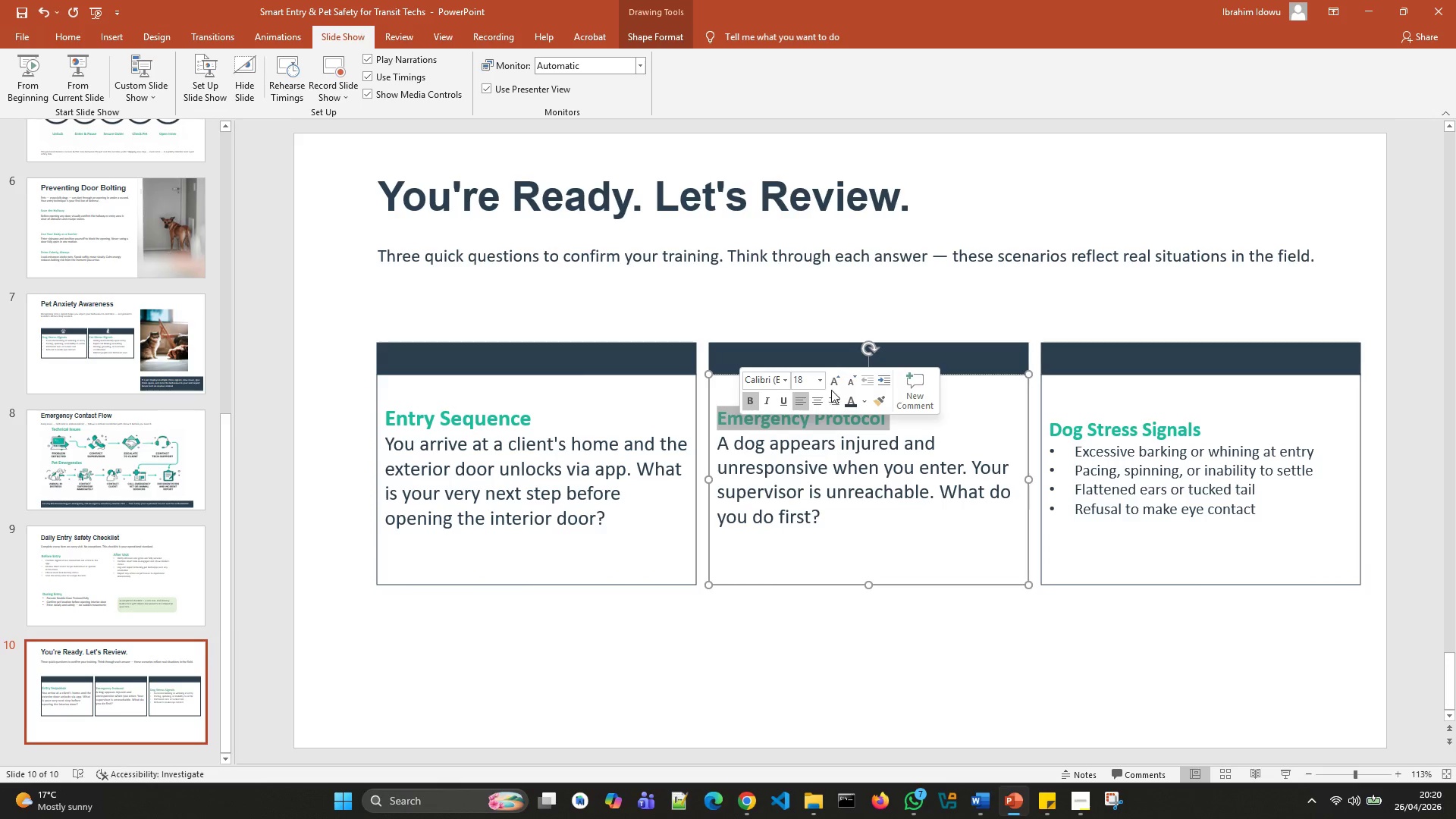 
left_click([831, 386])
 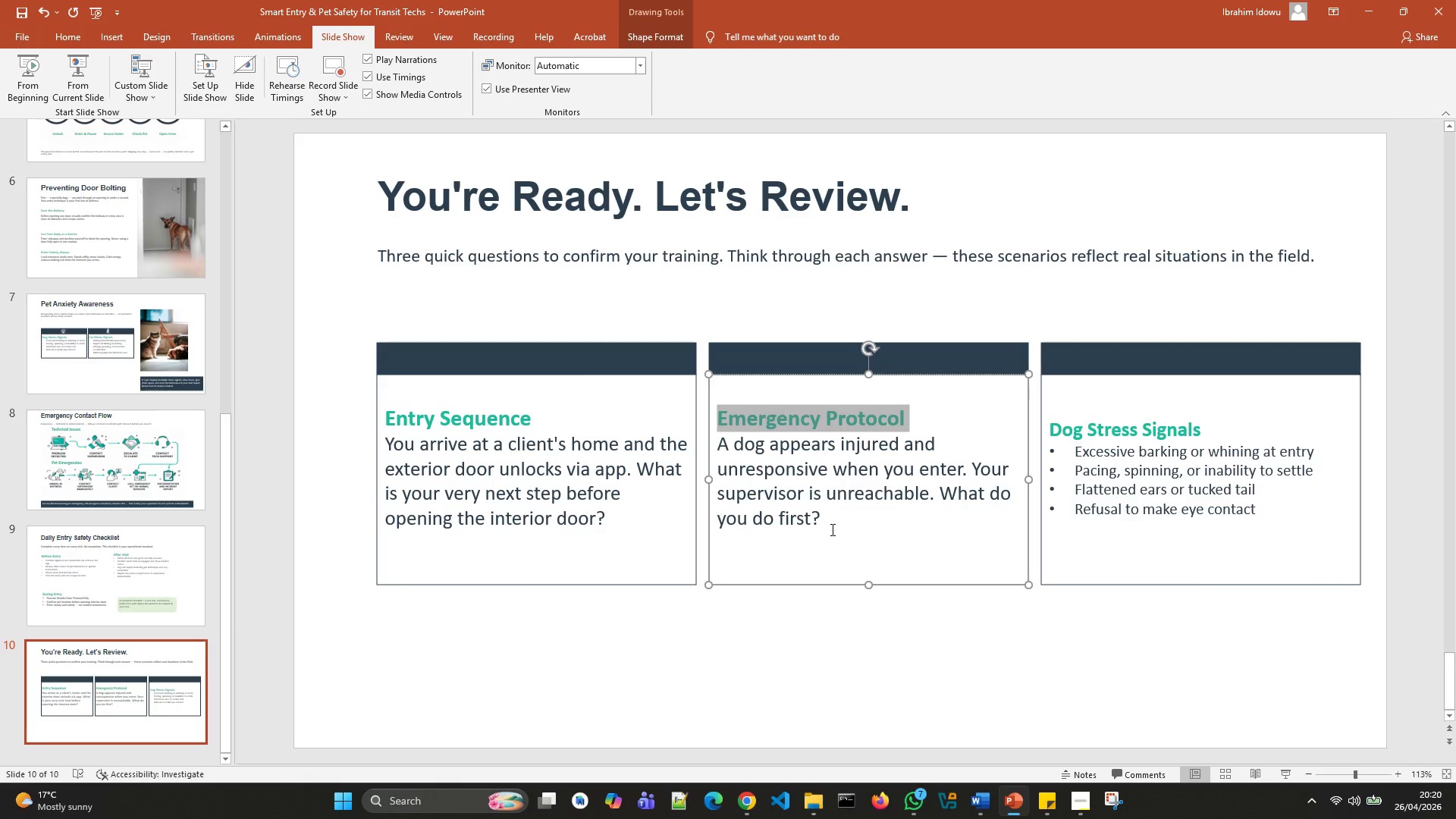 
left_click([831, 529])
 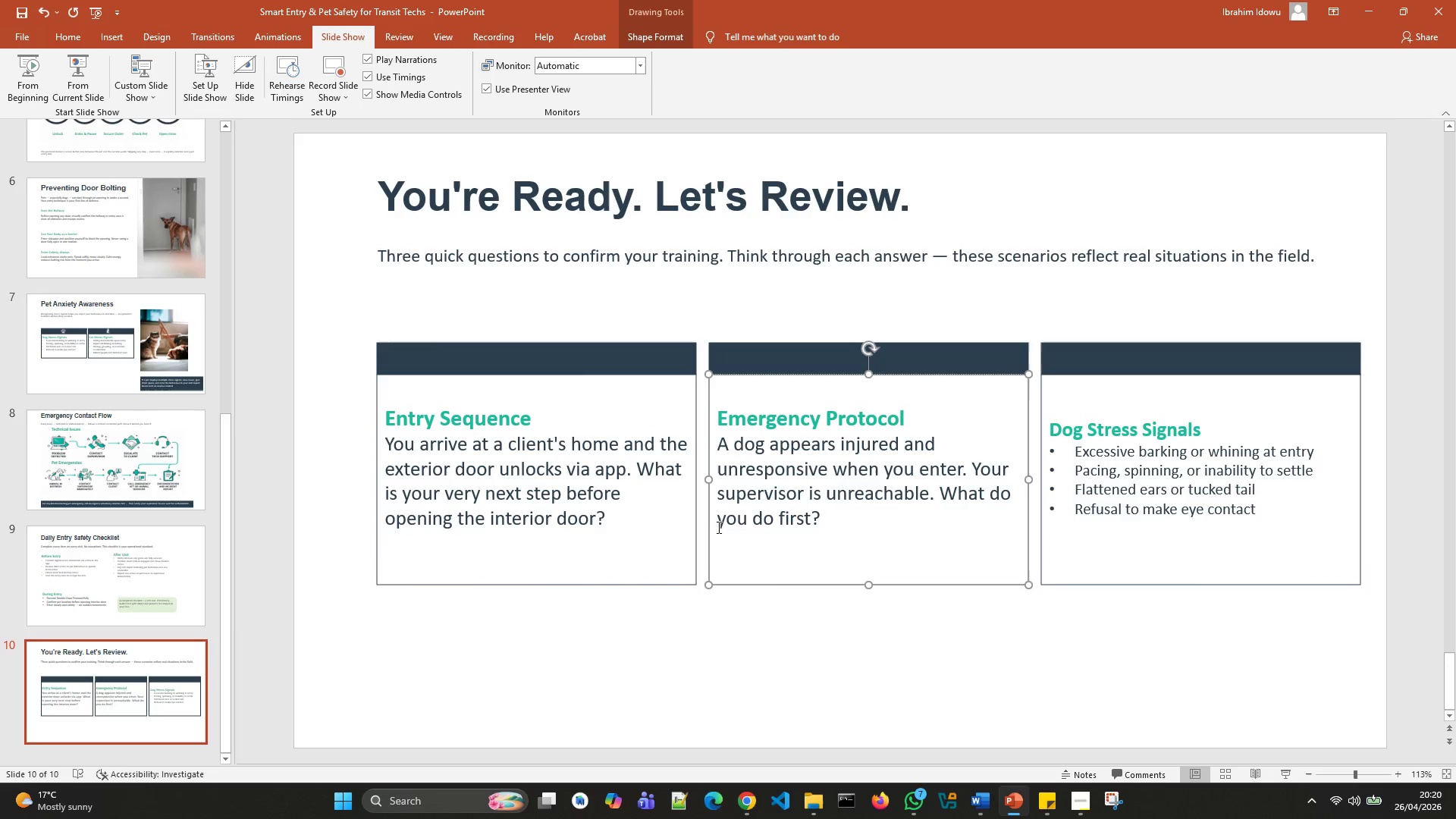 
left_click_drag(start_coordinate=[635, 528], to_coordinate=[512, 505])
 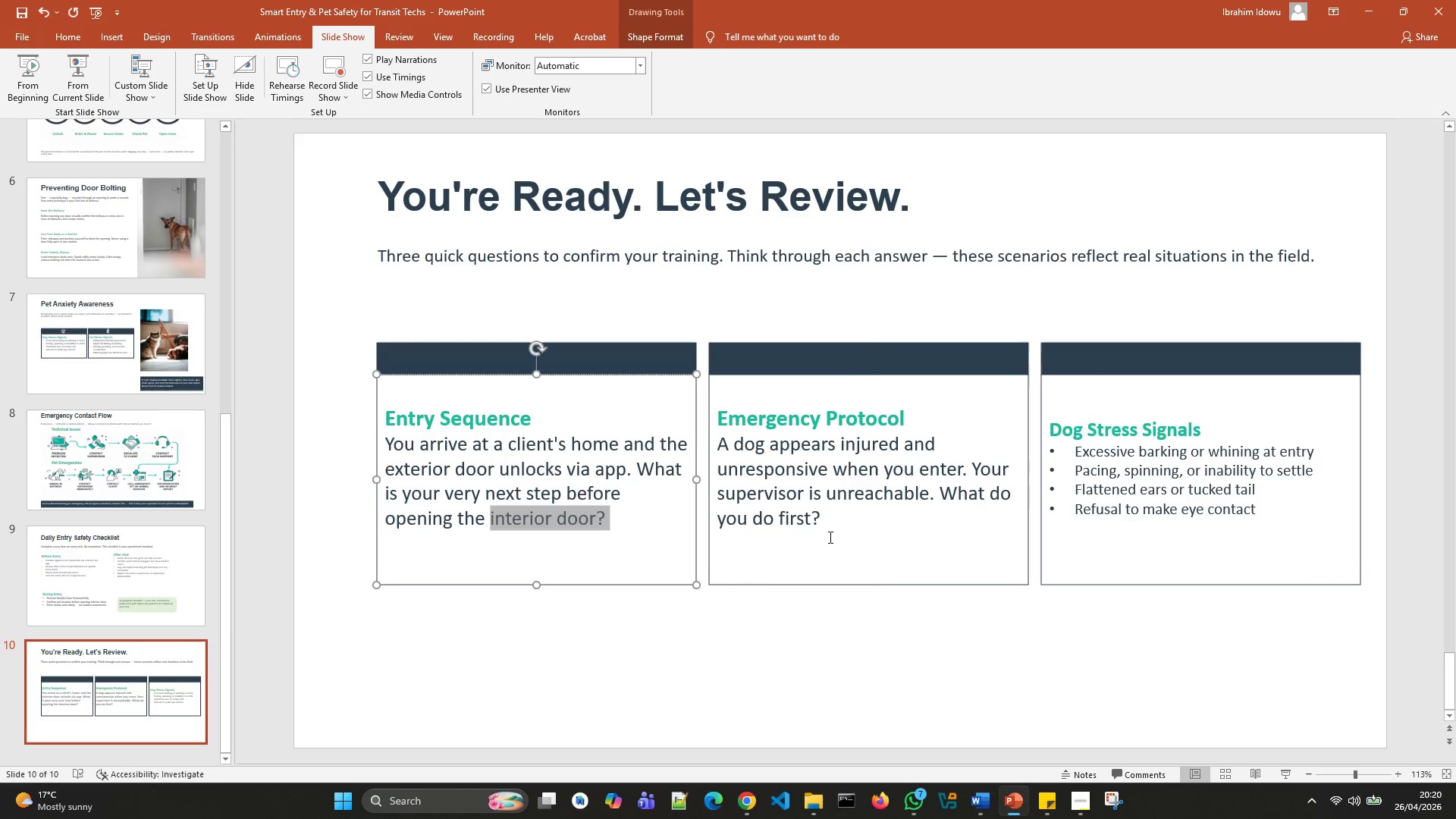 
left_click([829, 536])
 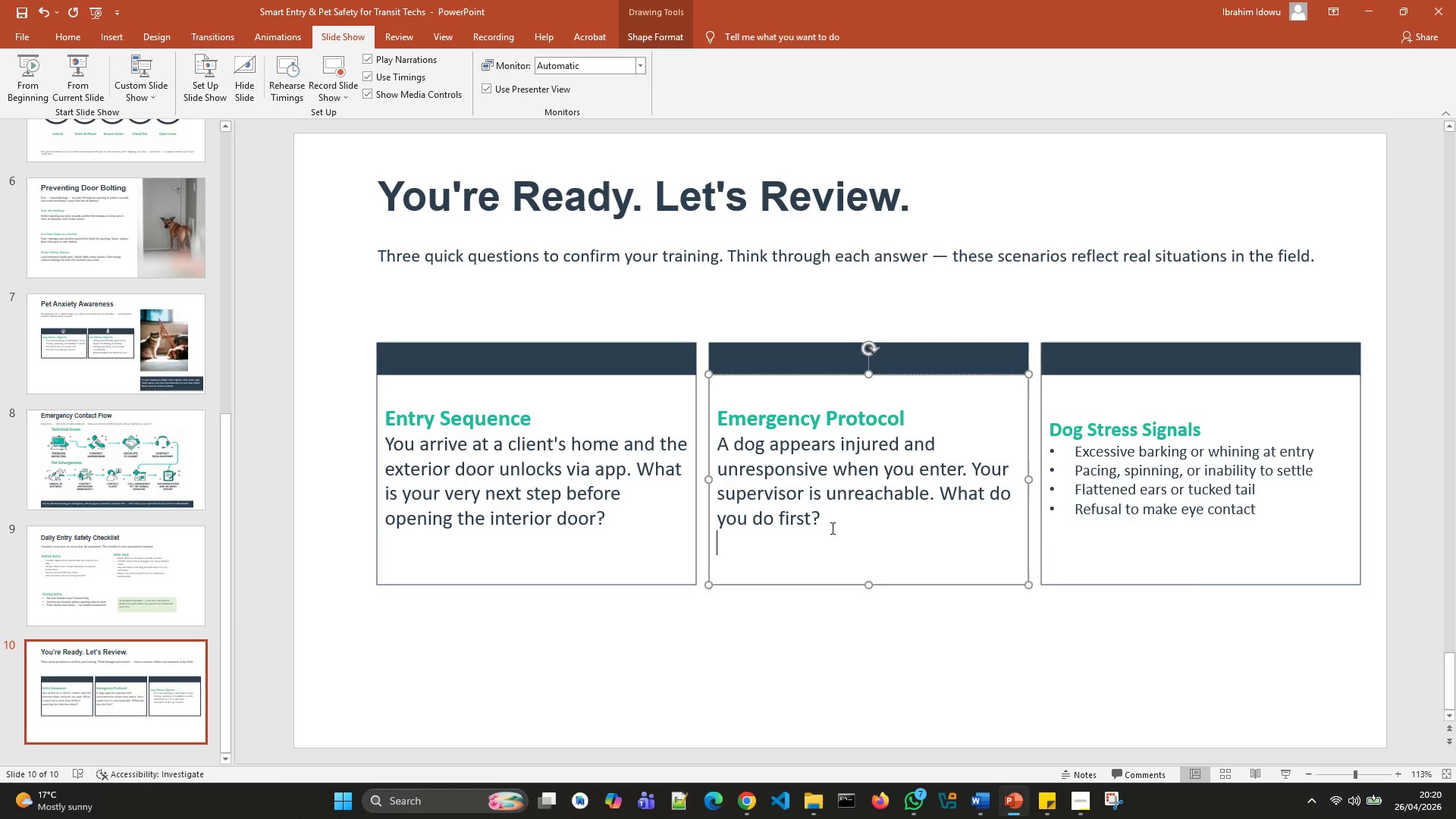 
left_click_drag(start_coordinate=[829, 526], to_coordinate=[741, 498])
 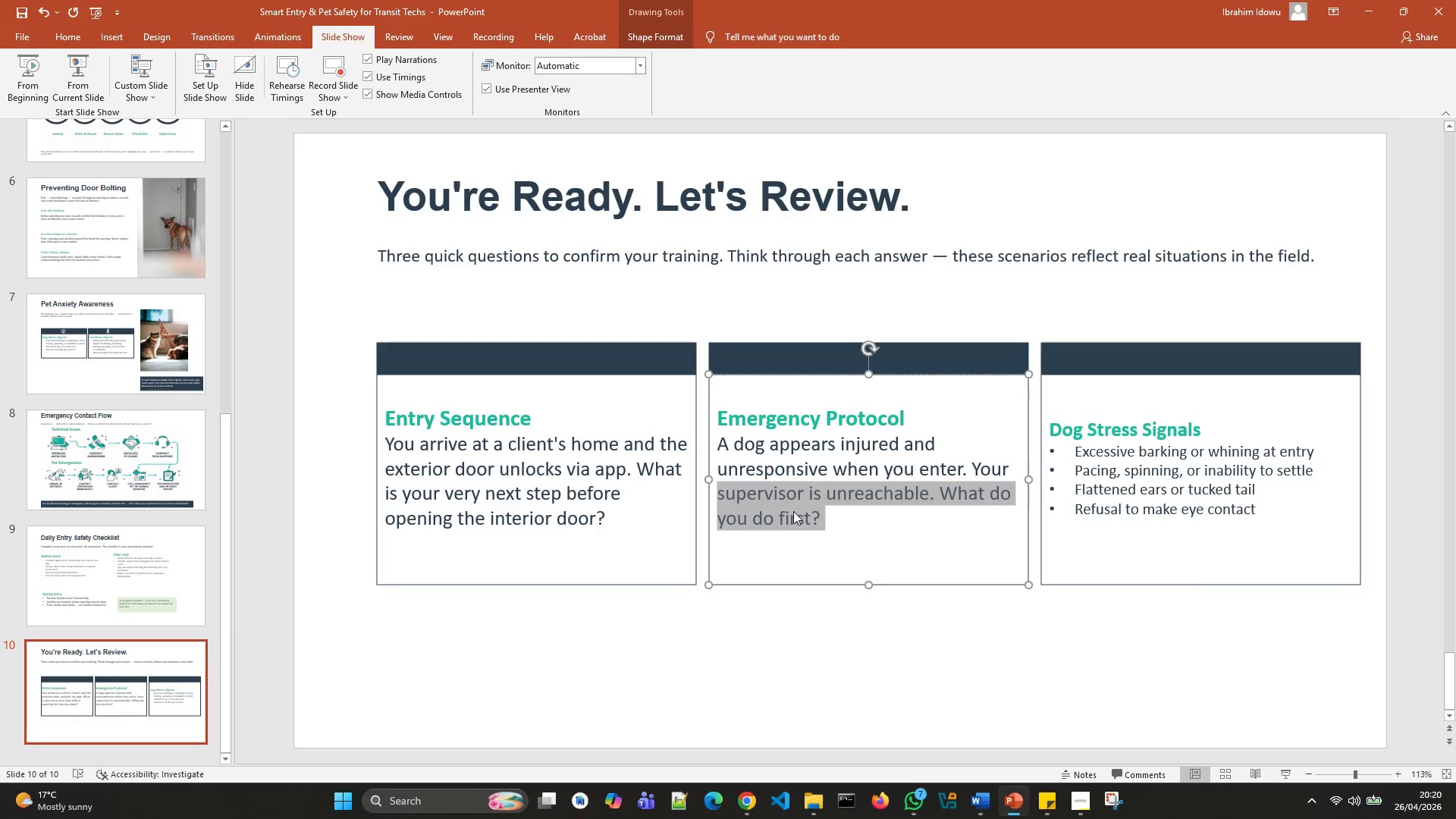 
left_click([854, 524])
 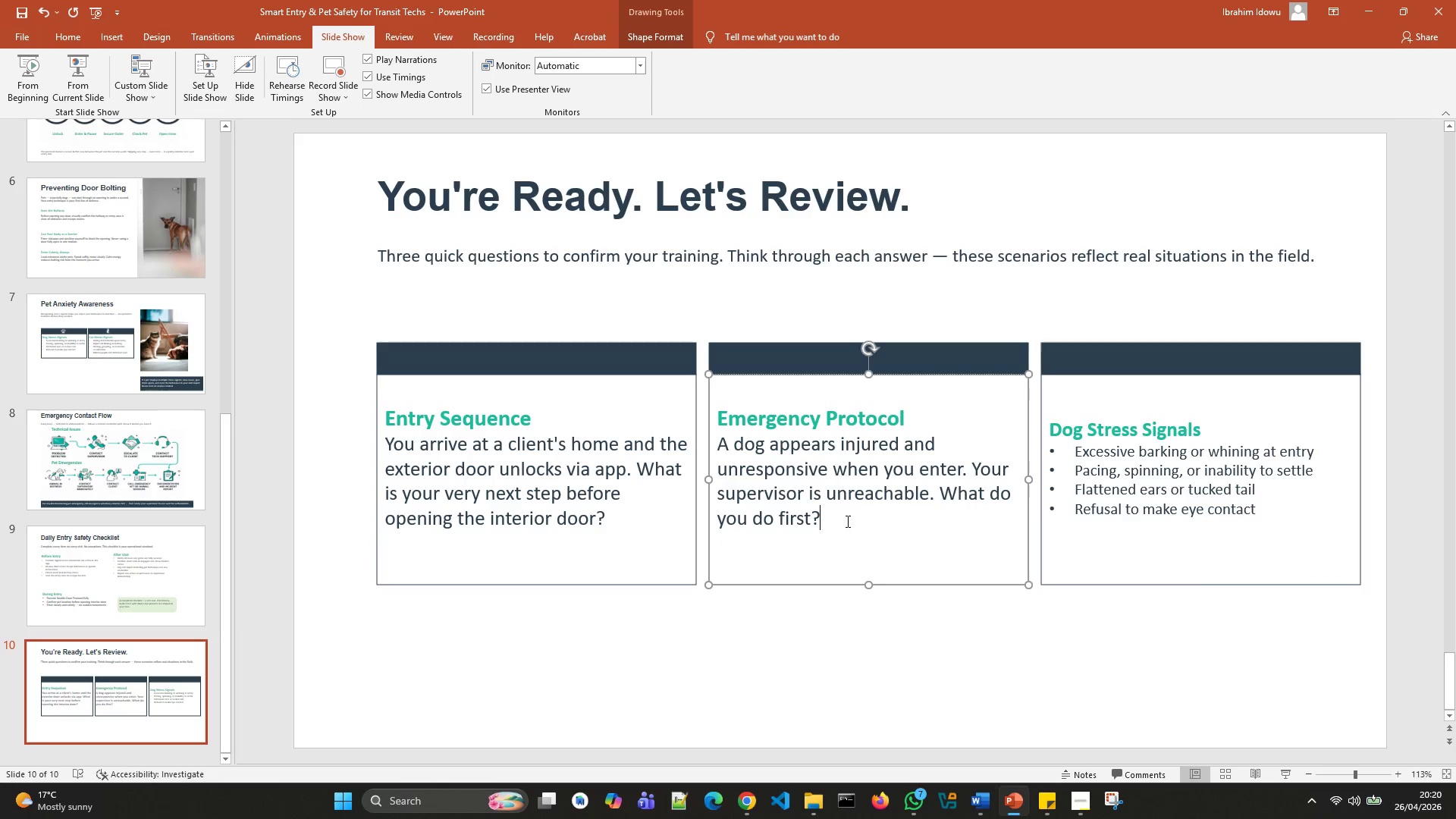 
left_click_drag(start_coordinate=[850, 522], to_coordinate=[774, 508])
 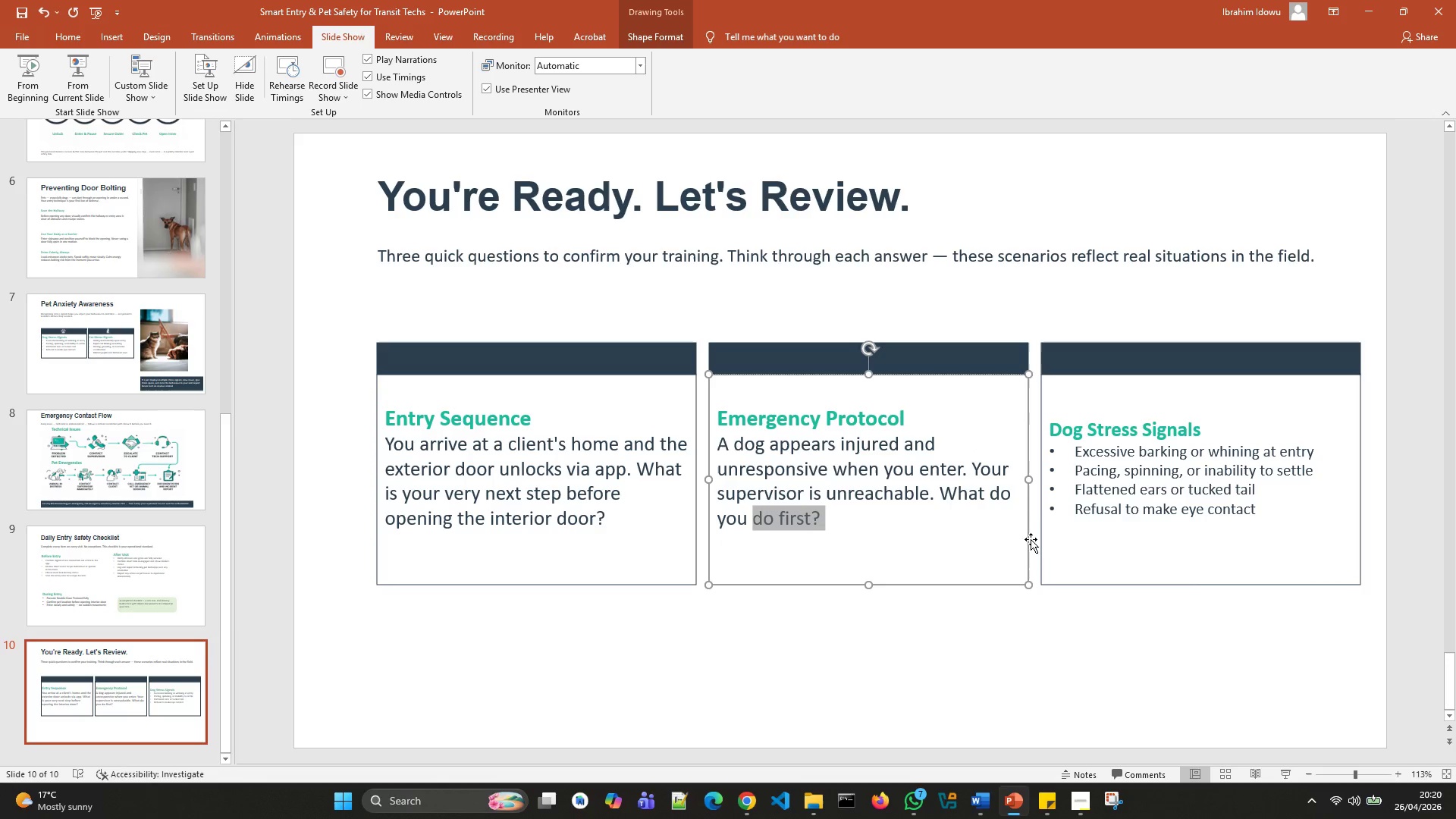 
left_click([1003, 536])
 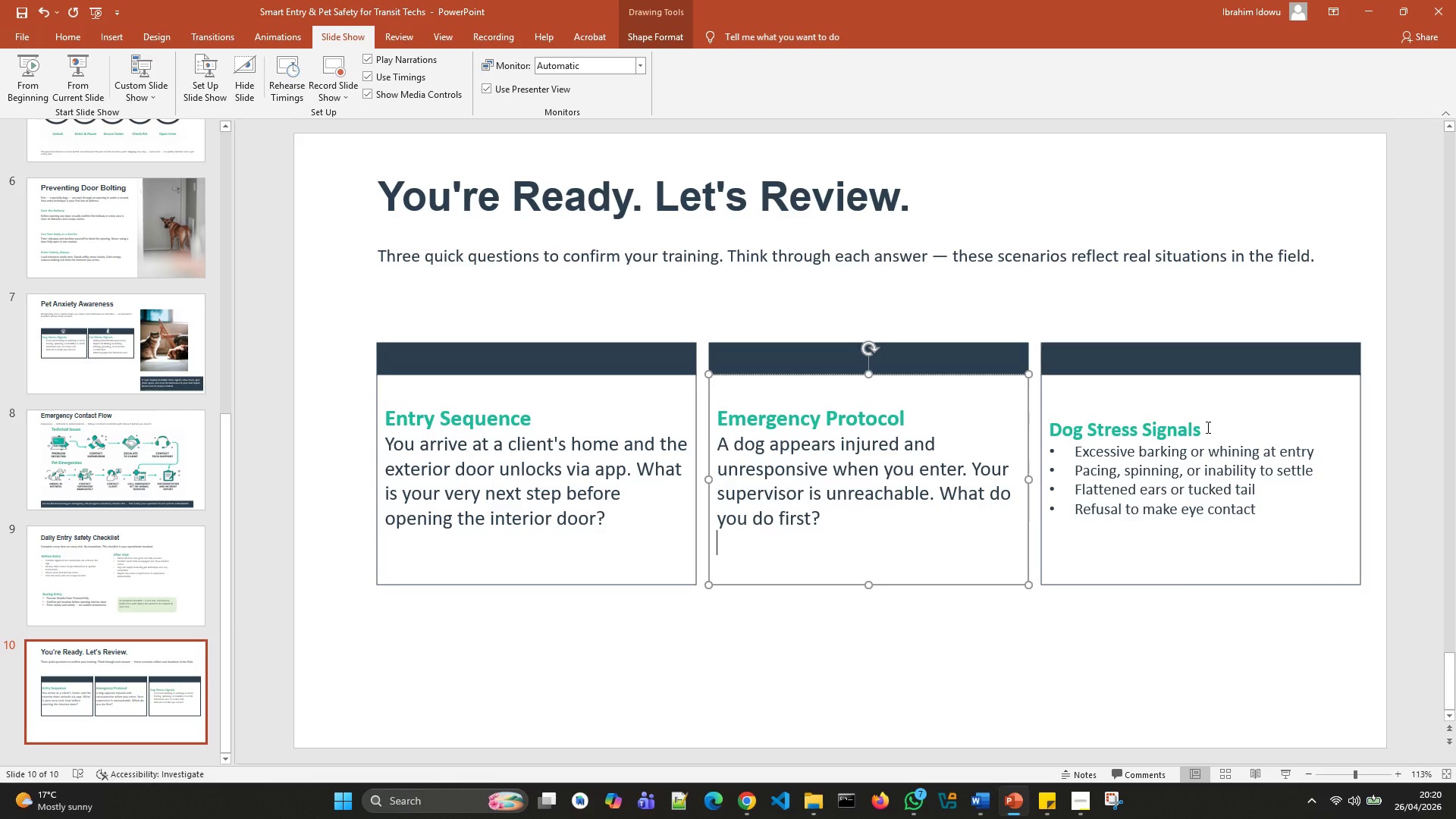 
left_click_drag(start_coordinate=[1207, 427], to_coordinate=[1058, 431])
 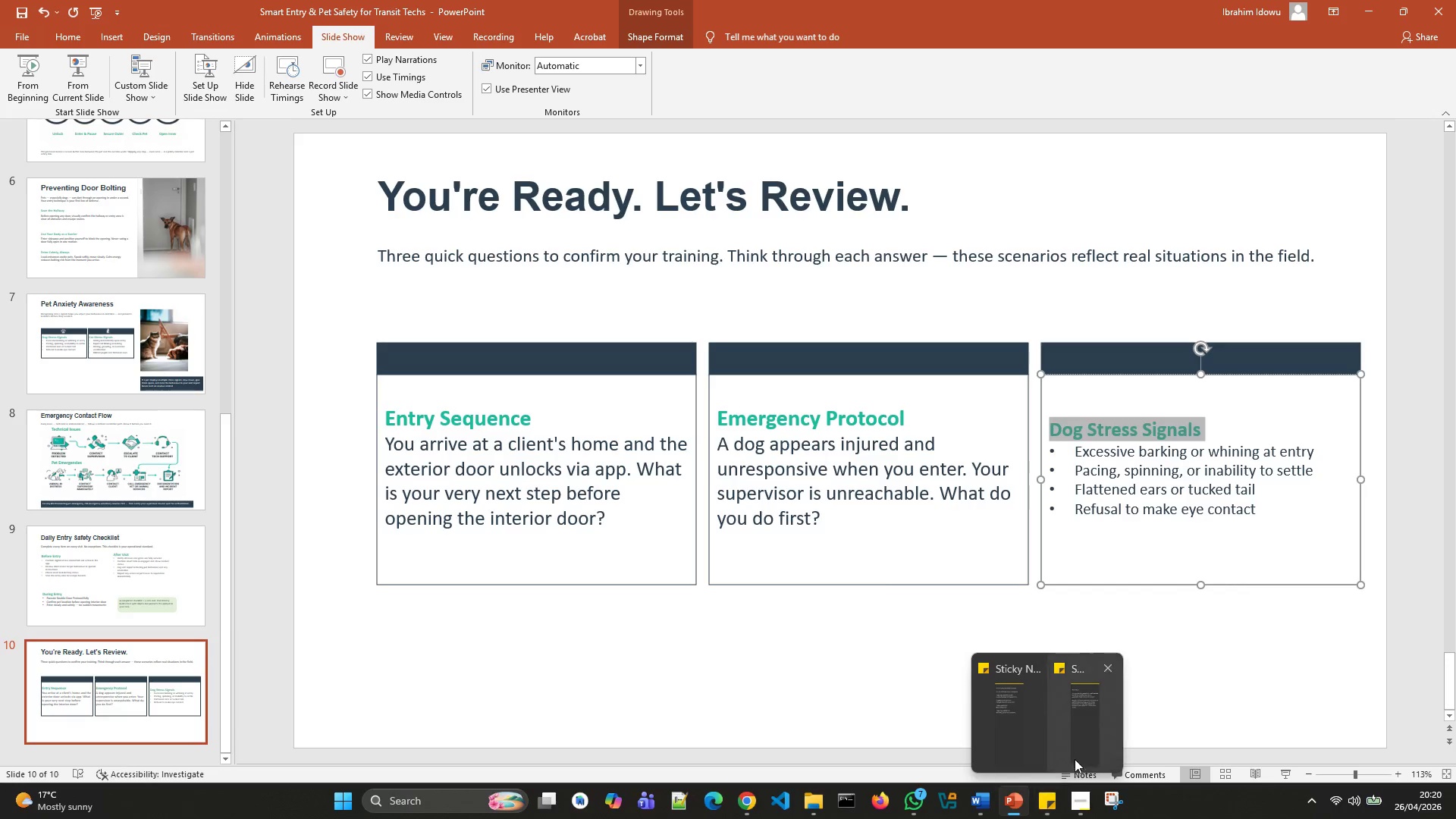 
left_click([1083, 742])
 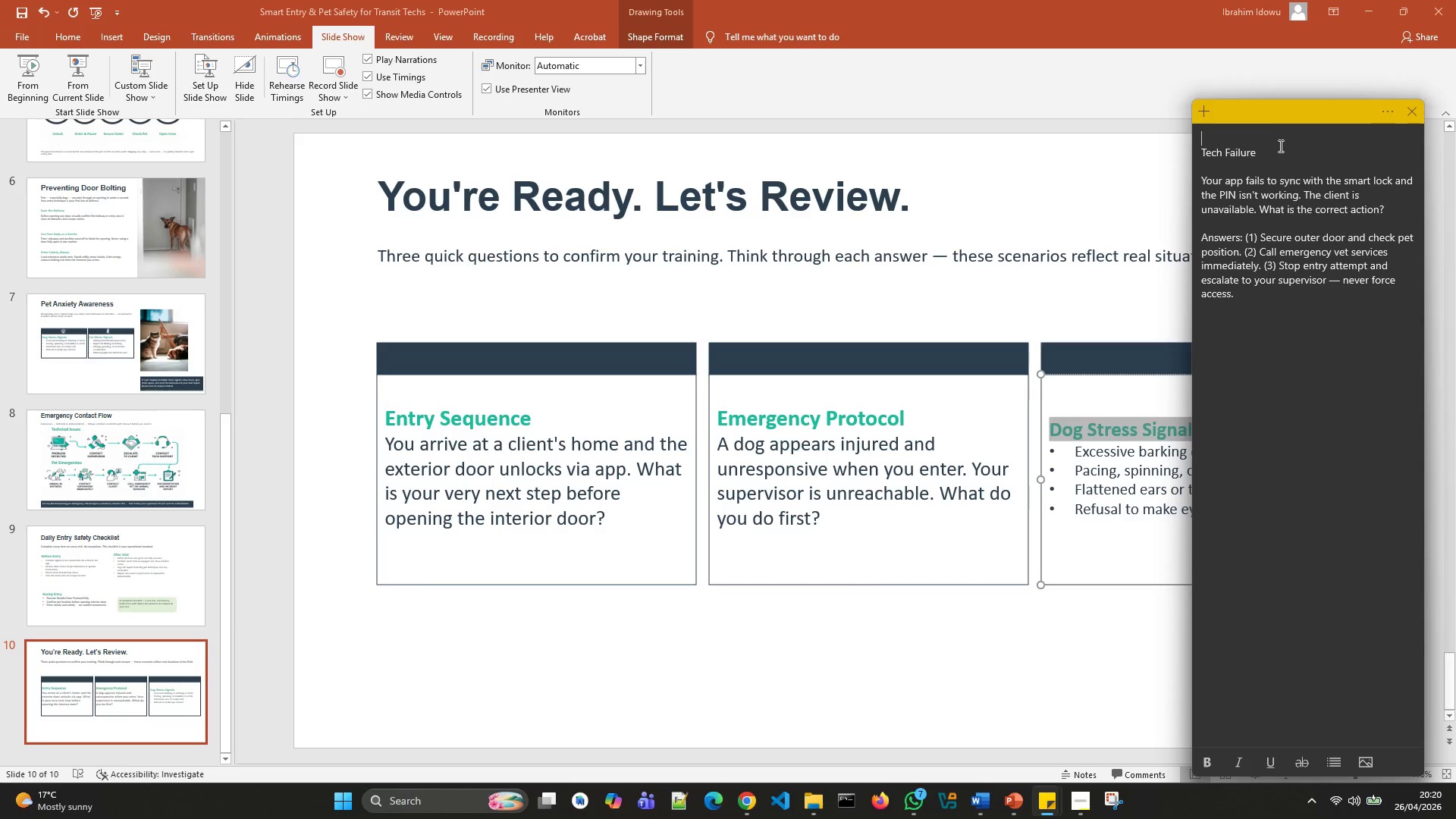 
left_click_drag(start_coordinate=[1279, 150], to_coordinate=[1186, 151])
 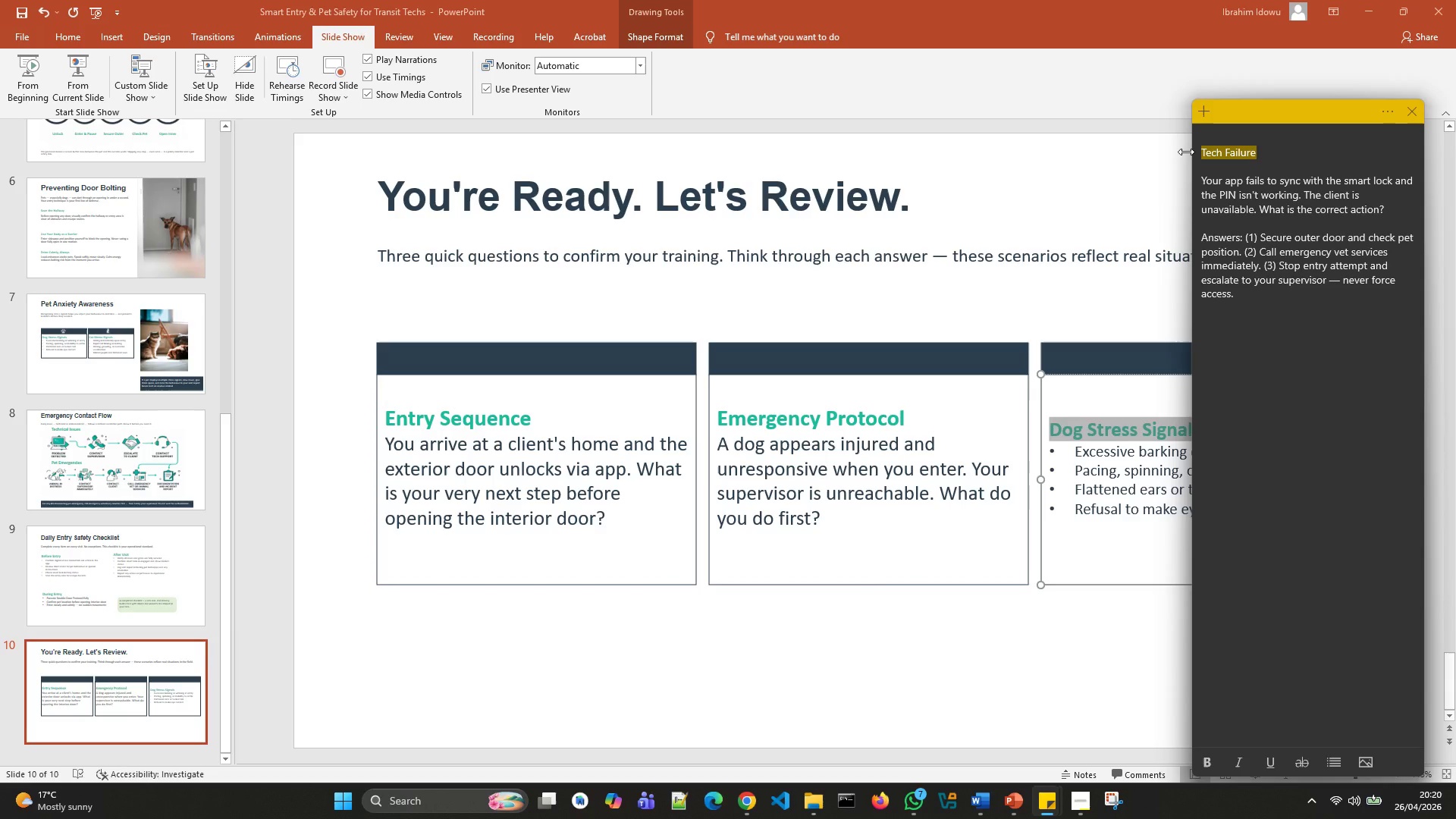 
key(Control+X)
 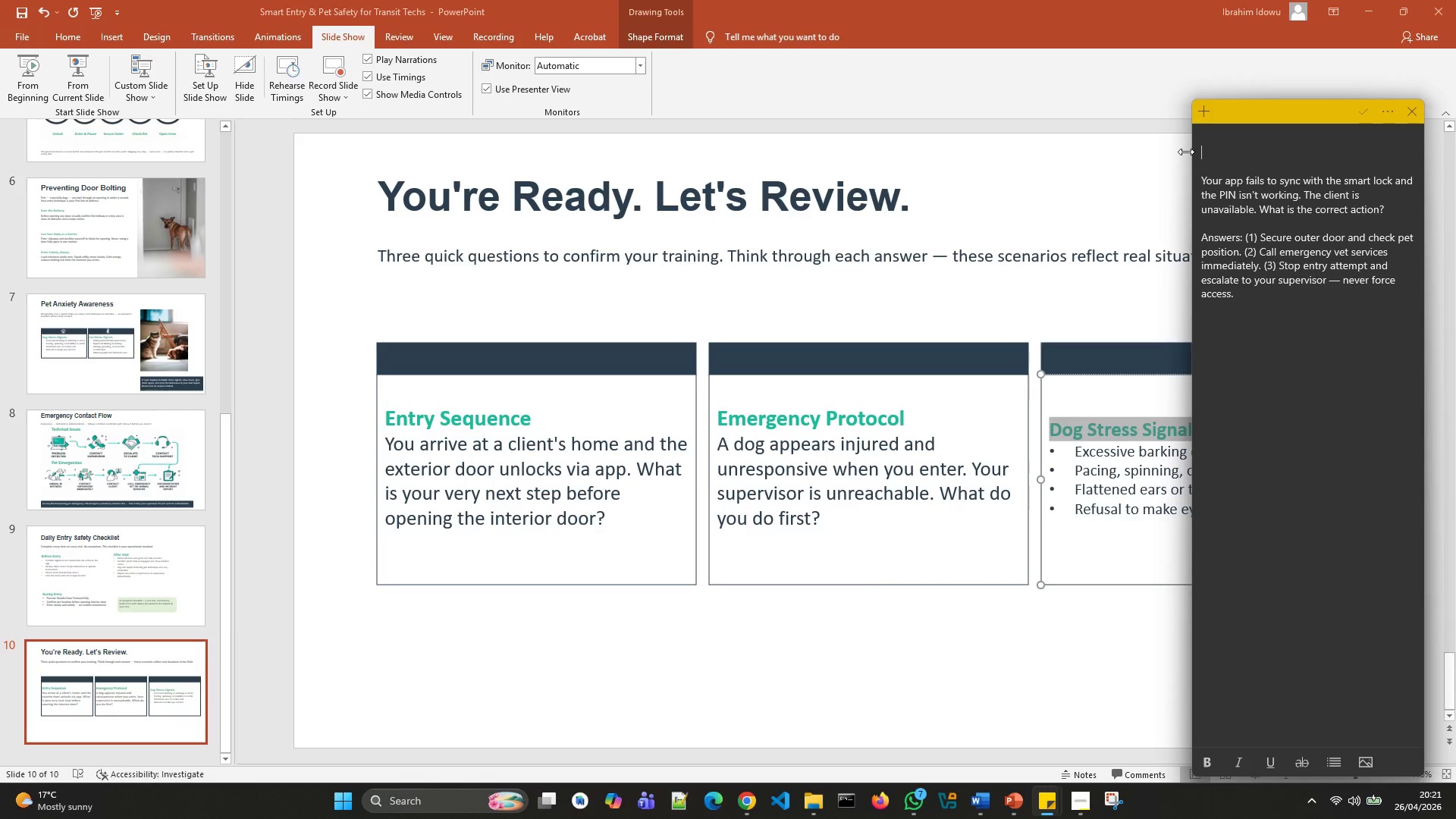 
key(ArrowDown)
 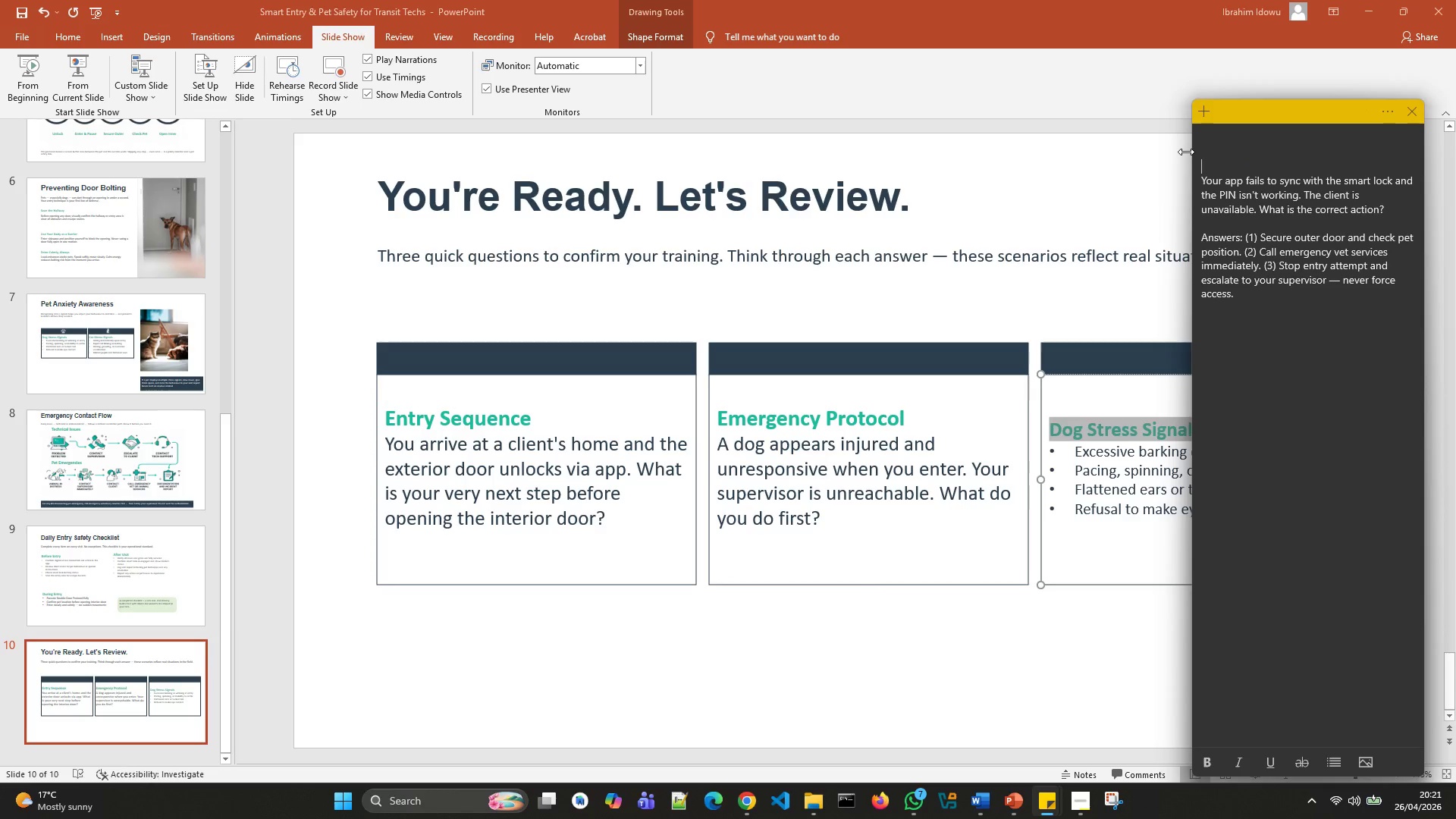 
key(ArrowDown)
 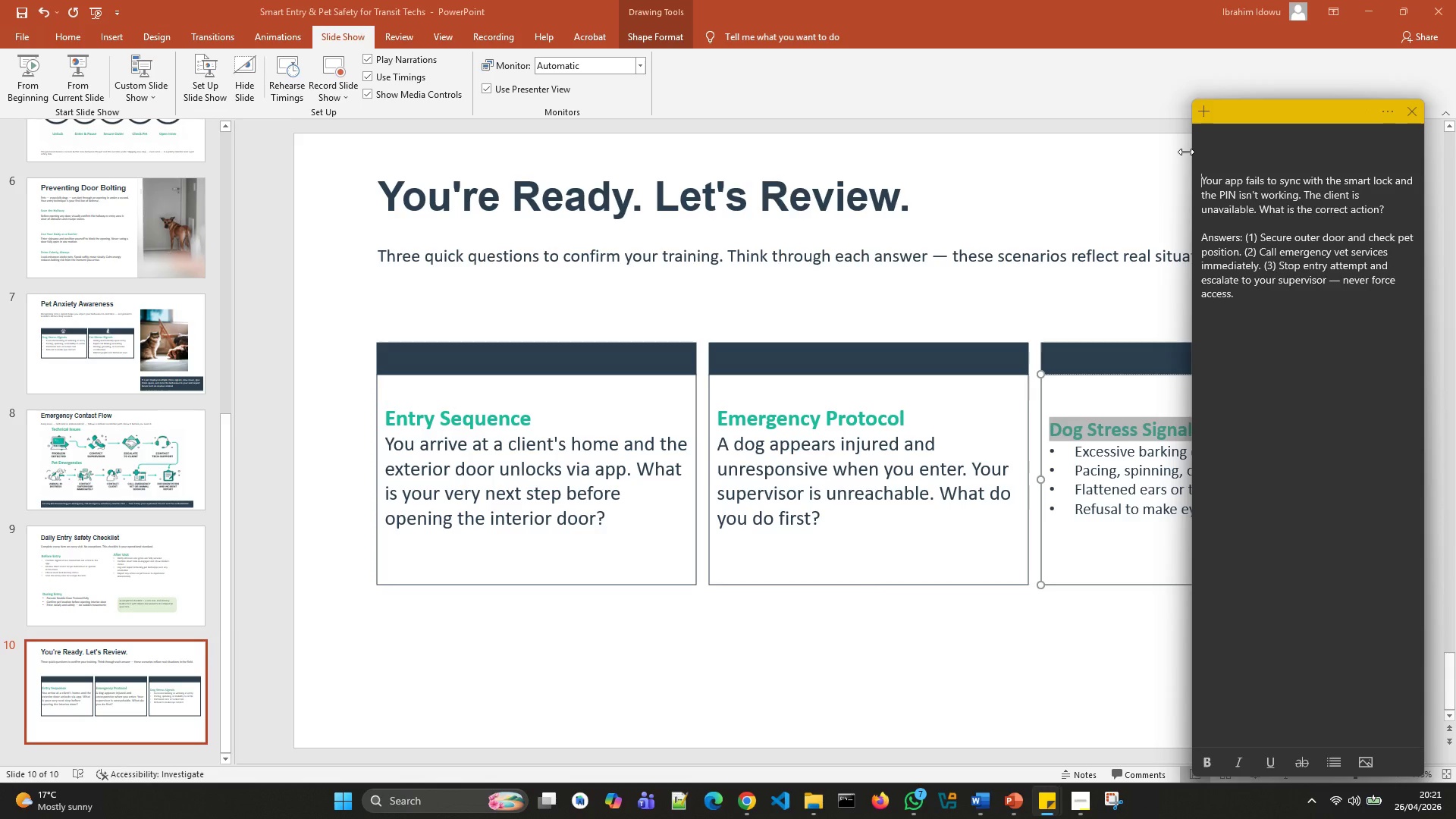 
key(Backspace)
 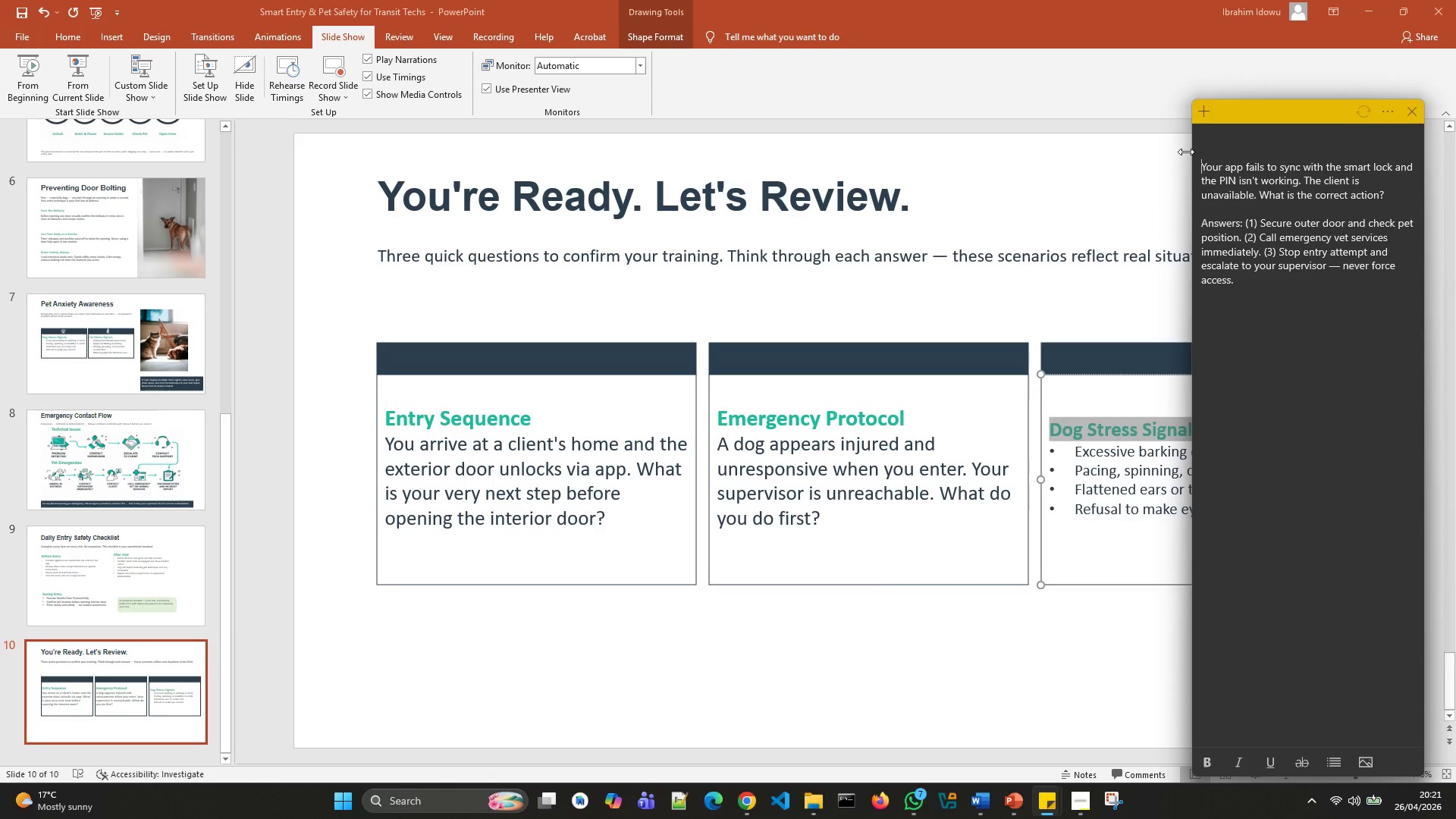 
key(Backspace)
 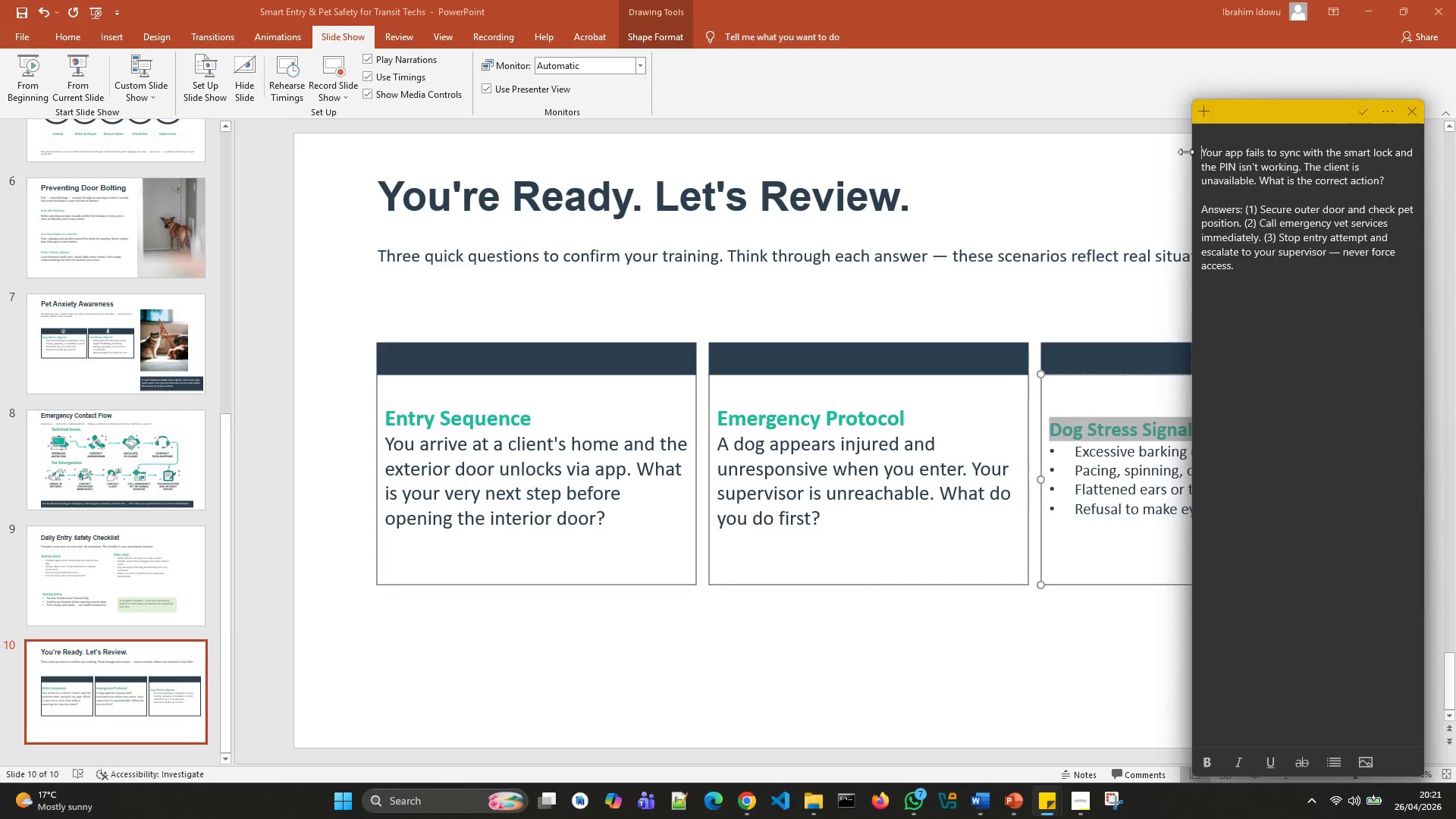 
key(Backspace)
 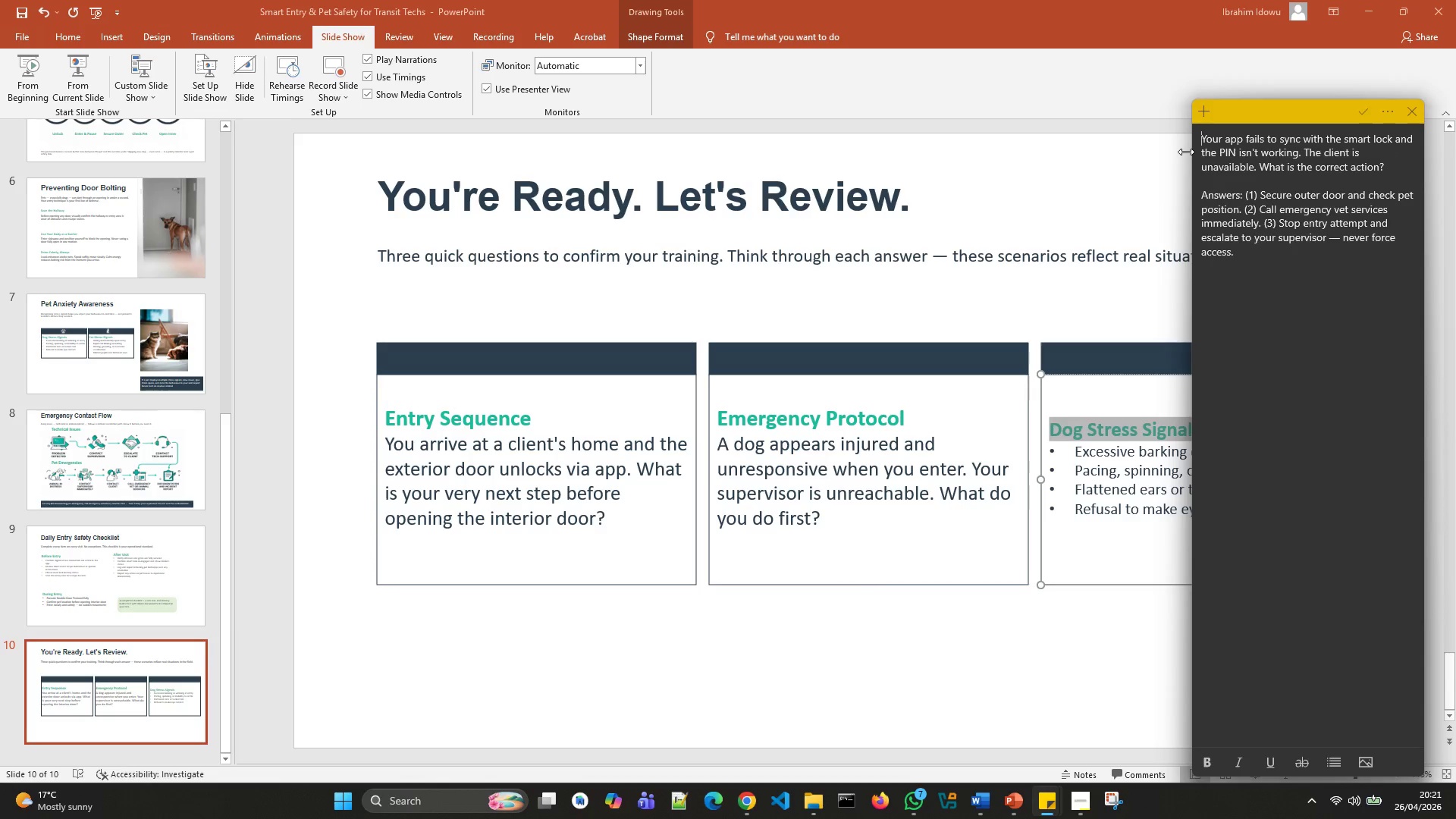 
key(Backspace)
 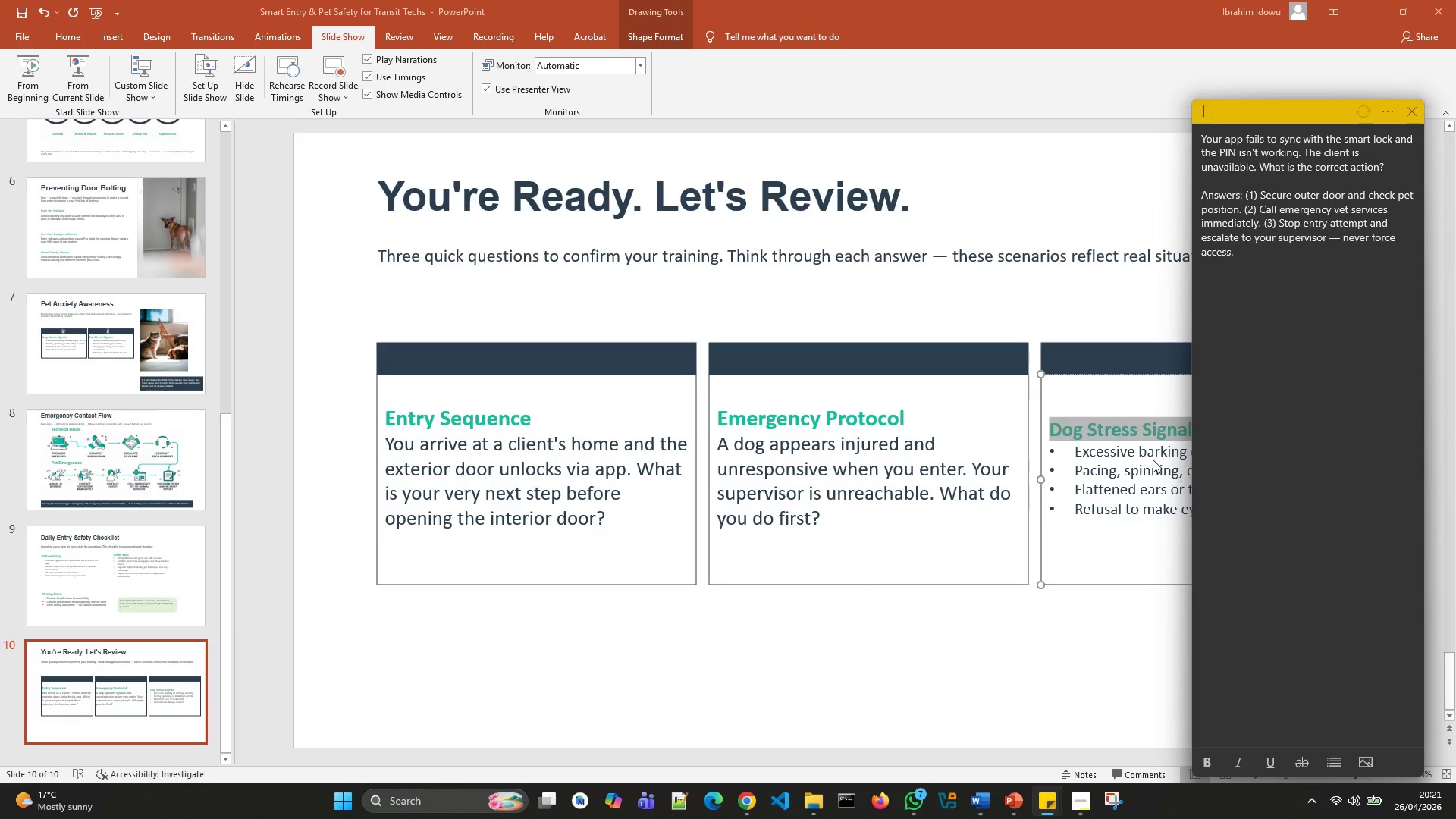 
left_click([1139, 428])
 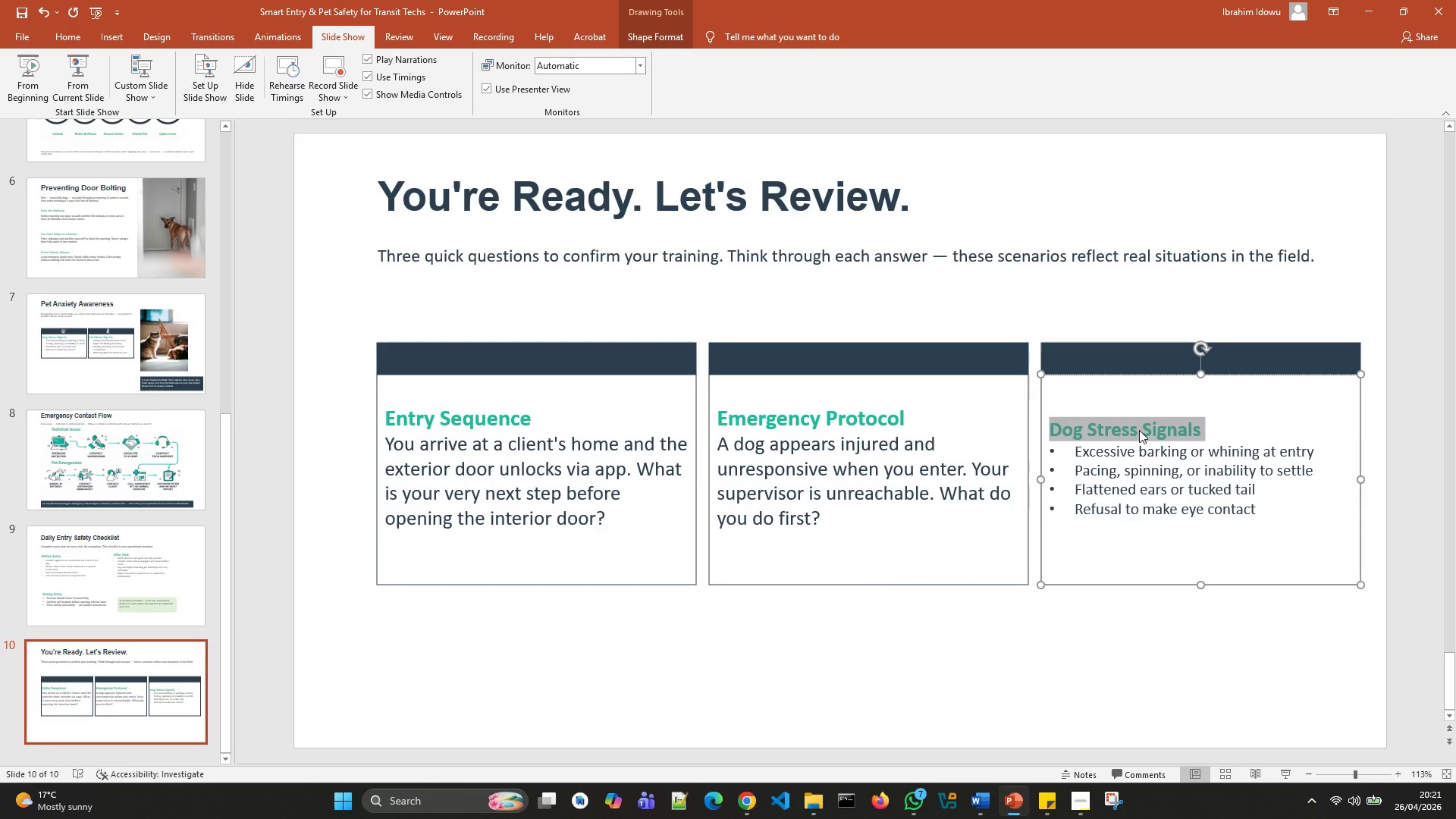 
key(Control+V)
 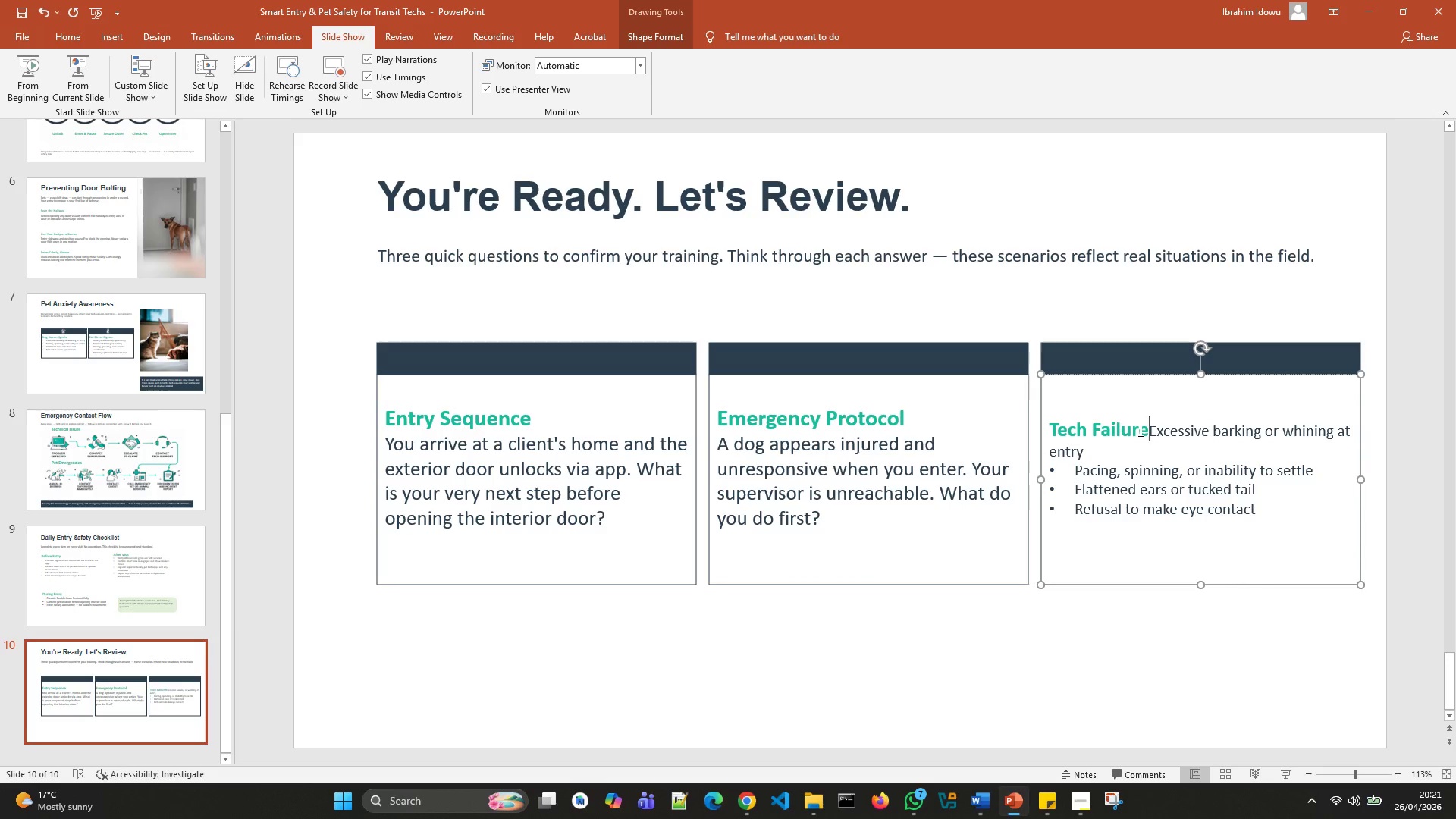 
key(Enter)
 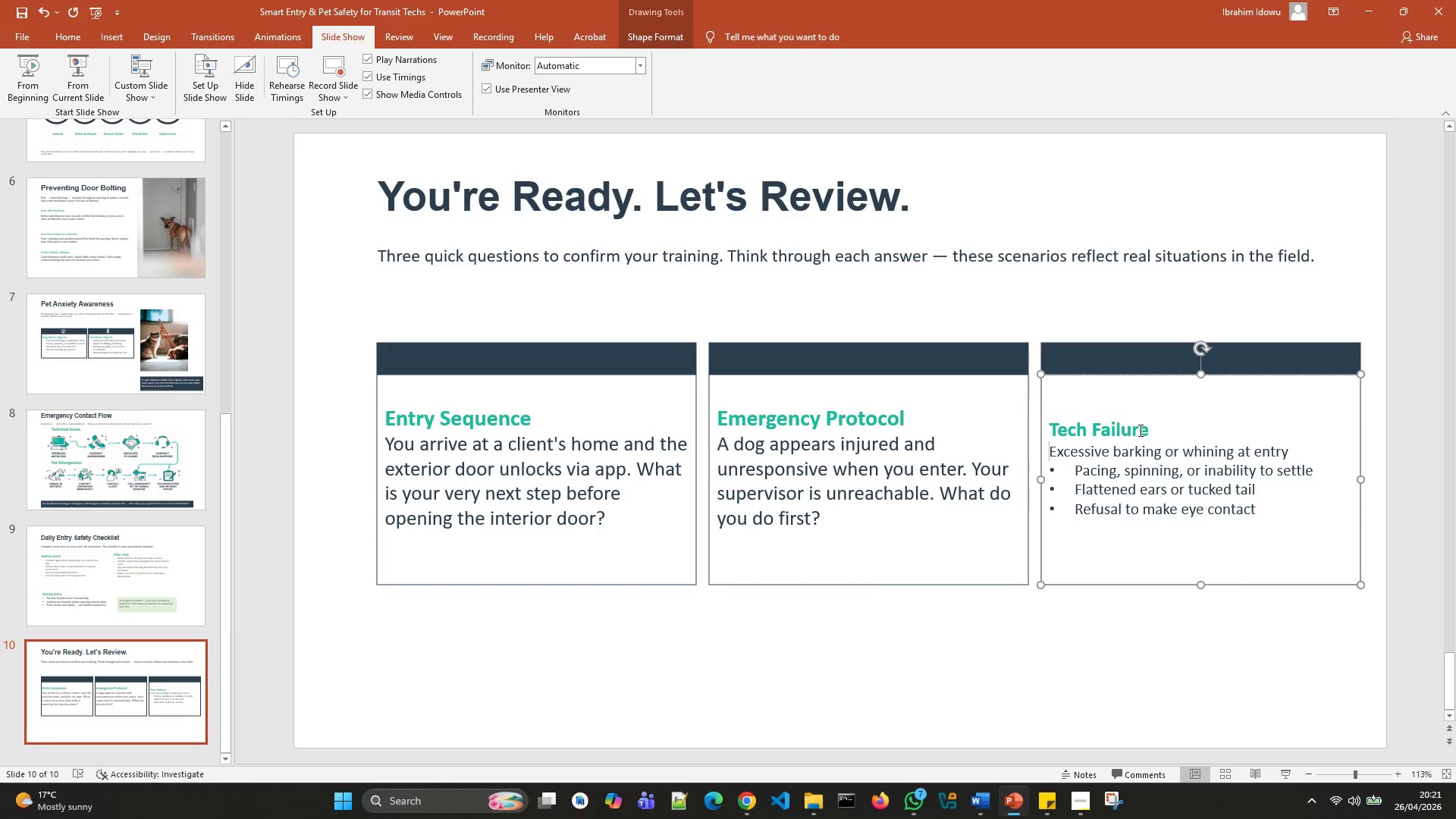 
left_click_drag(start_coordinate=[1163, 419], to_coordinate=[1072, 417])
 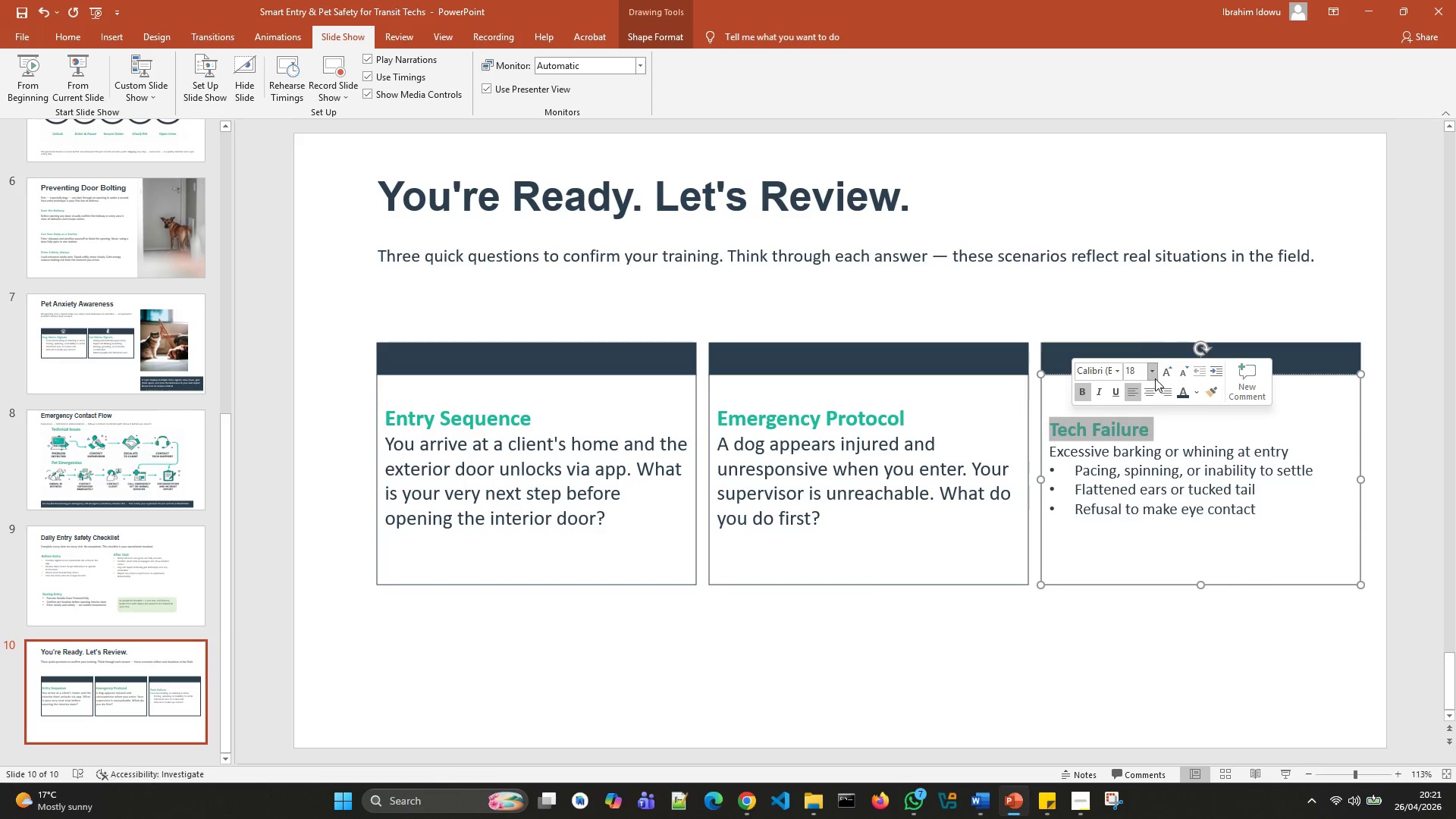 
left_click([1165, 370])
 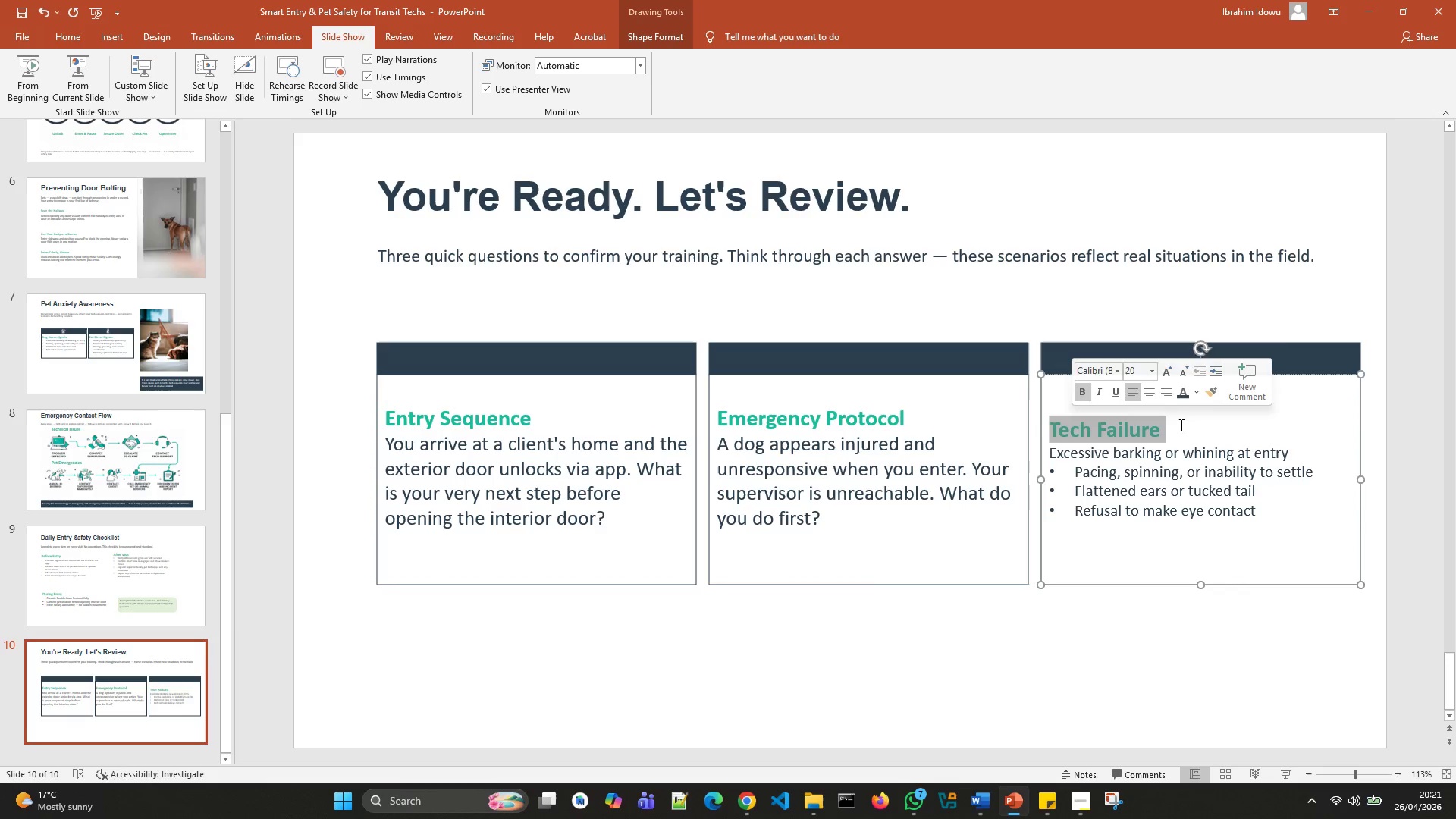 
left_click([1180, 425])
 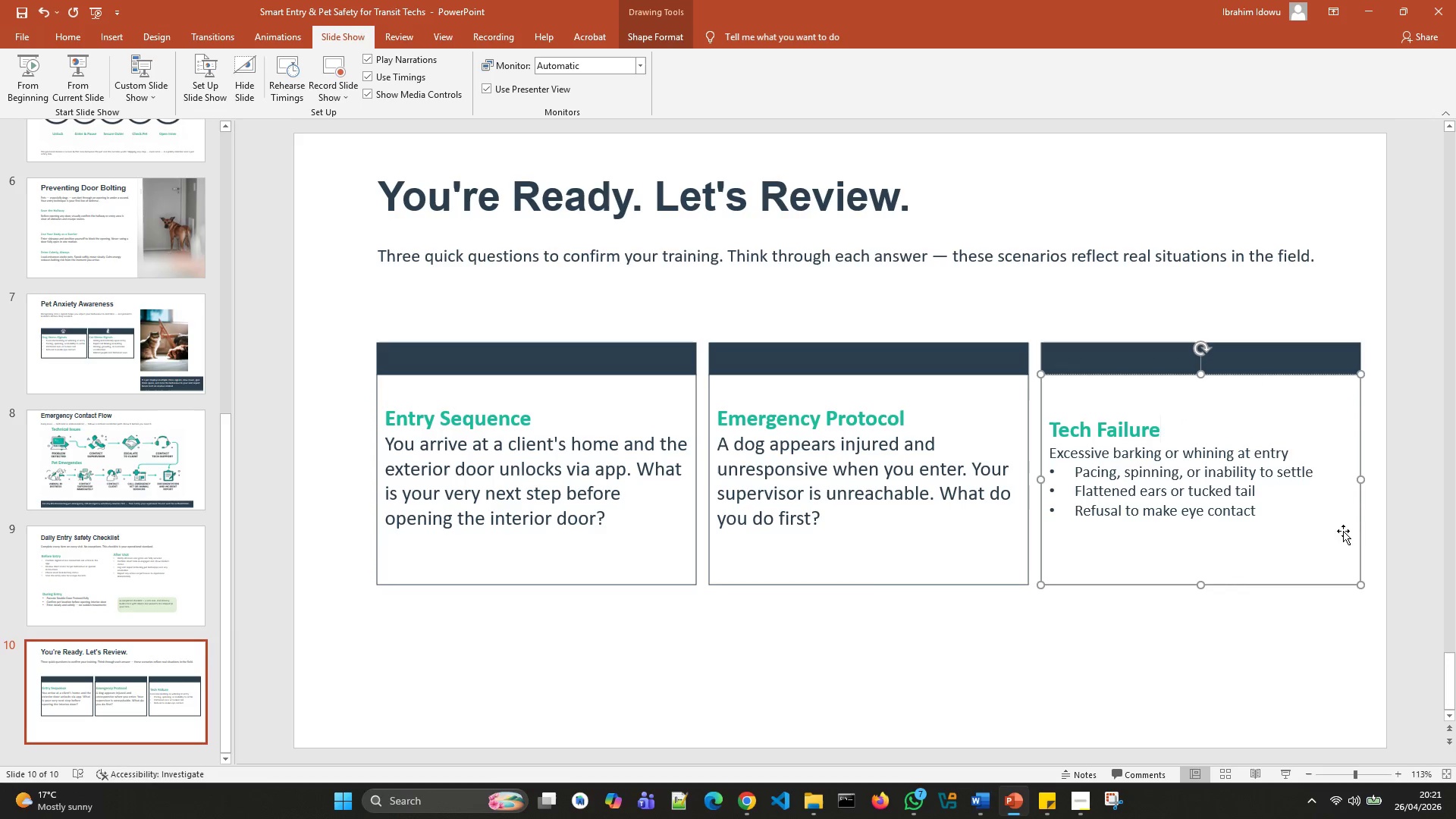 
left_click([1267, 519])
 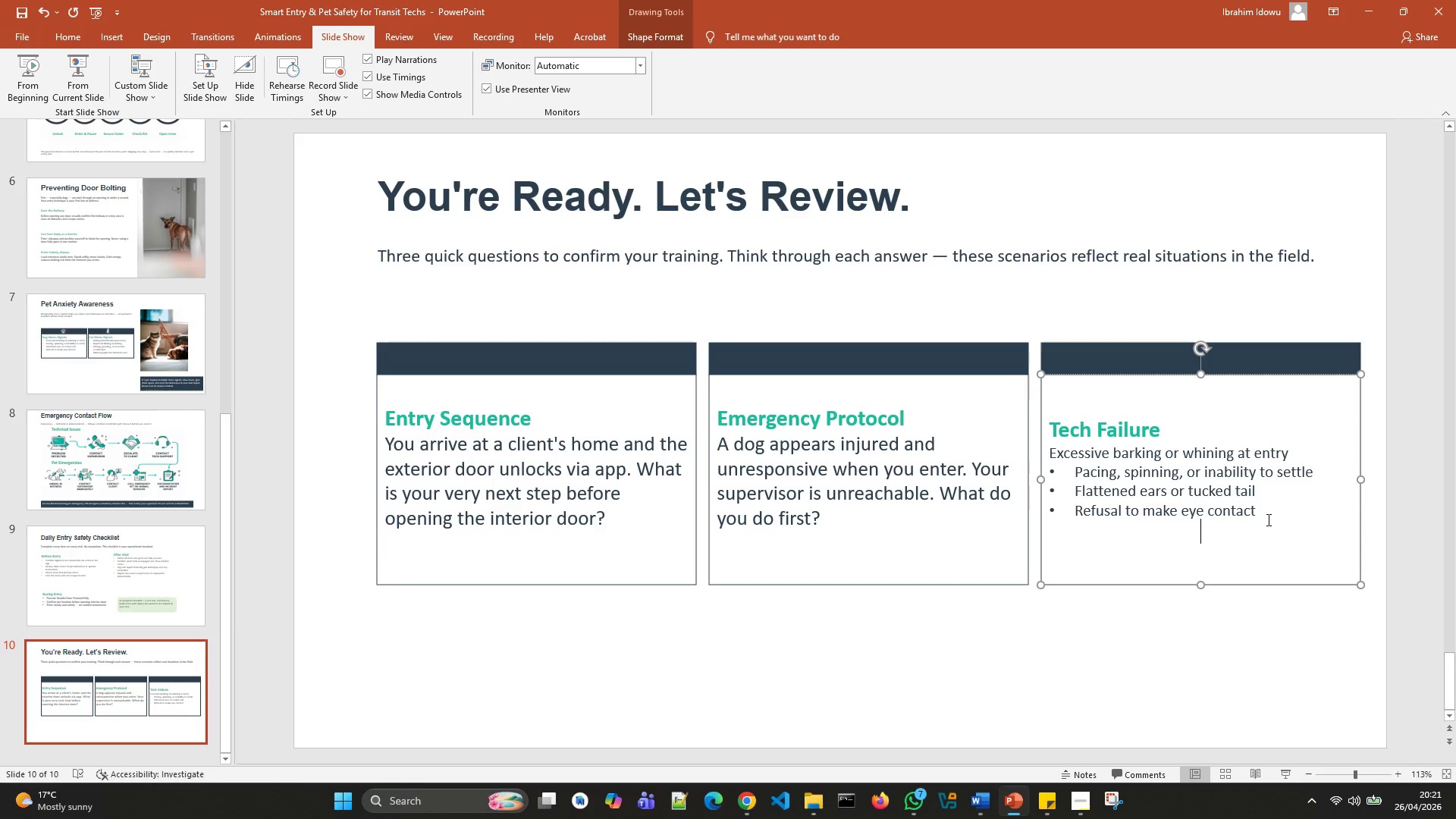 
left_click_drag(start_coordinate=[1267, 519], to_coordinate=[1018, 453])
 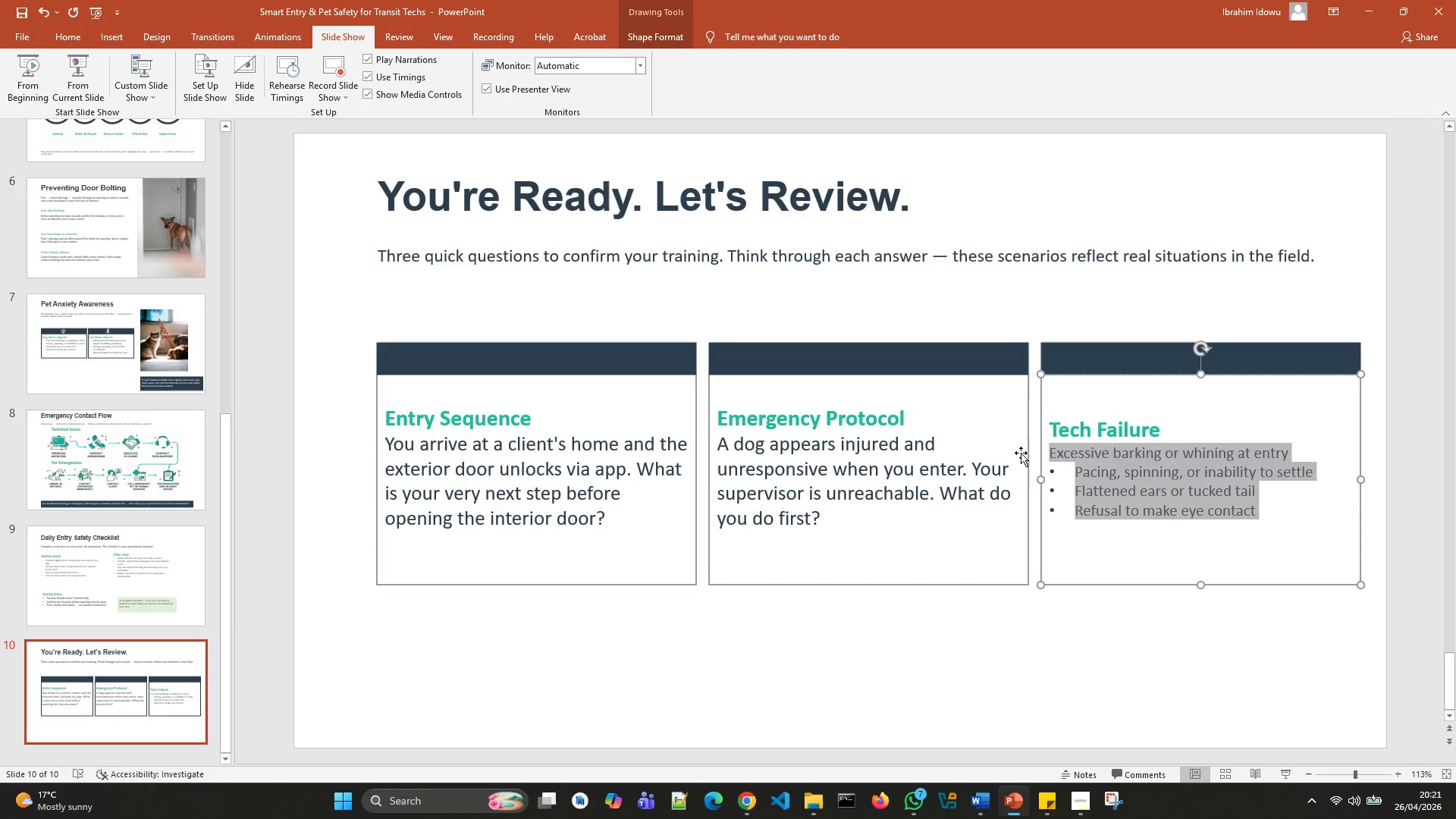 
key(Backspace)
 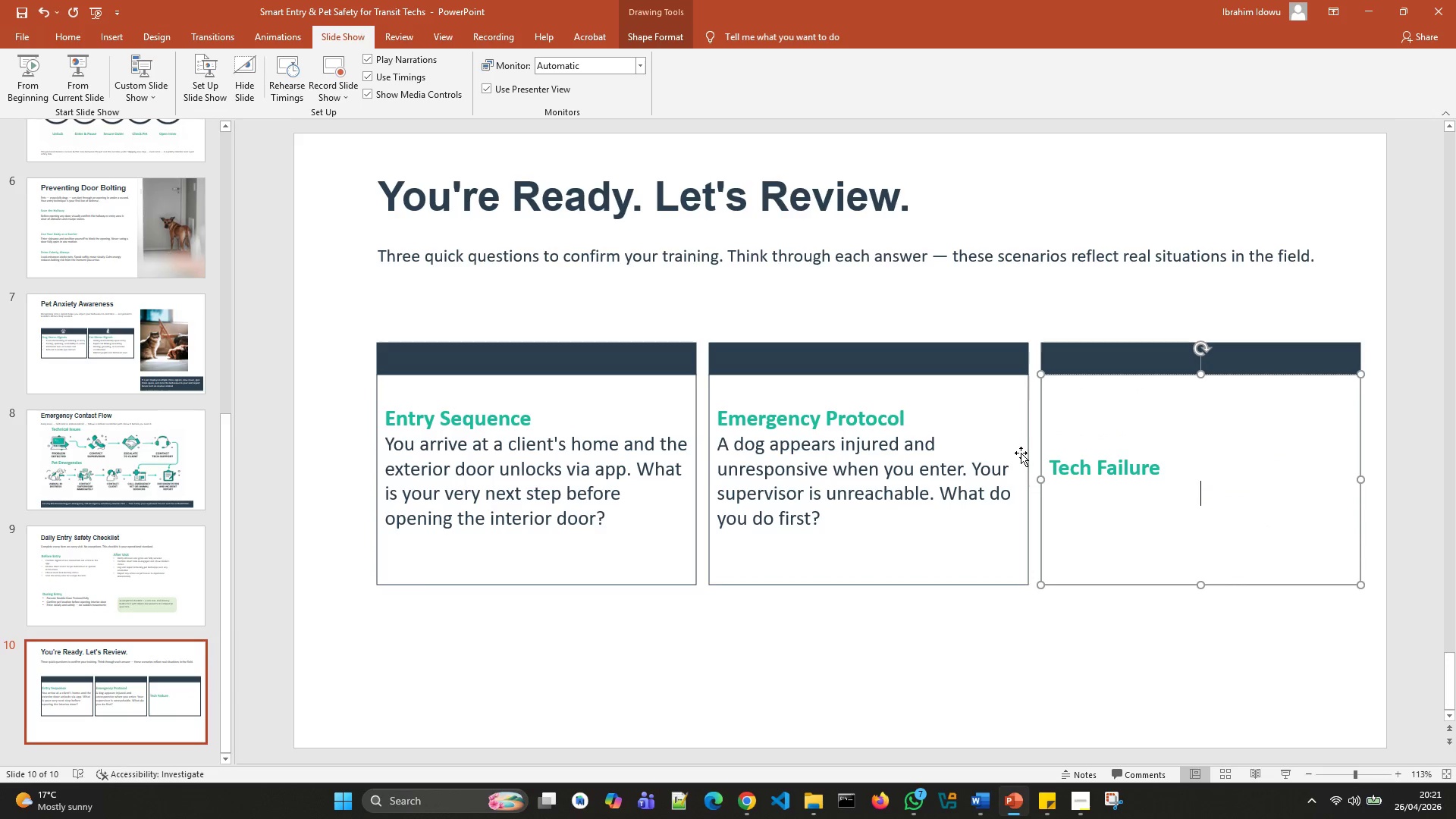 
key(Backspace)
 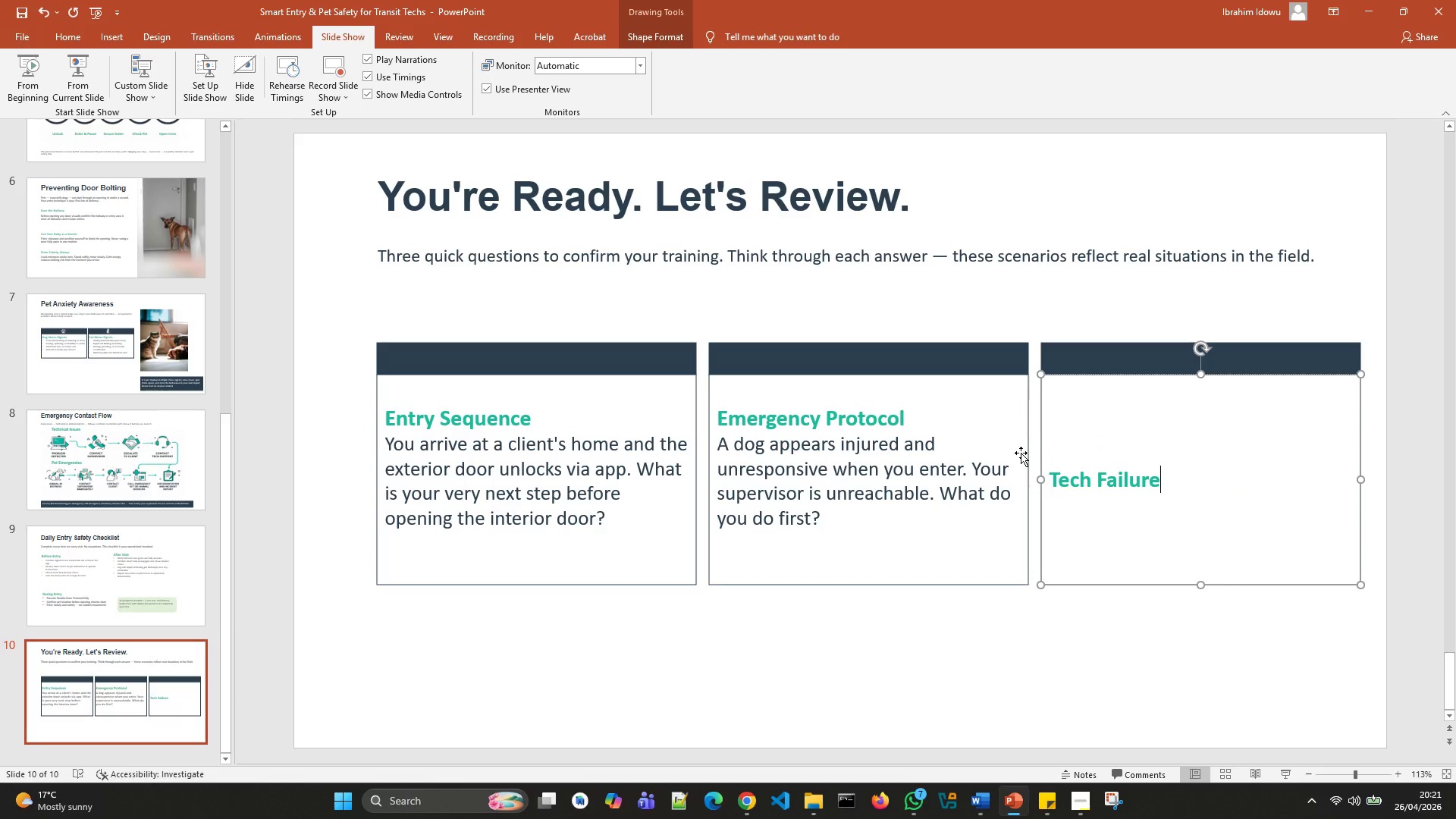 
key(Enter)
 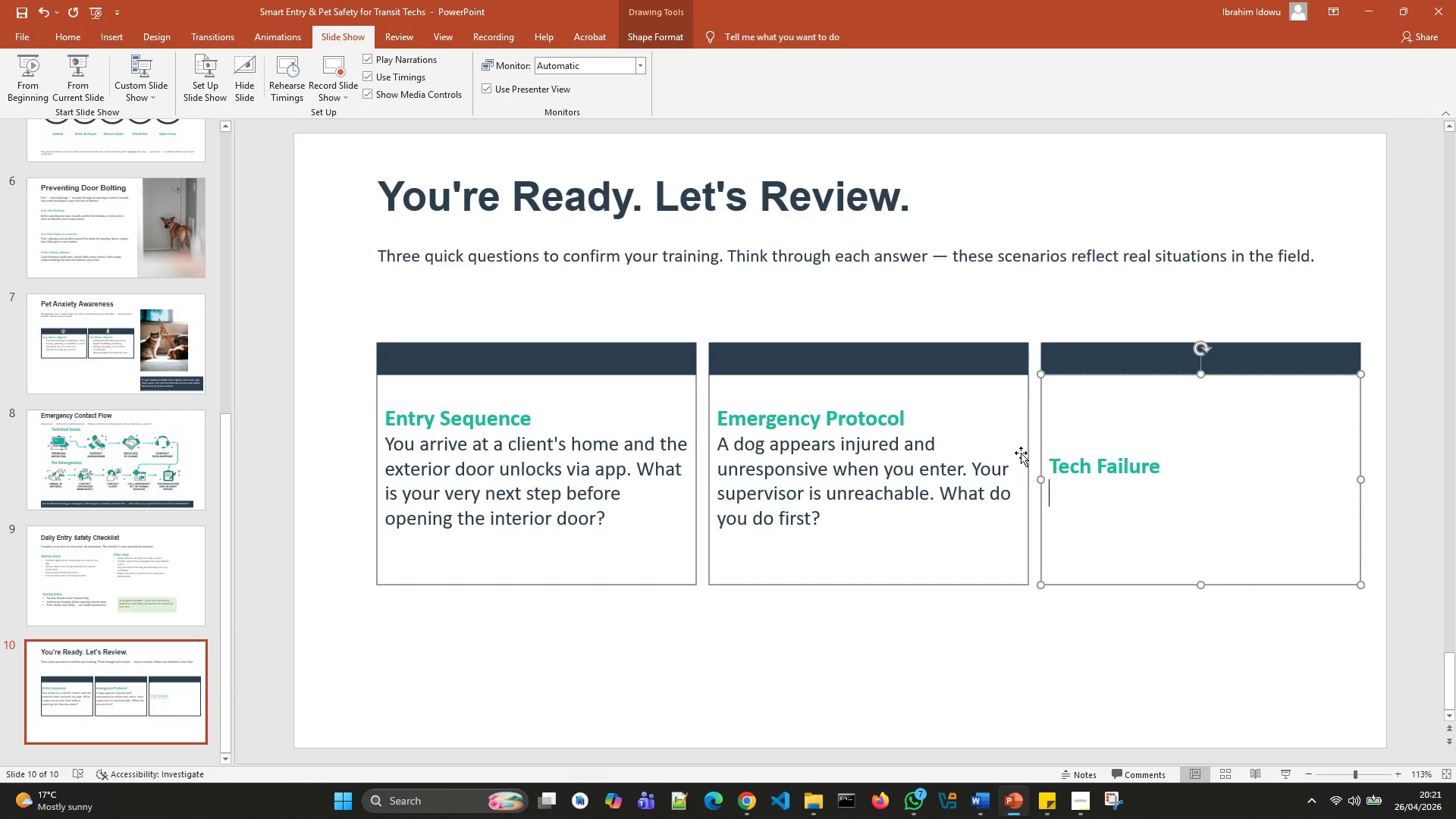 
key(Enter)
 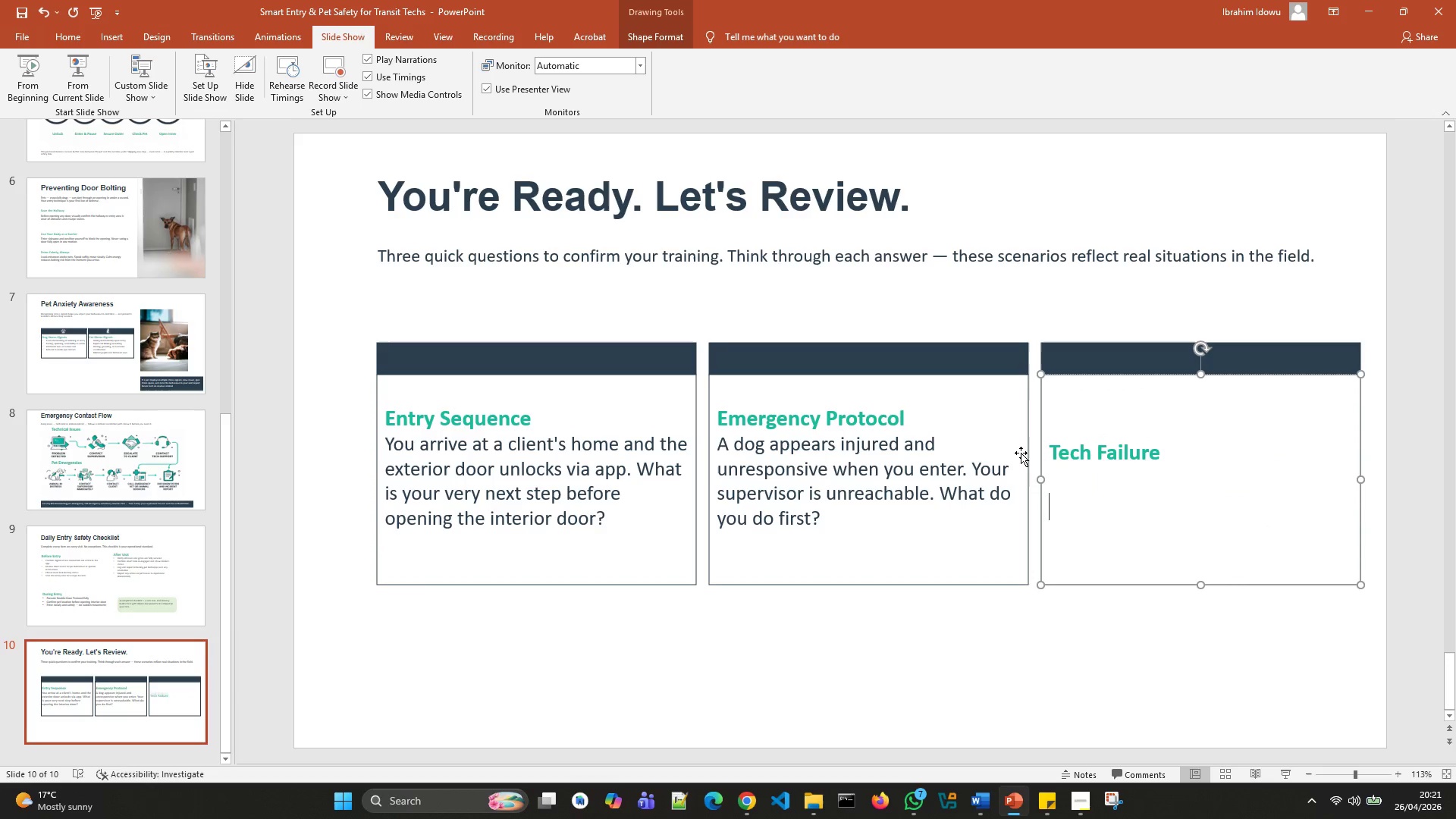 
key(Enter)
 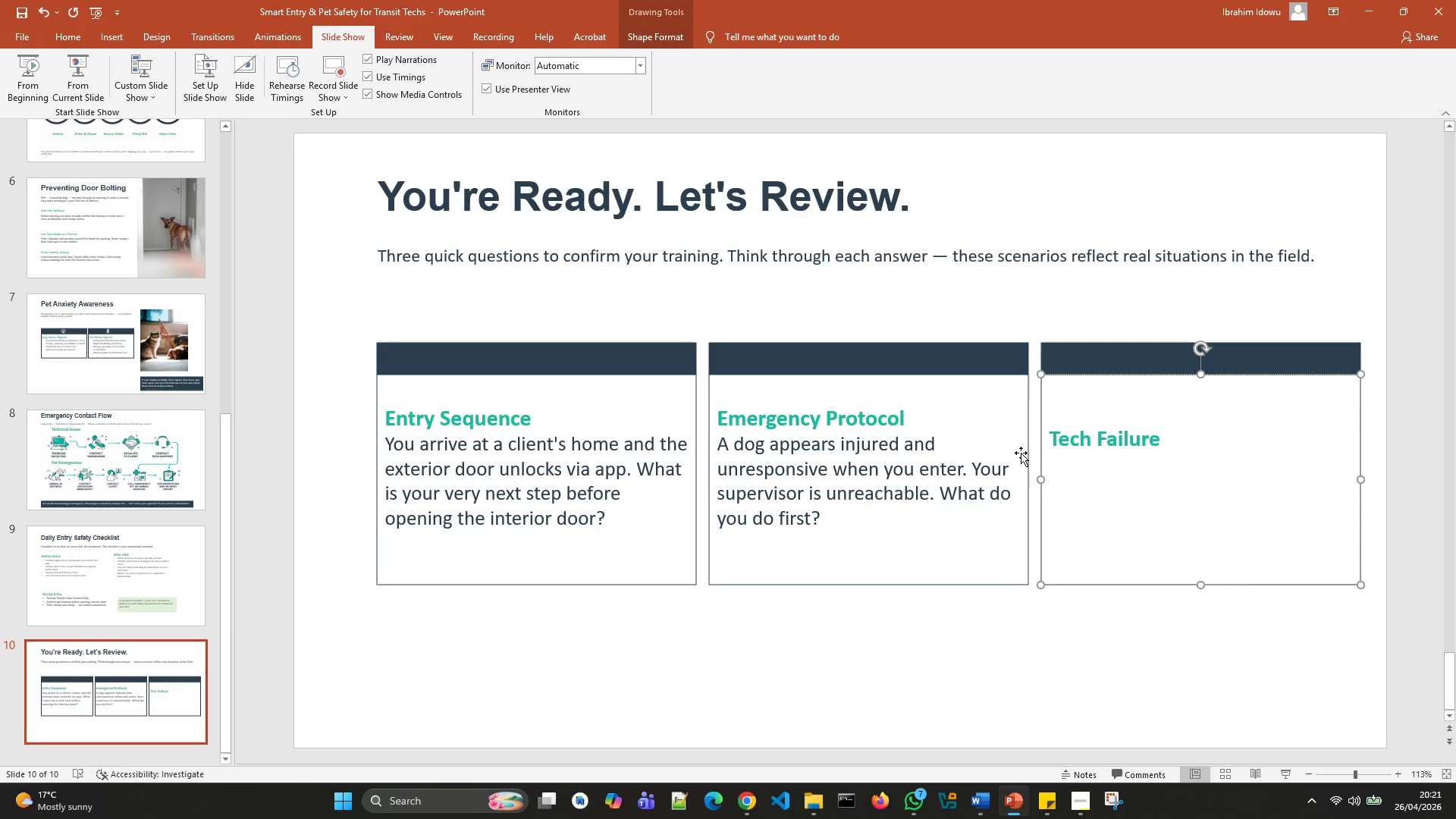 
key(Enter)
 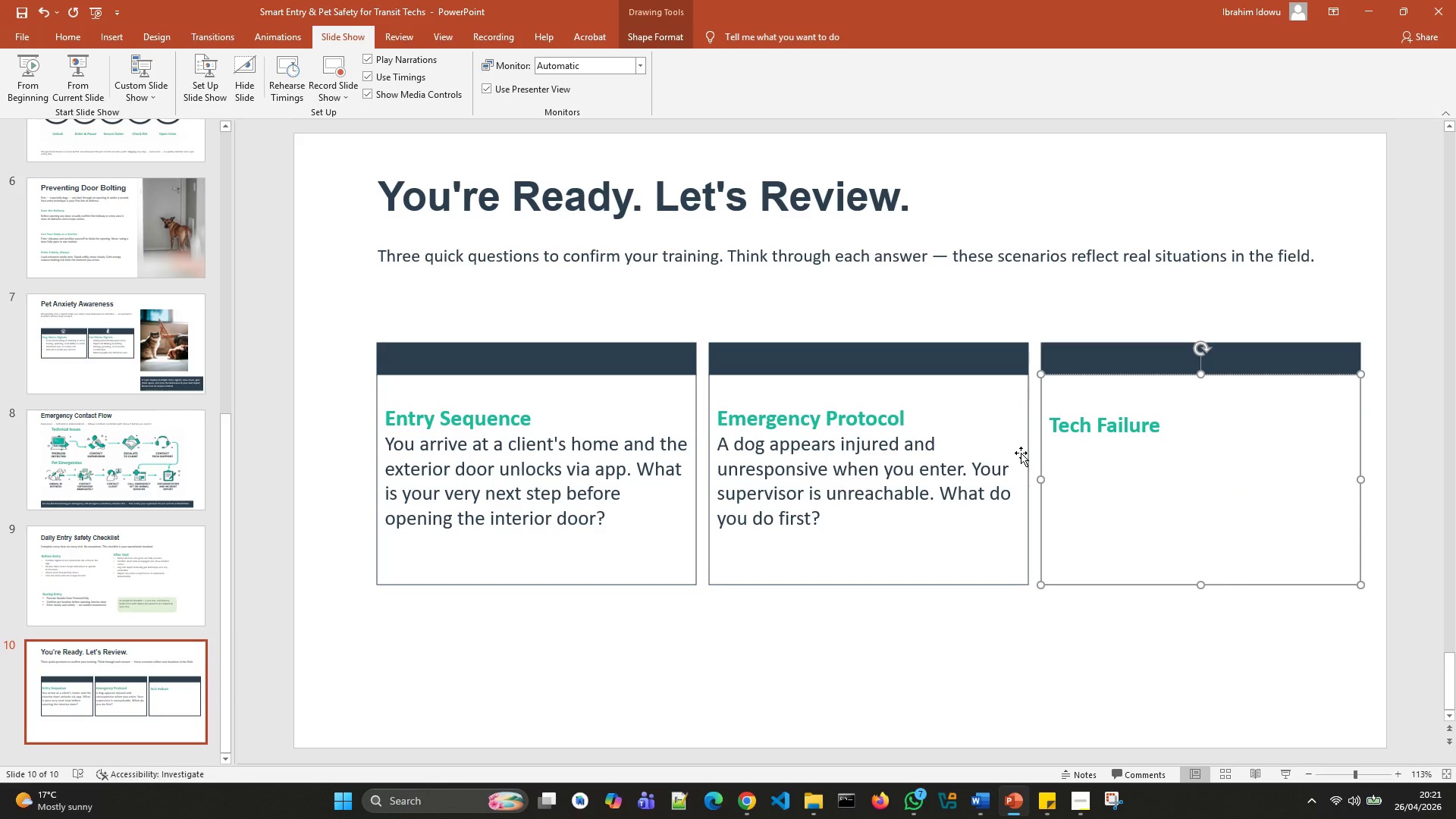 
key(Enter)
 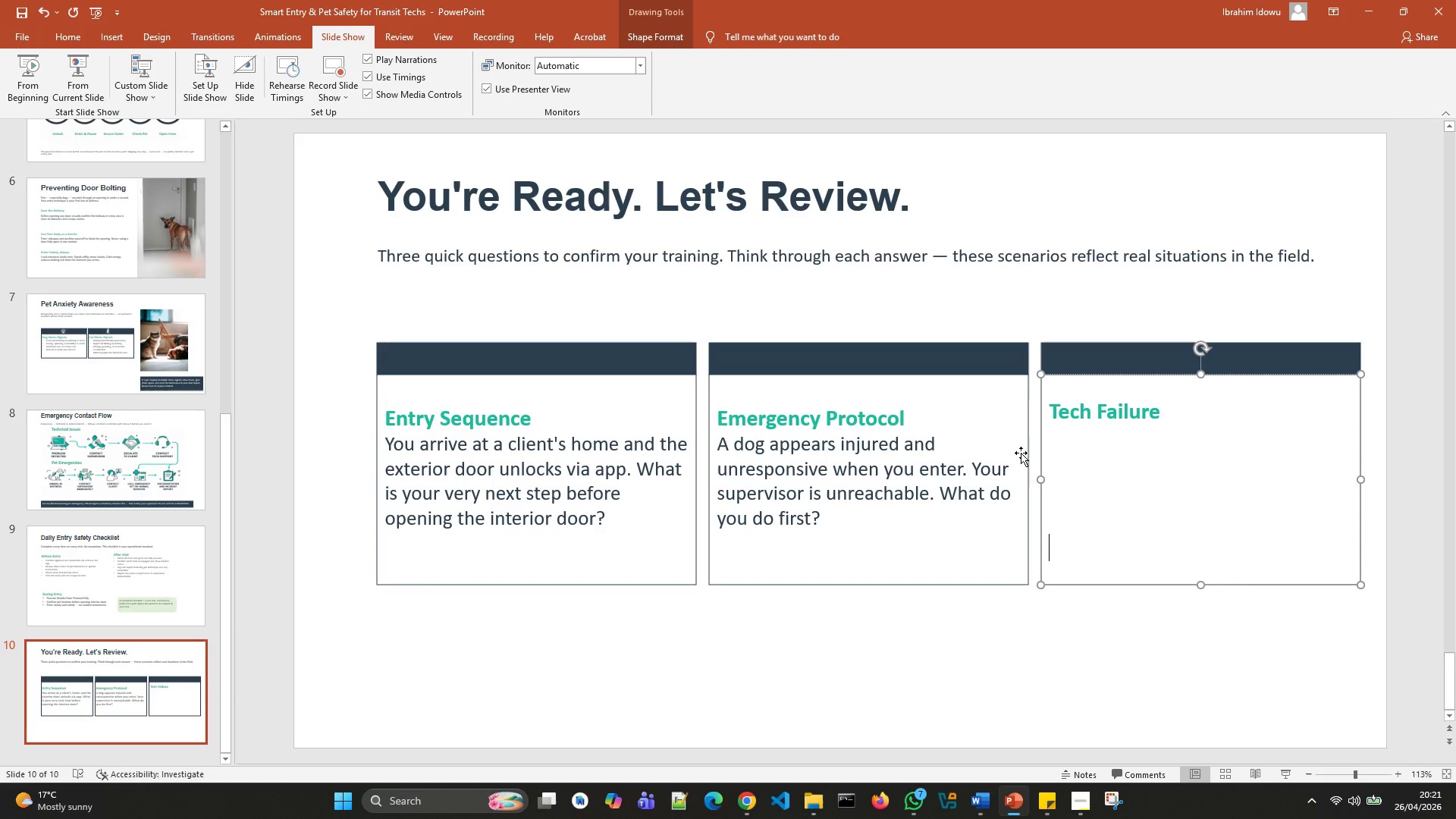 
key(Backspace)
 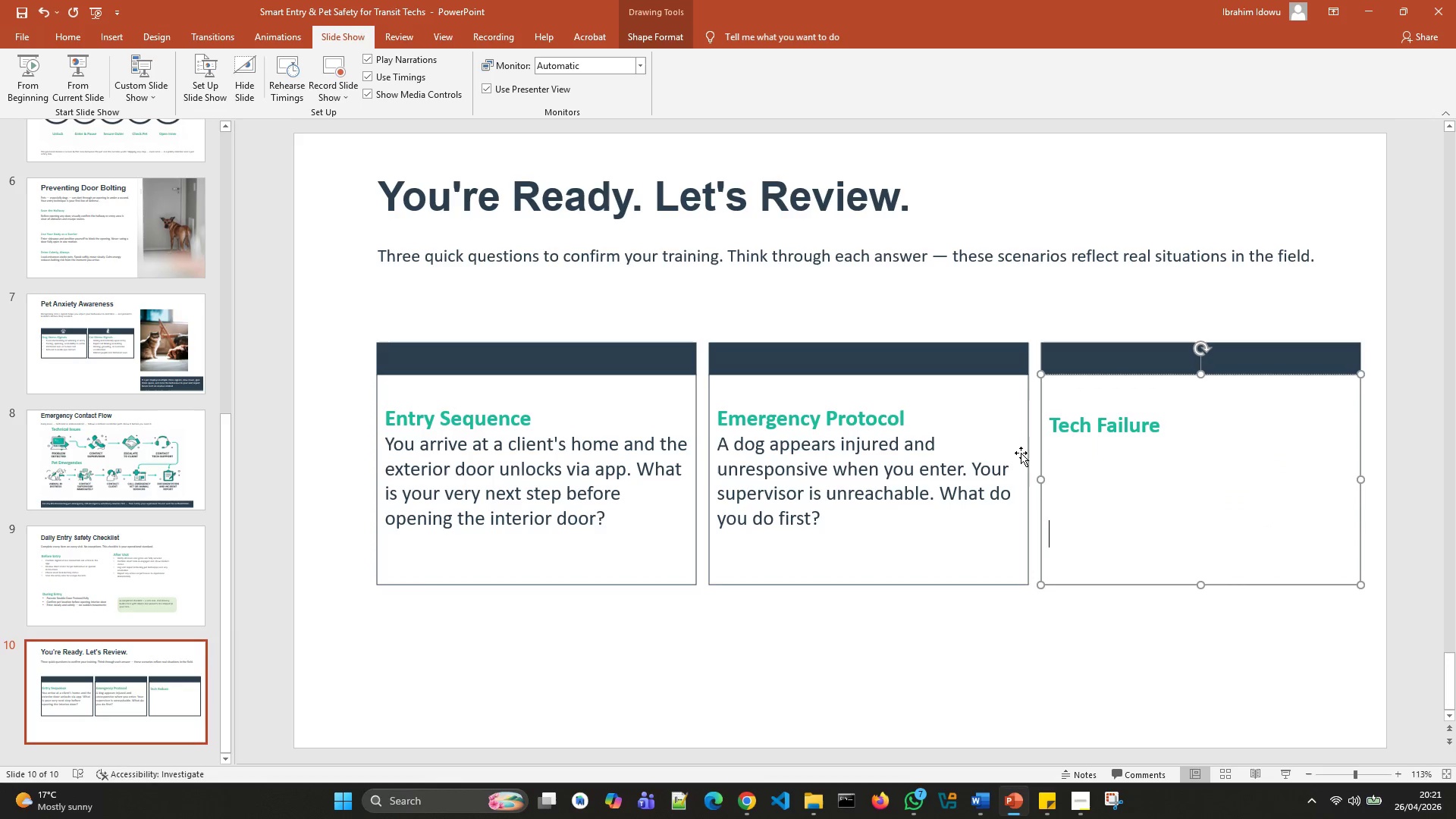 
key(ArrowUp)
 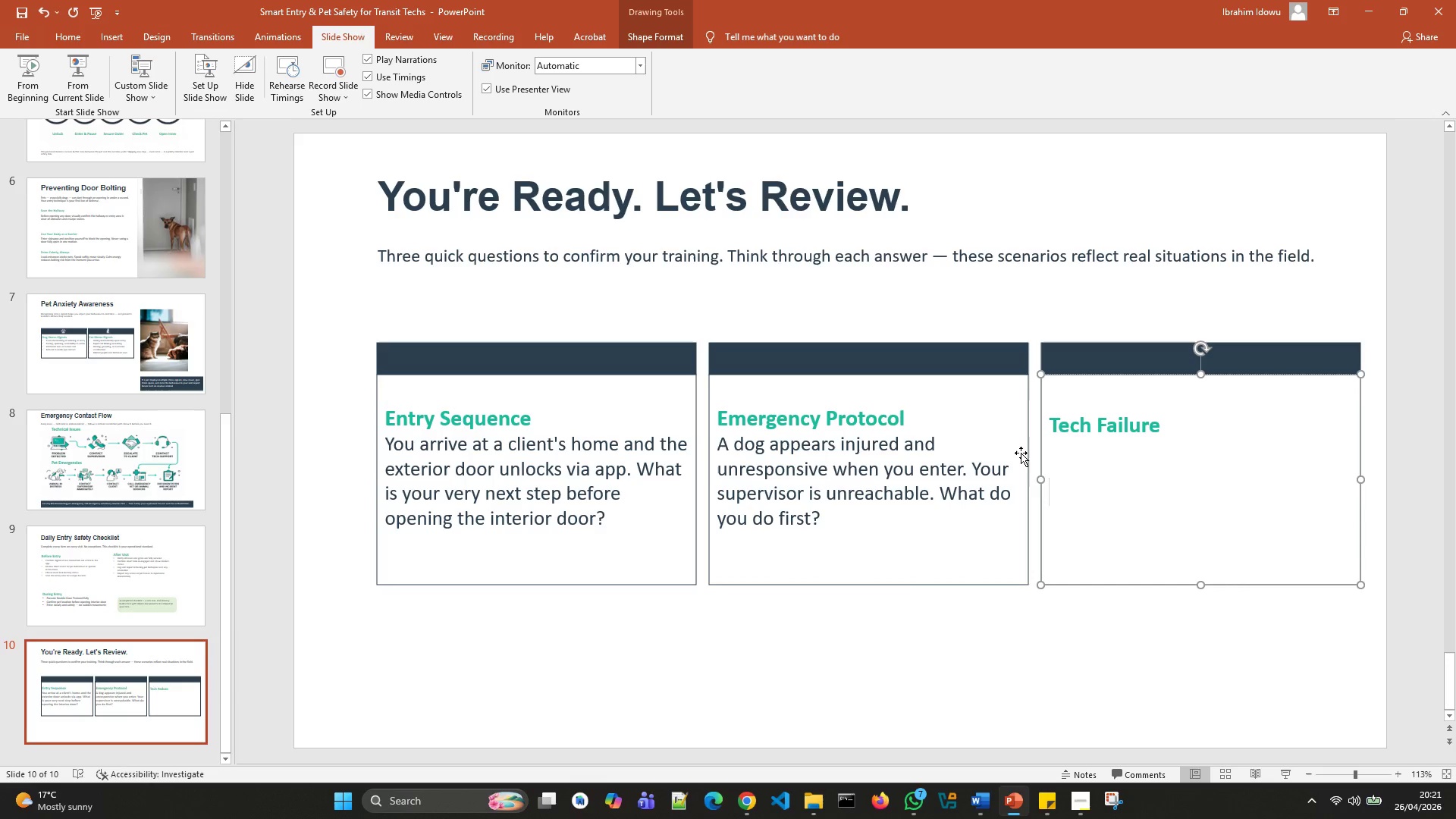 
key(ArrowUp)
 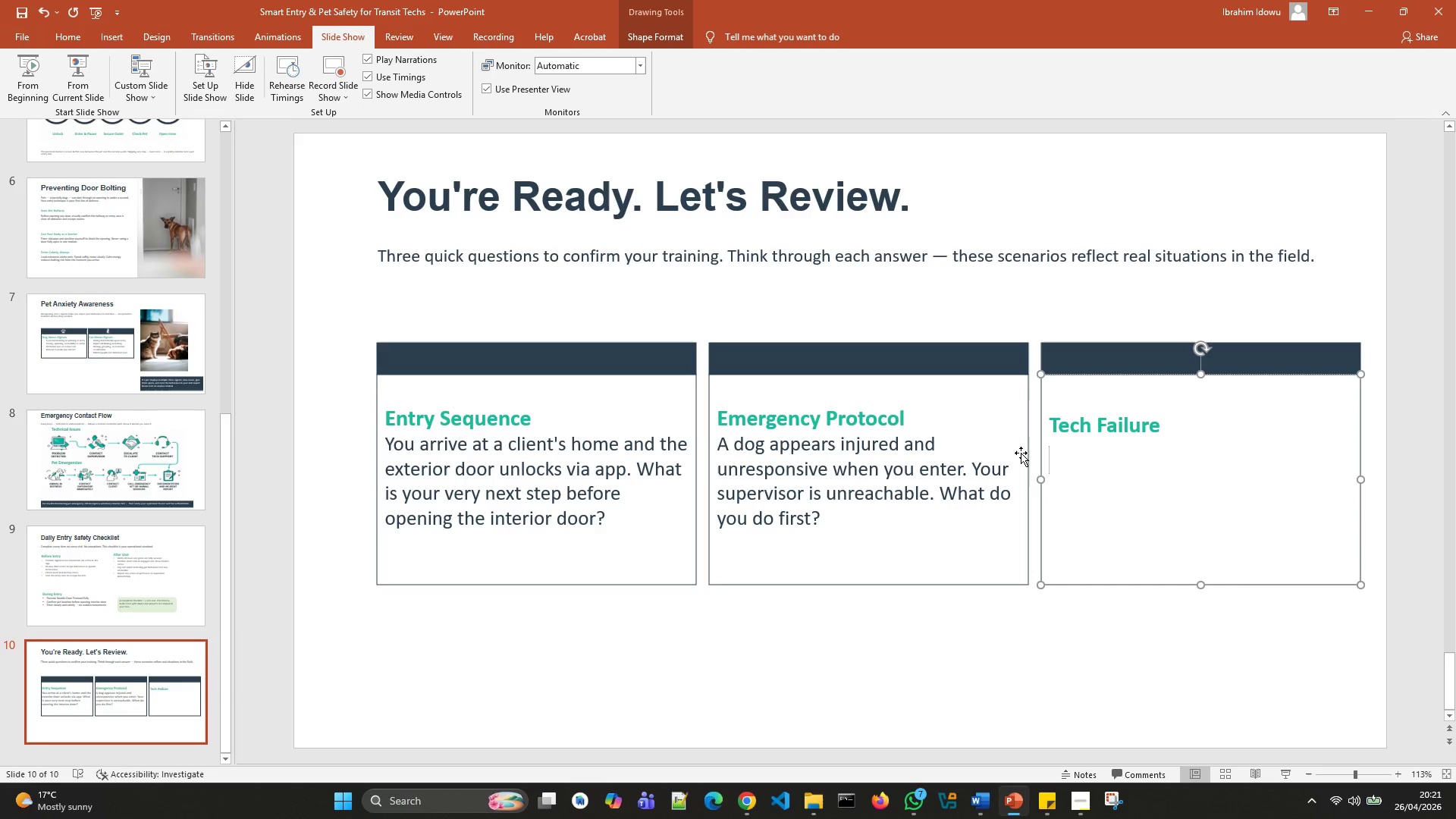 
key(ArrowUp)
 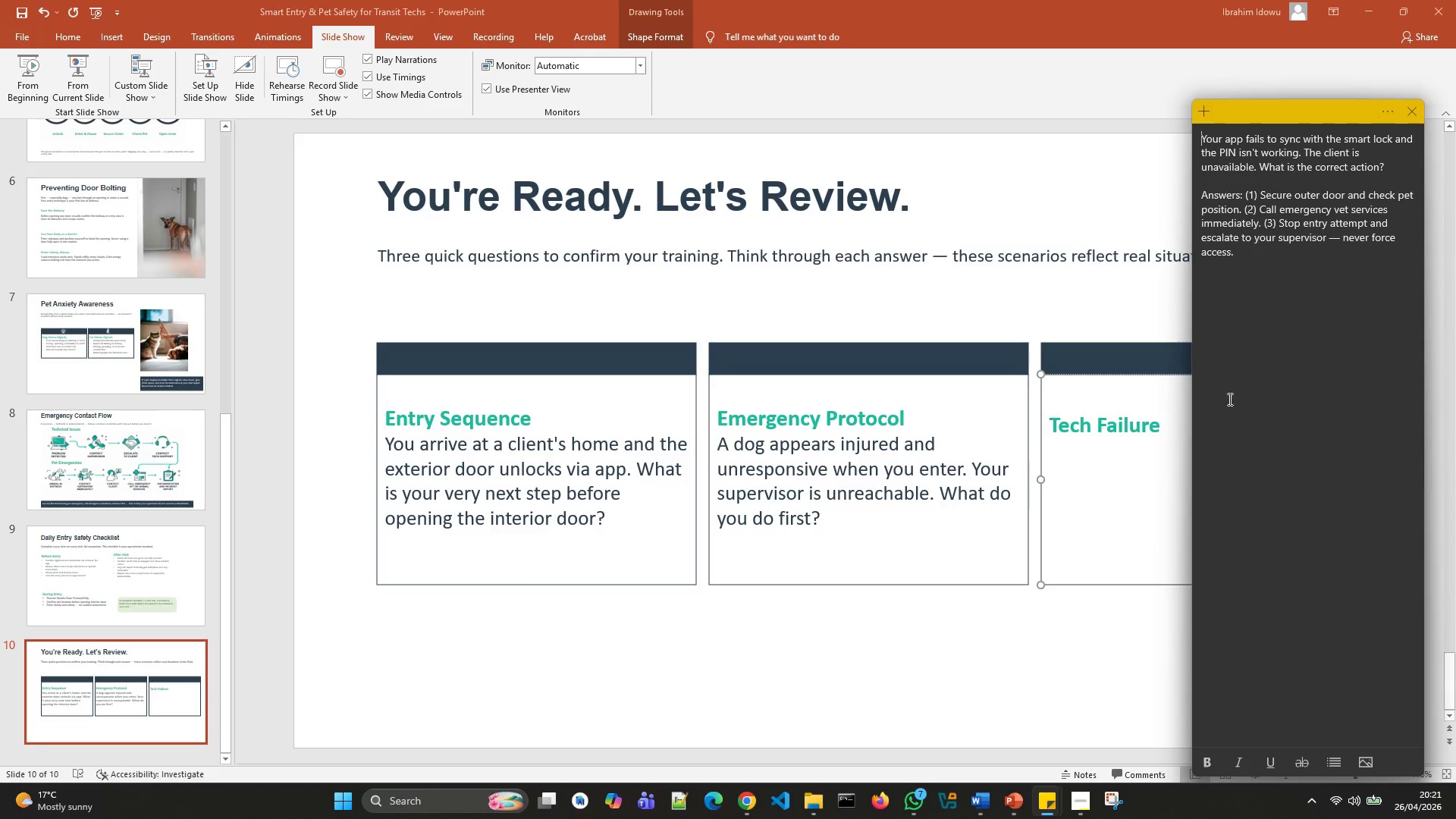 
left_click_drag(start_coordinate=[1401, 161], to_coordinate=[1200, 134])
 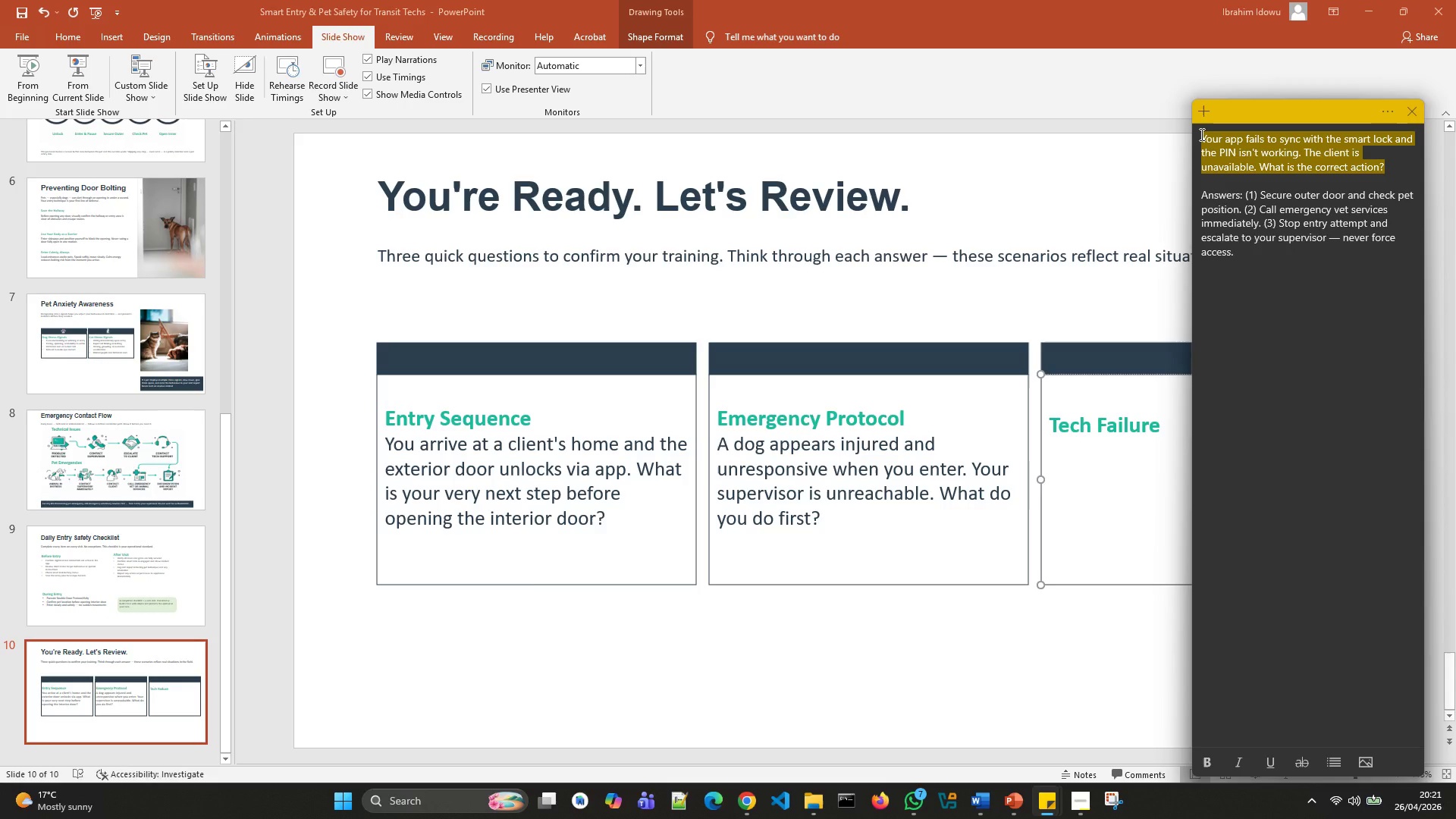 
key(Control+X)
 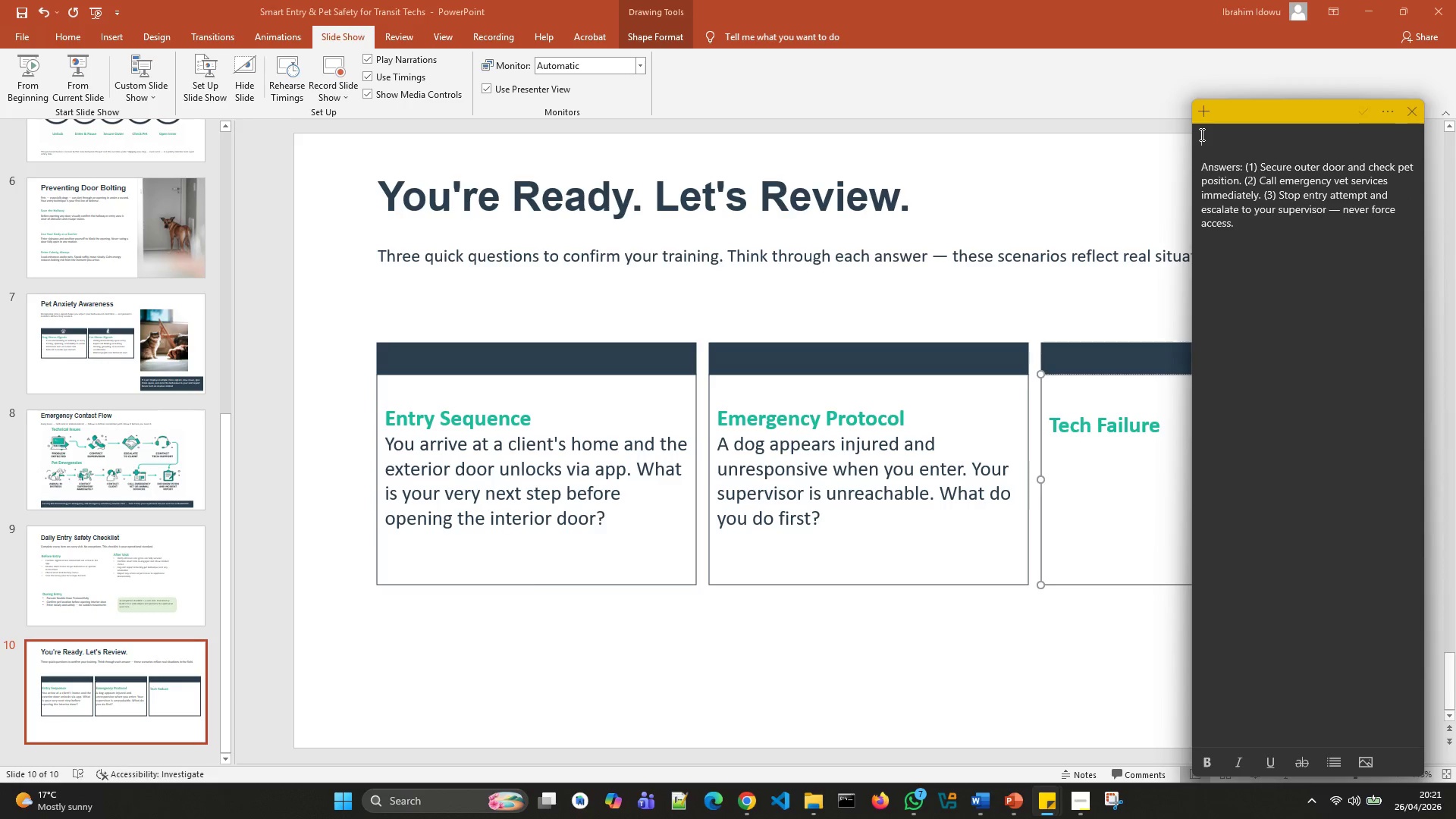 
key(ArrowDown)
 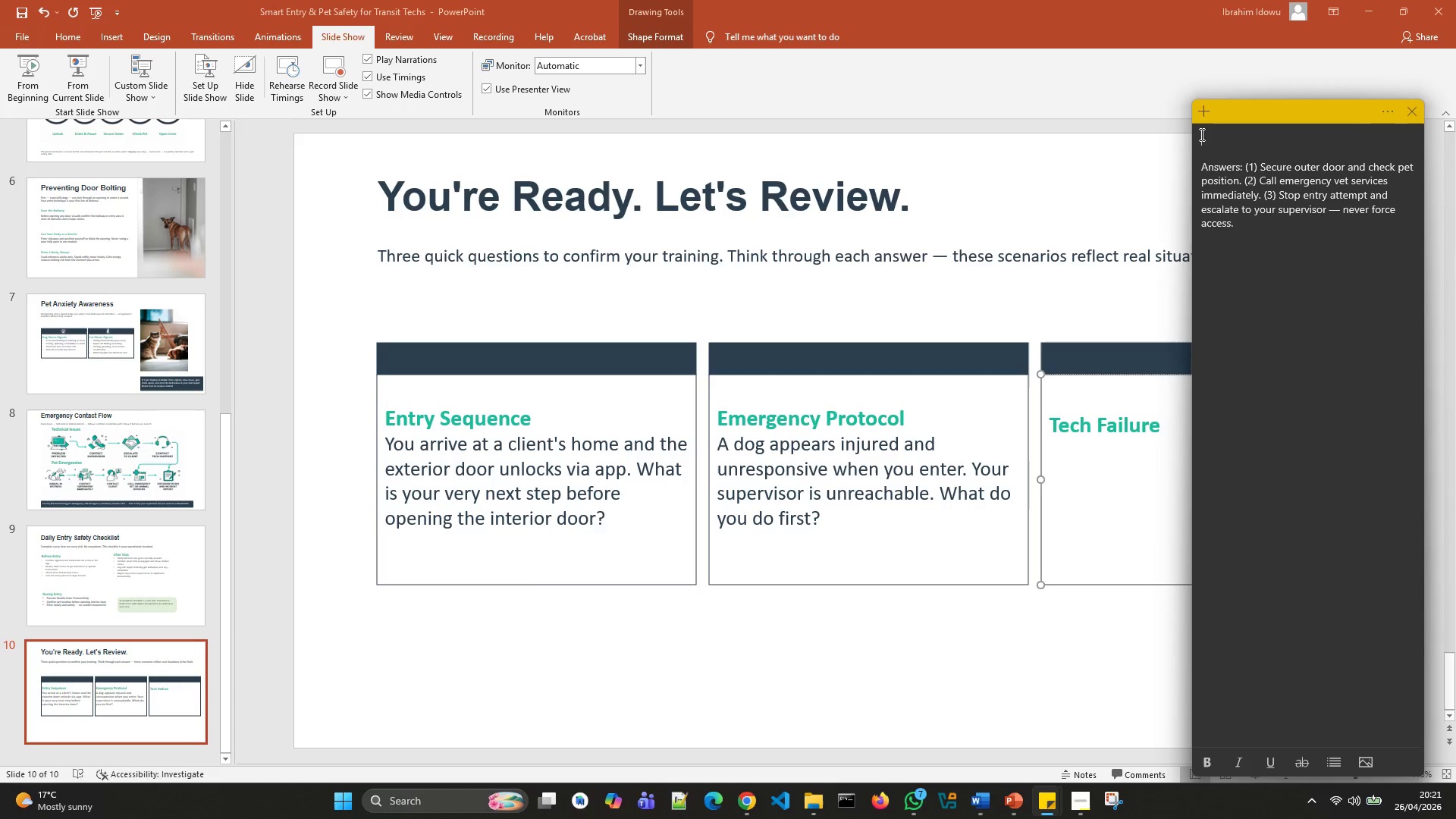 
key(ArrowUp)
 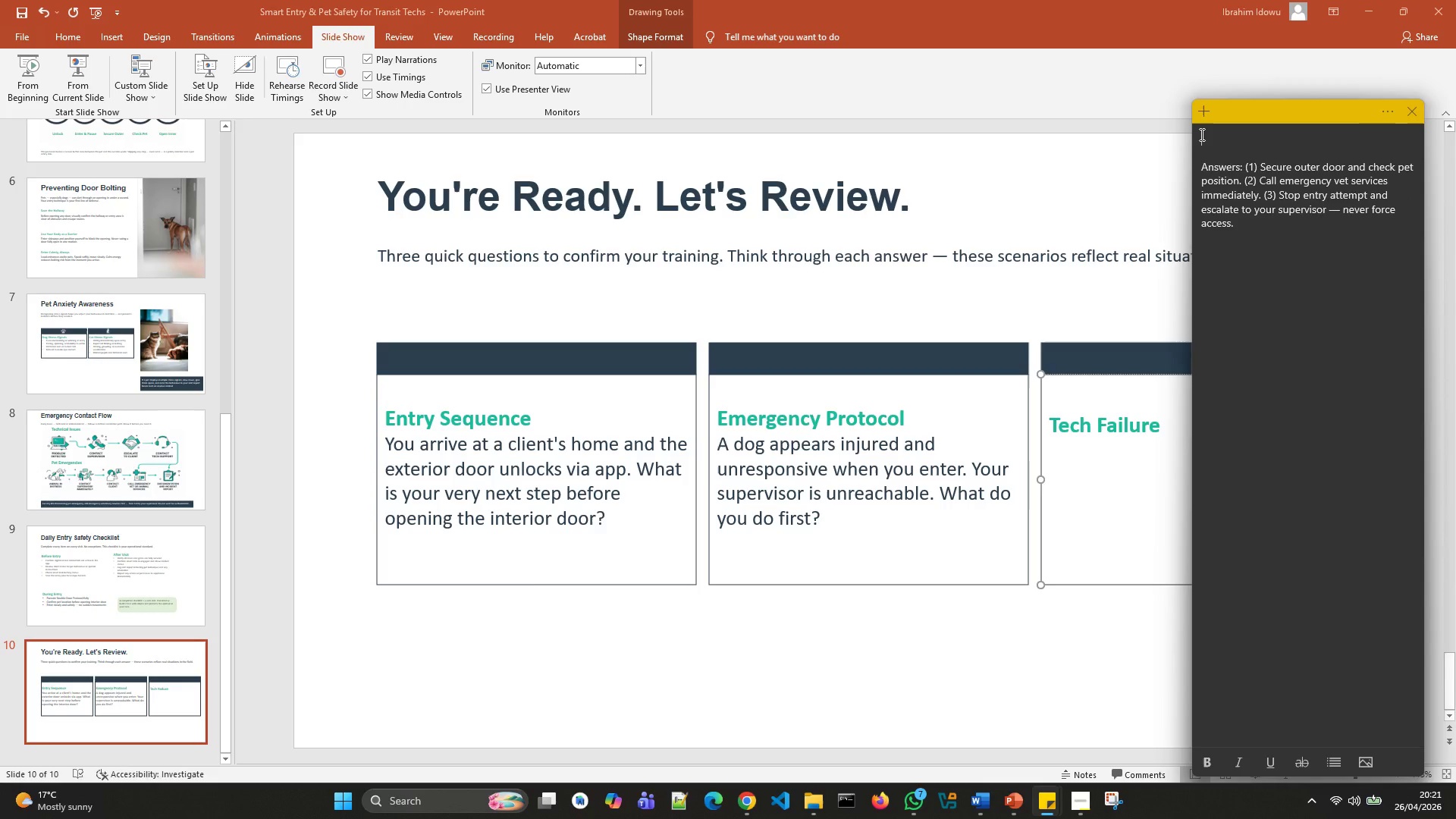 
key(ArrowDown)
 